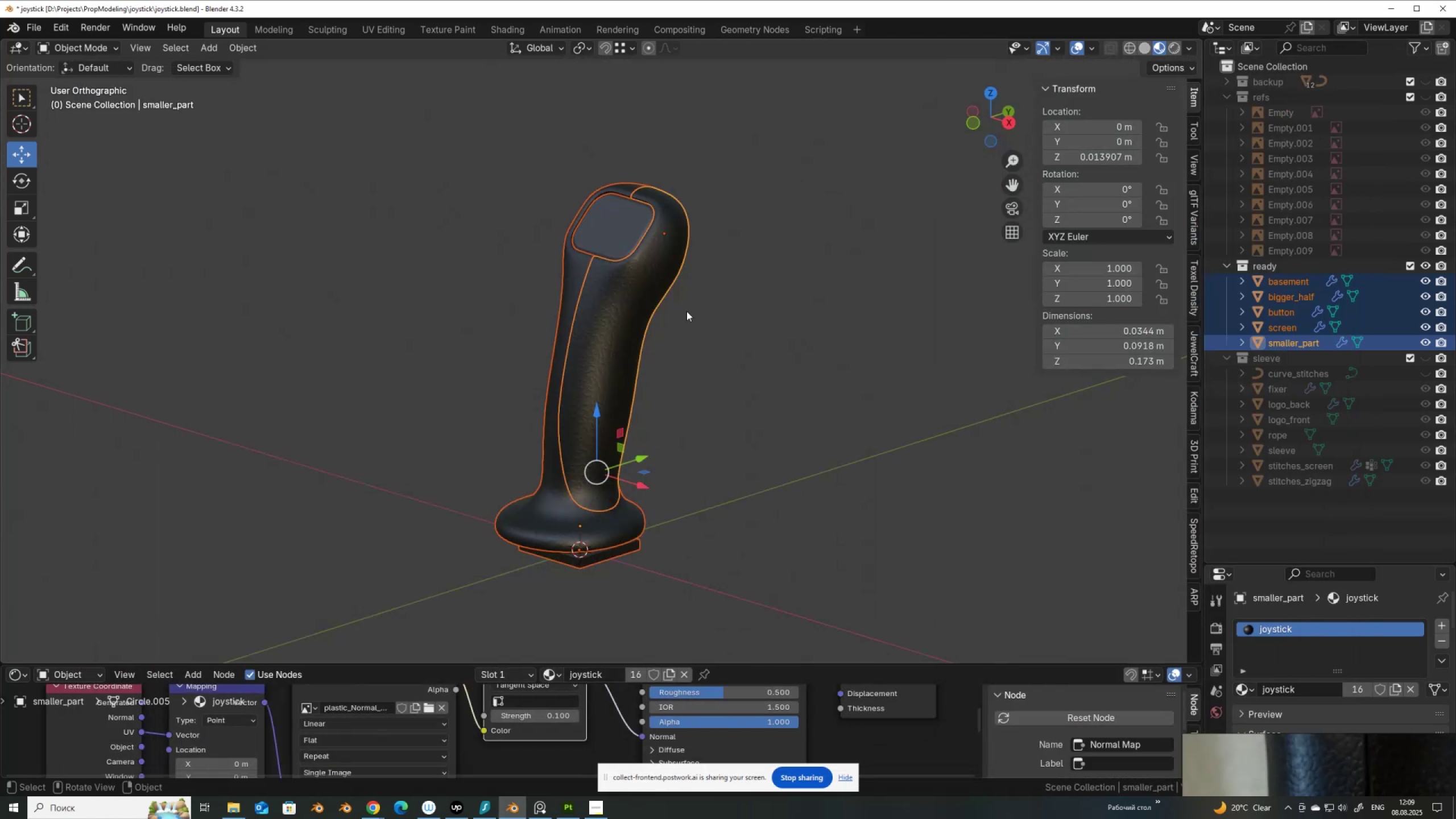 
scroll: coordinate [682, 314], scroll_direction: up, amount: 1.0
 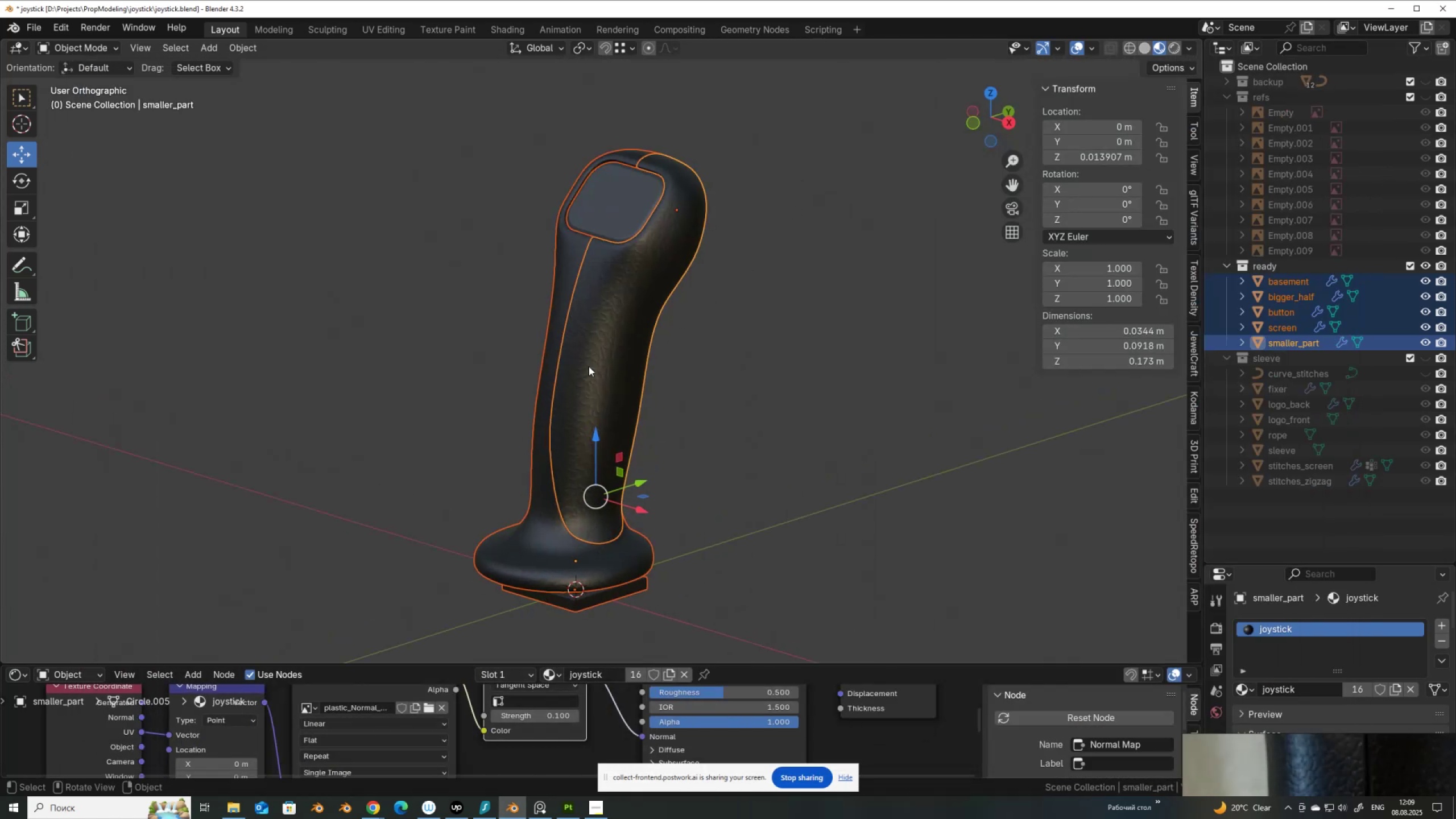 
left_click([589, 366])
 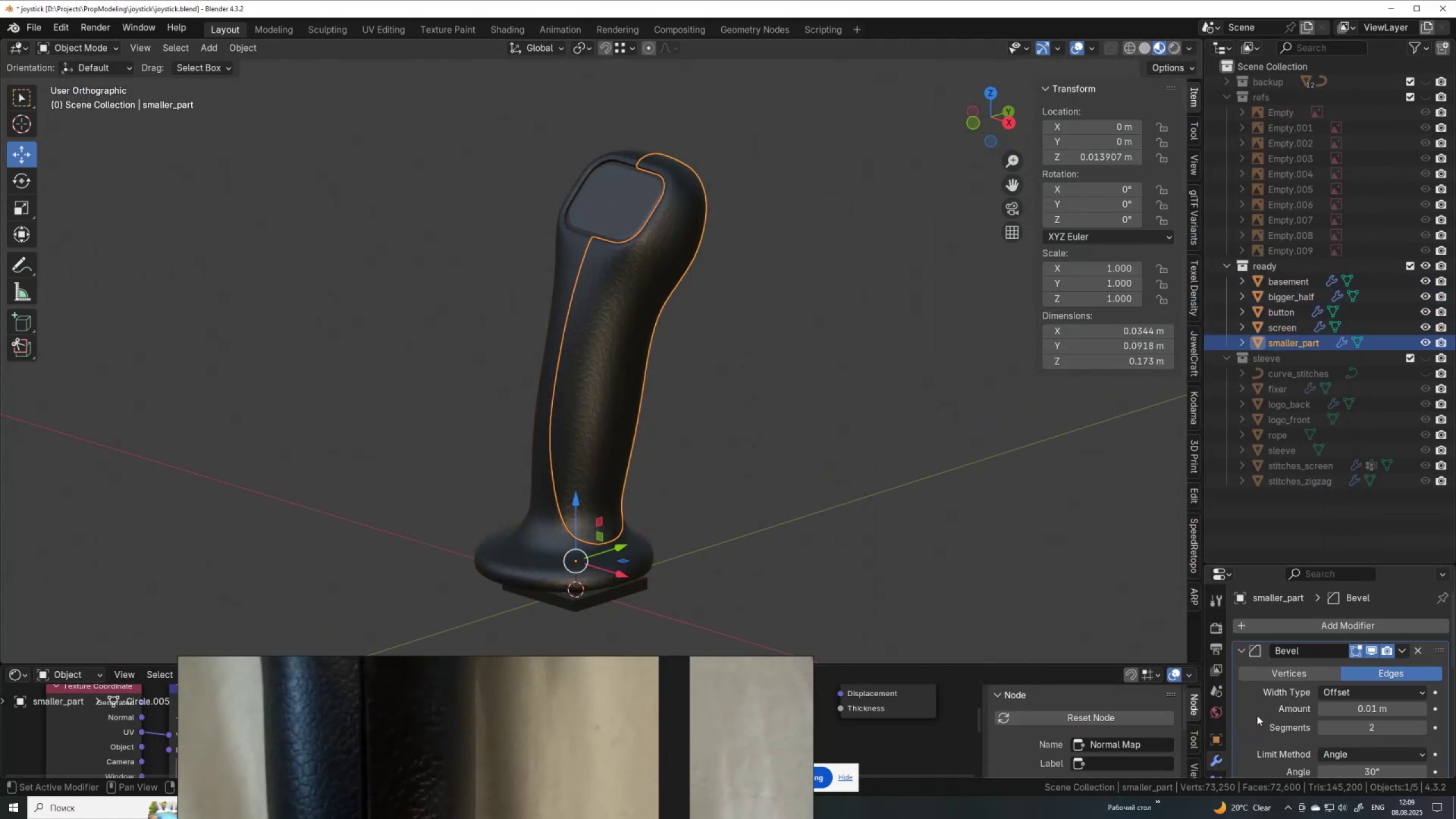 
left_click_drag(start_coordinate=[1255, 566], to_coordinate=[1246, 367])
 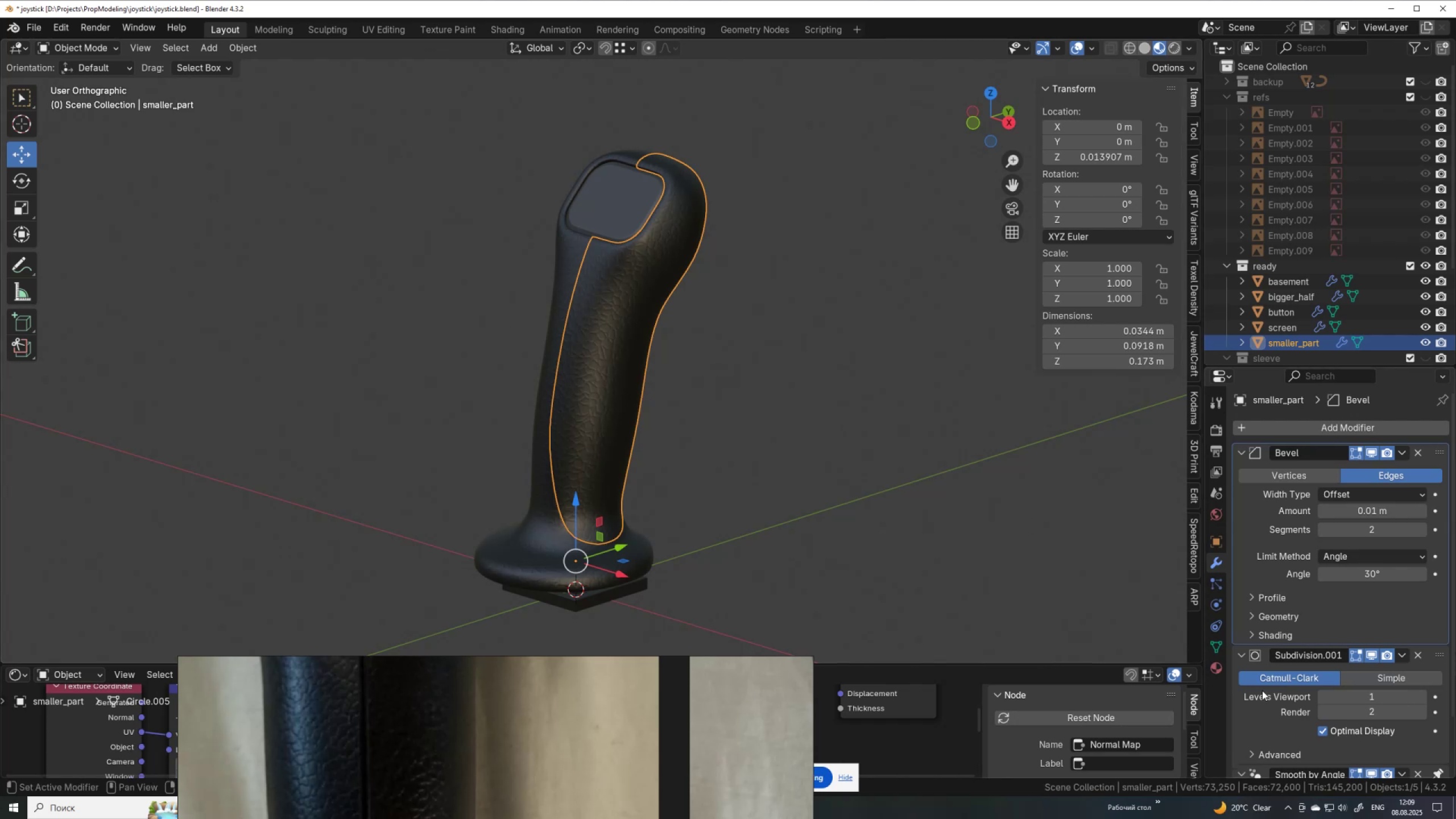 
scroll: coordinate [1280, 697], scroll_direction: down, amount: 2.0
 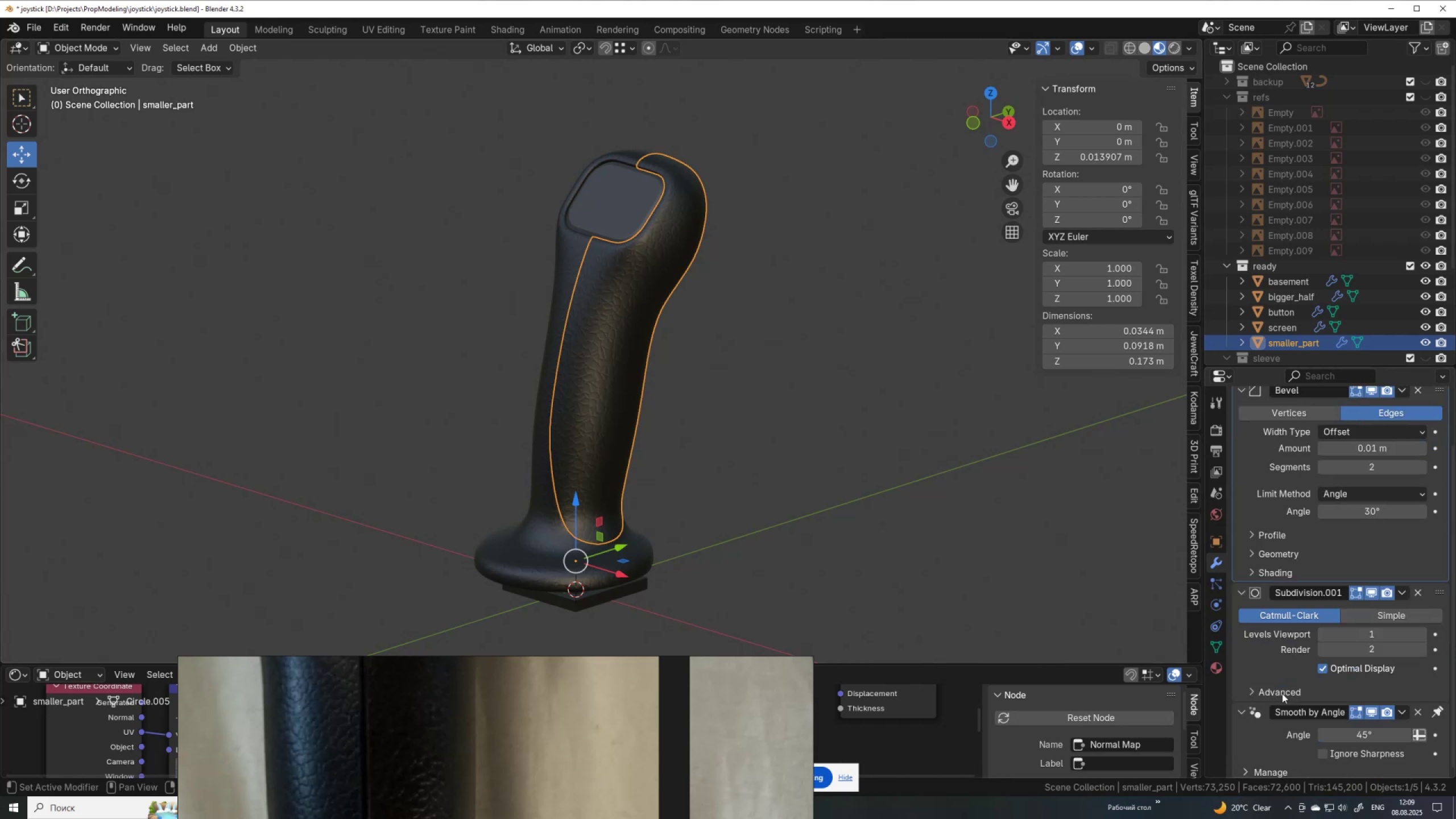 
left_click([1282, 693])
 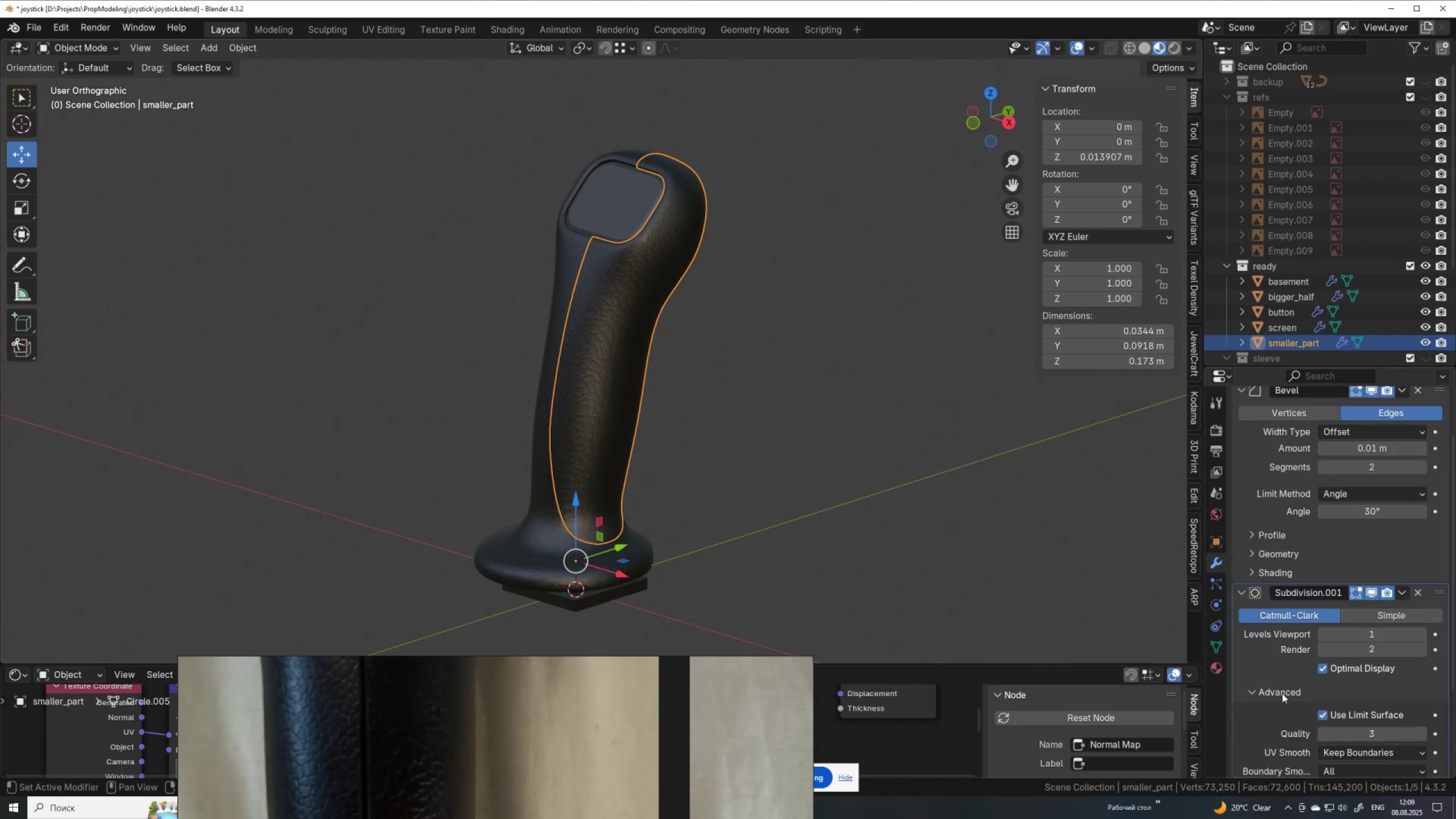 
scroll: coordinate [1282, 693], scroll_direction: down, amount: 3.0
 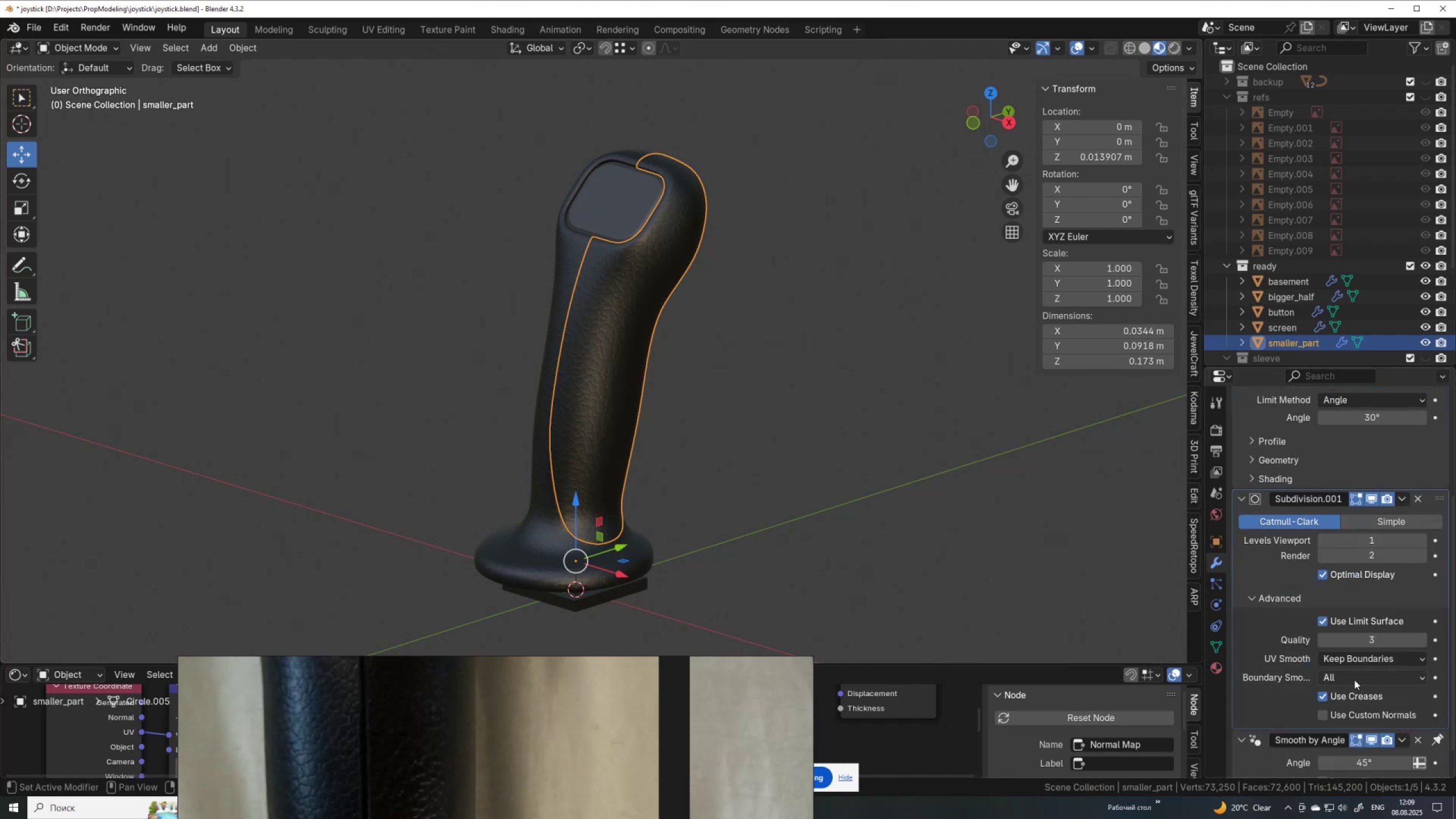 
left_click([1355, 677])
 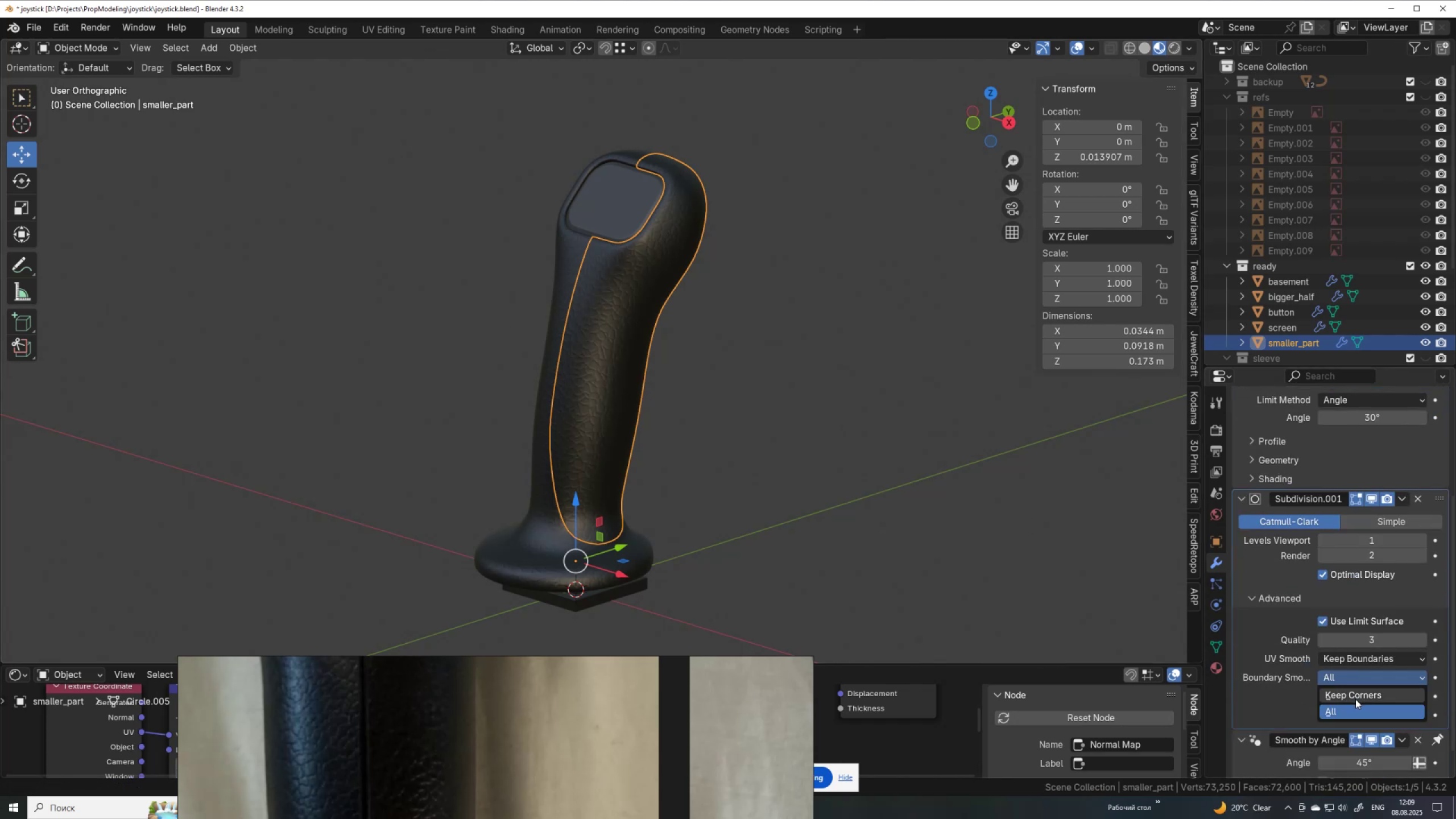 
left_click([1355, 699])
 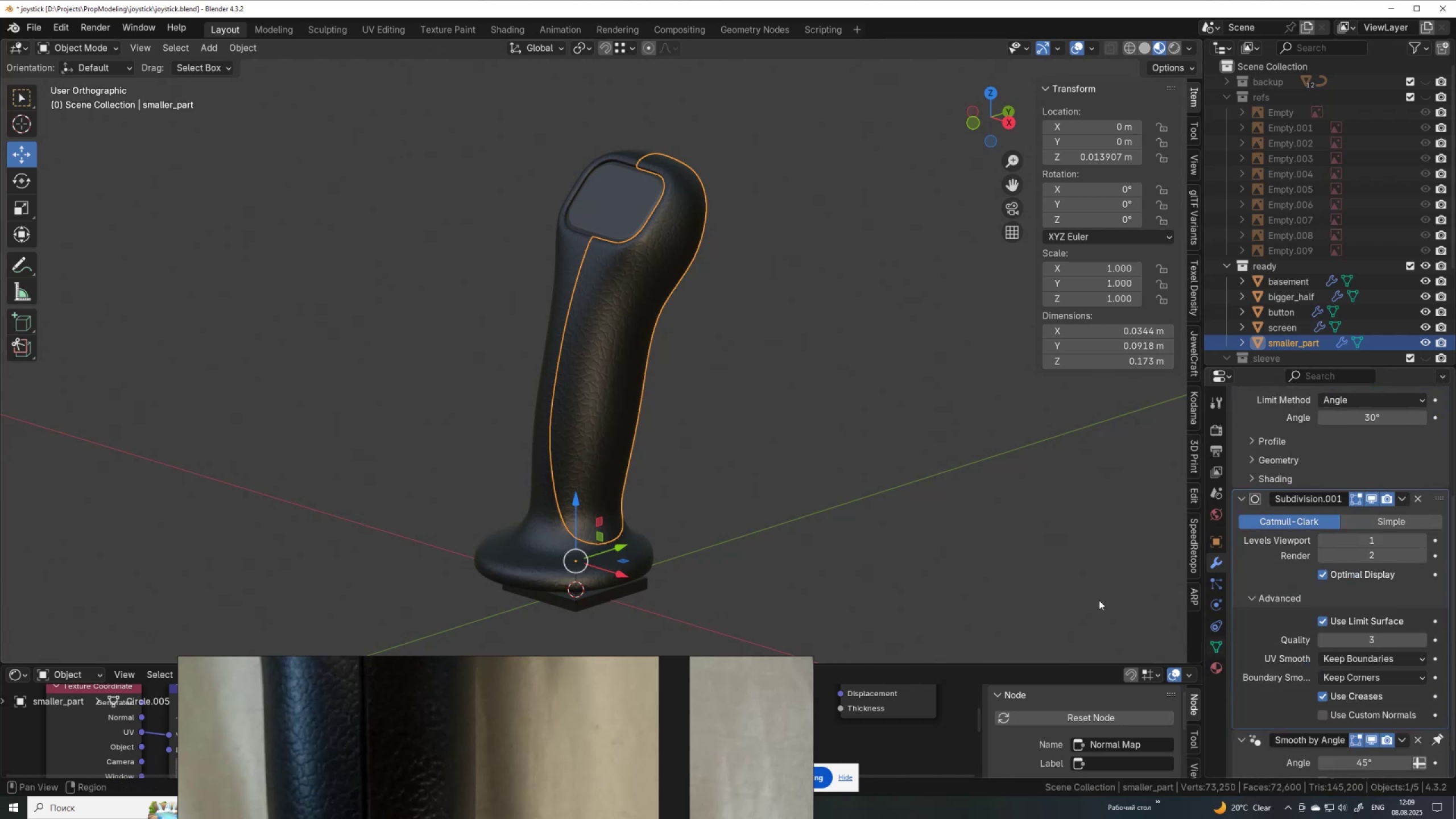 
scroll: coordinate [730, 307], scroll_direction: up, amount: 8.0
 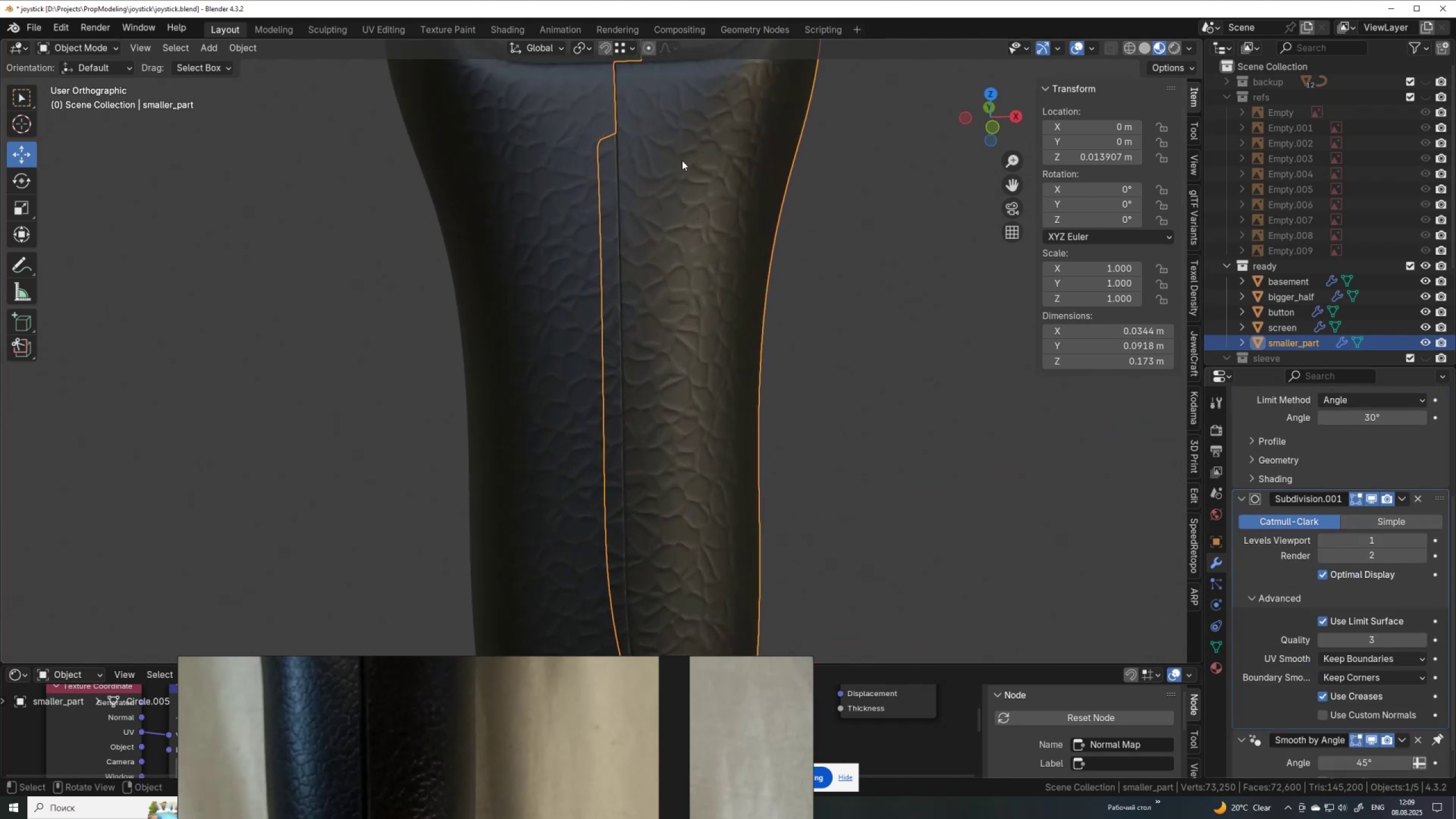 
hold_key(key=ShiftLeft, duration=0.46)
 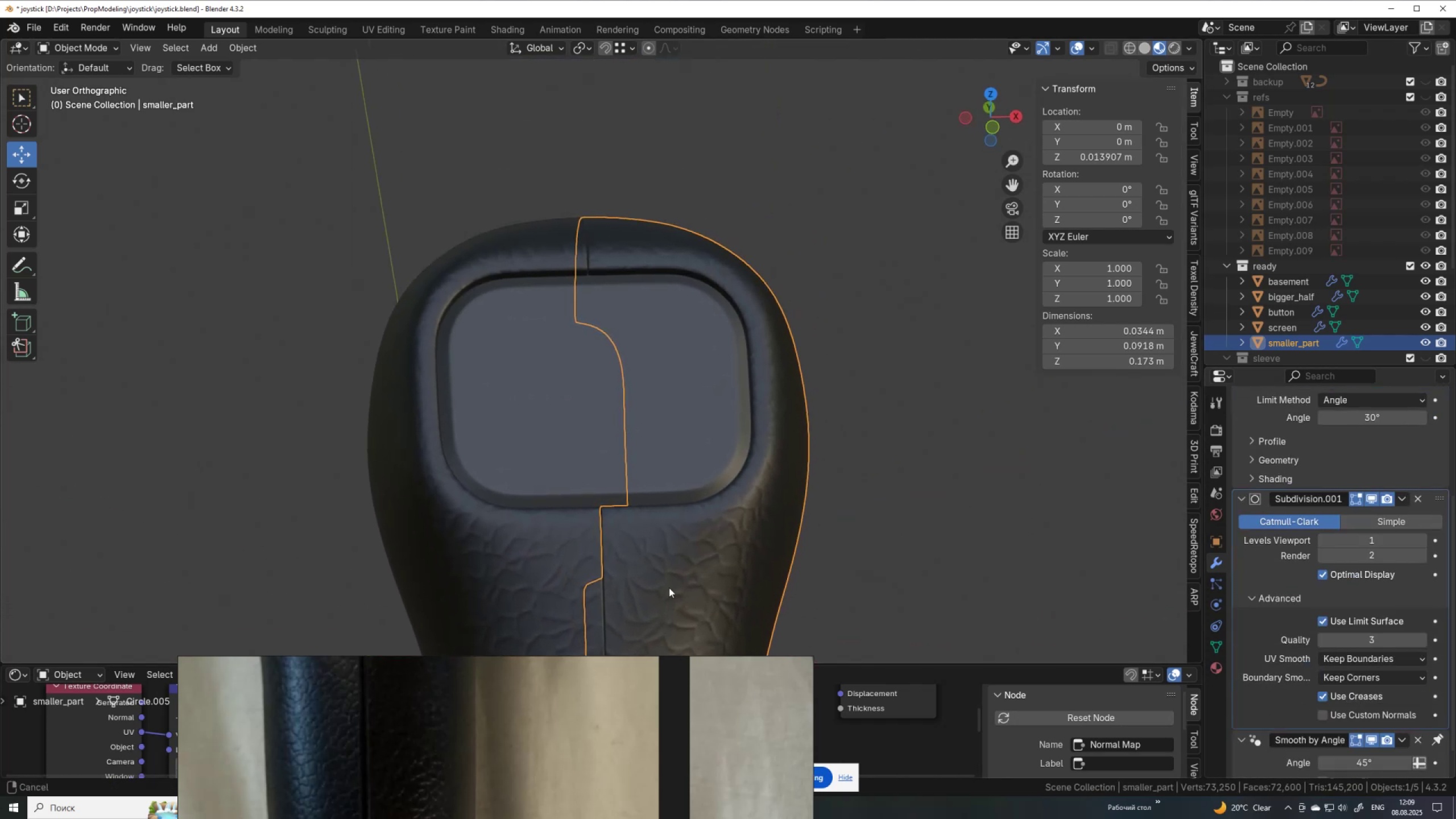 
scroll: coordinate [669, 588], scroll_direction: up, amount: 3.0
 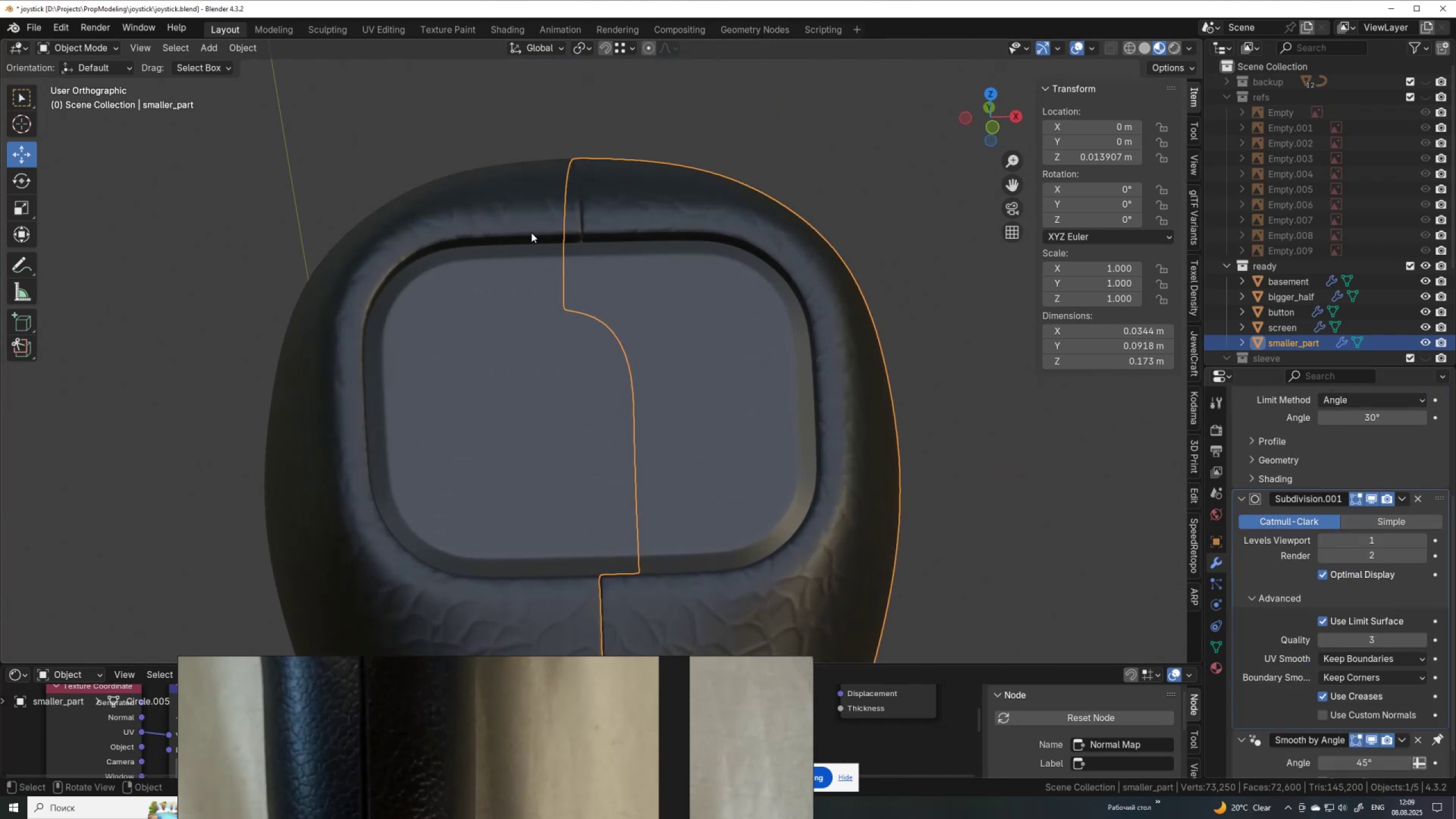 
scroll: coordinate [531, 233], scroll_direction: down, amount: 3.0
 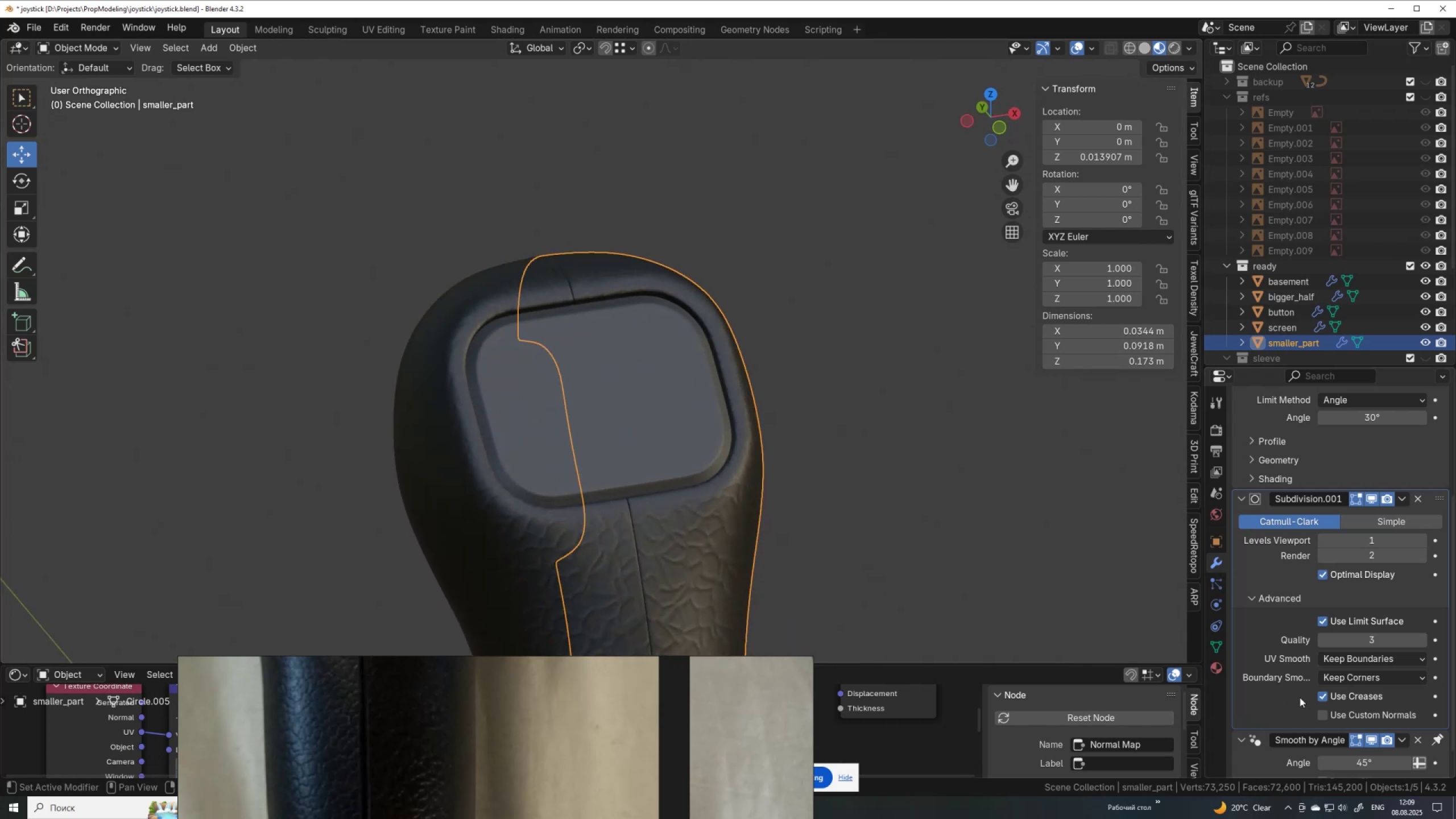 
left_click([1350, 676])
 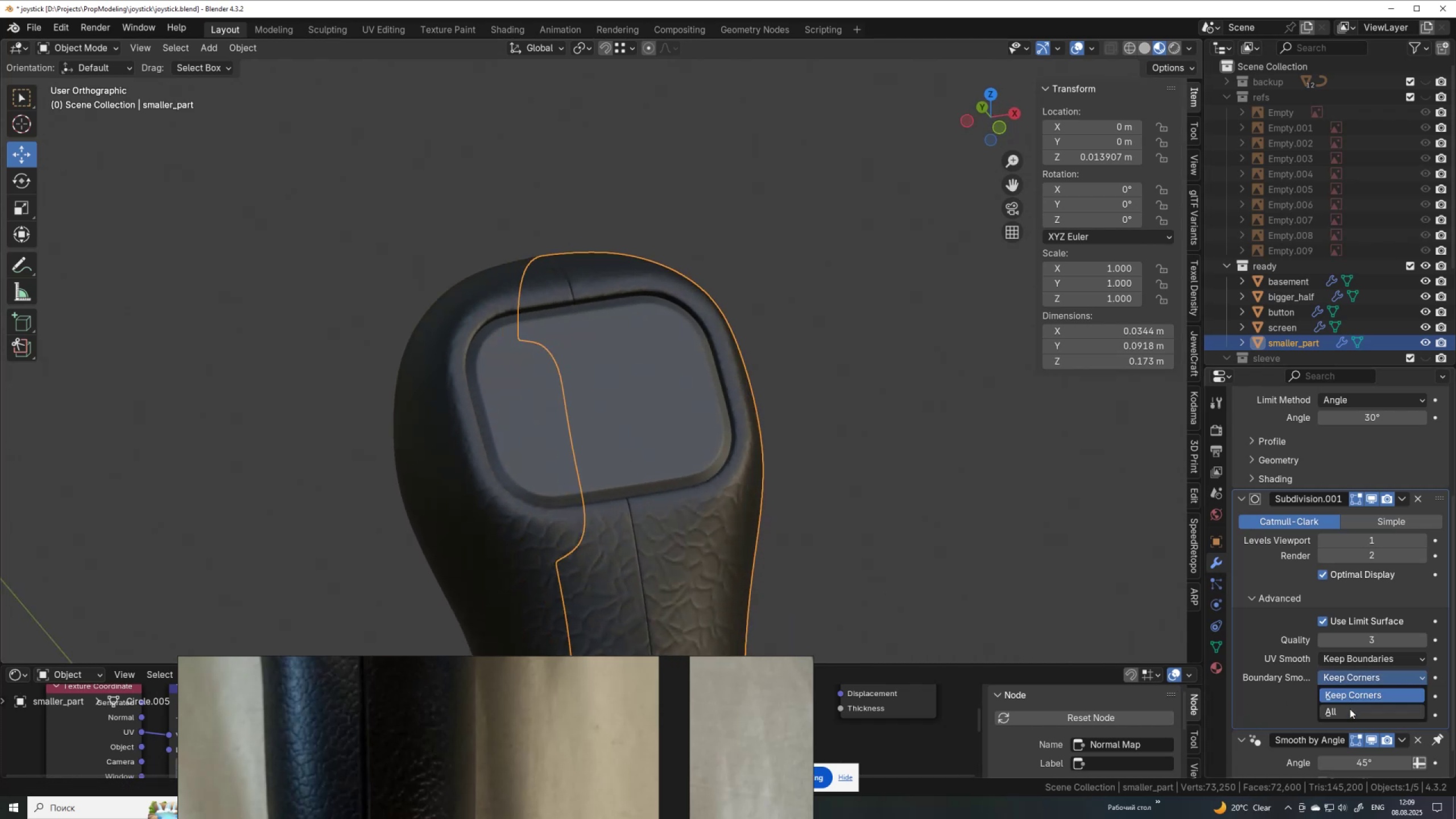 
left_click([1350, 709])
 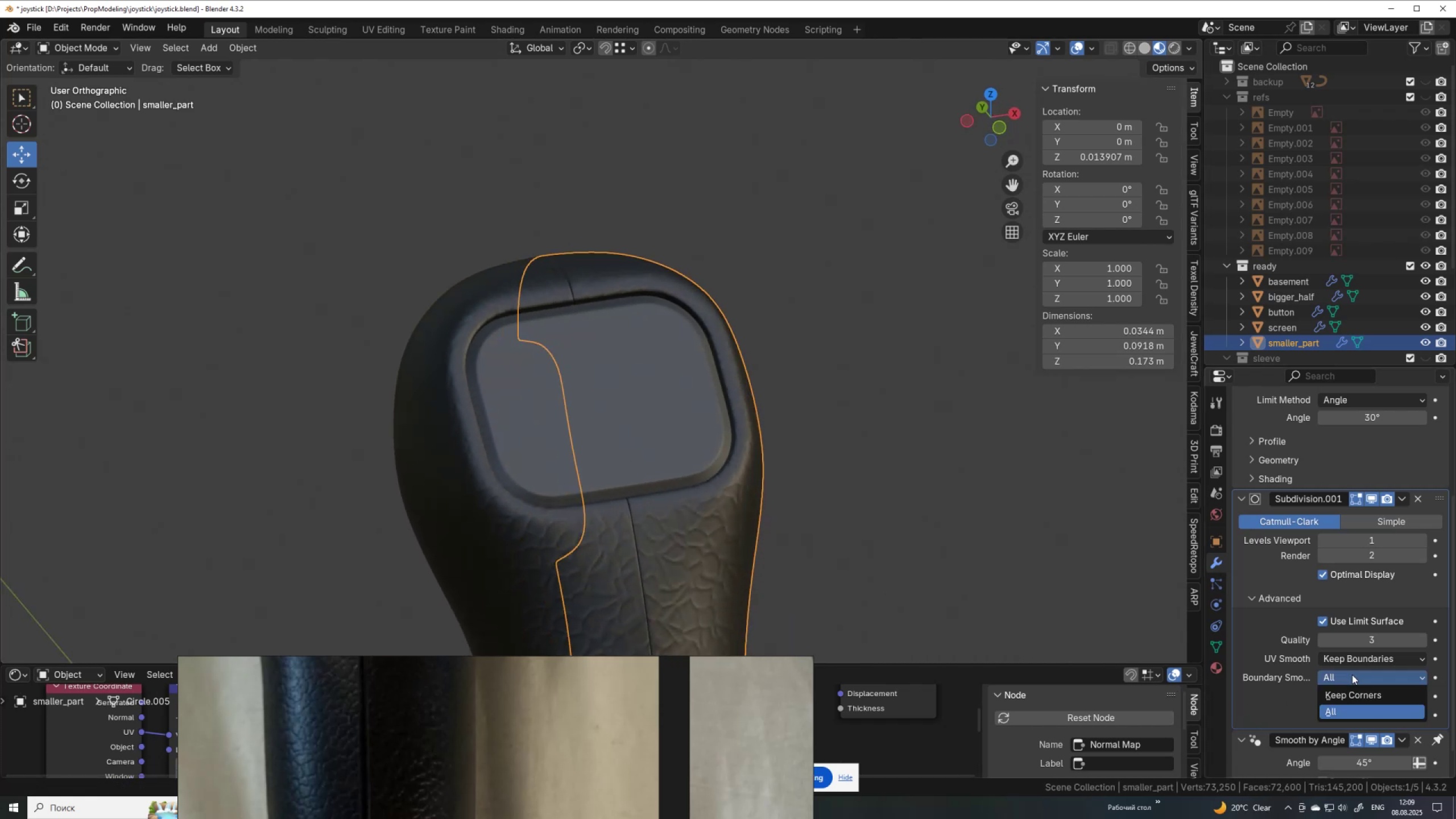 
left_click([1351, 697])
 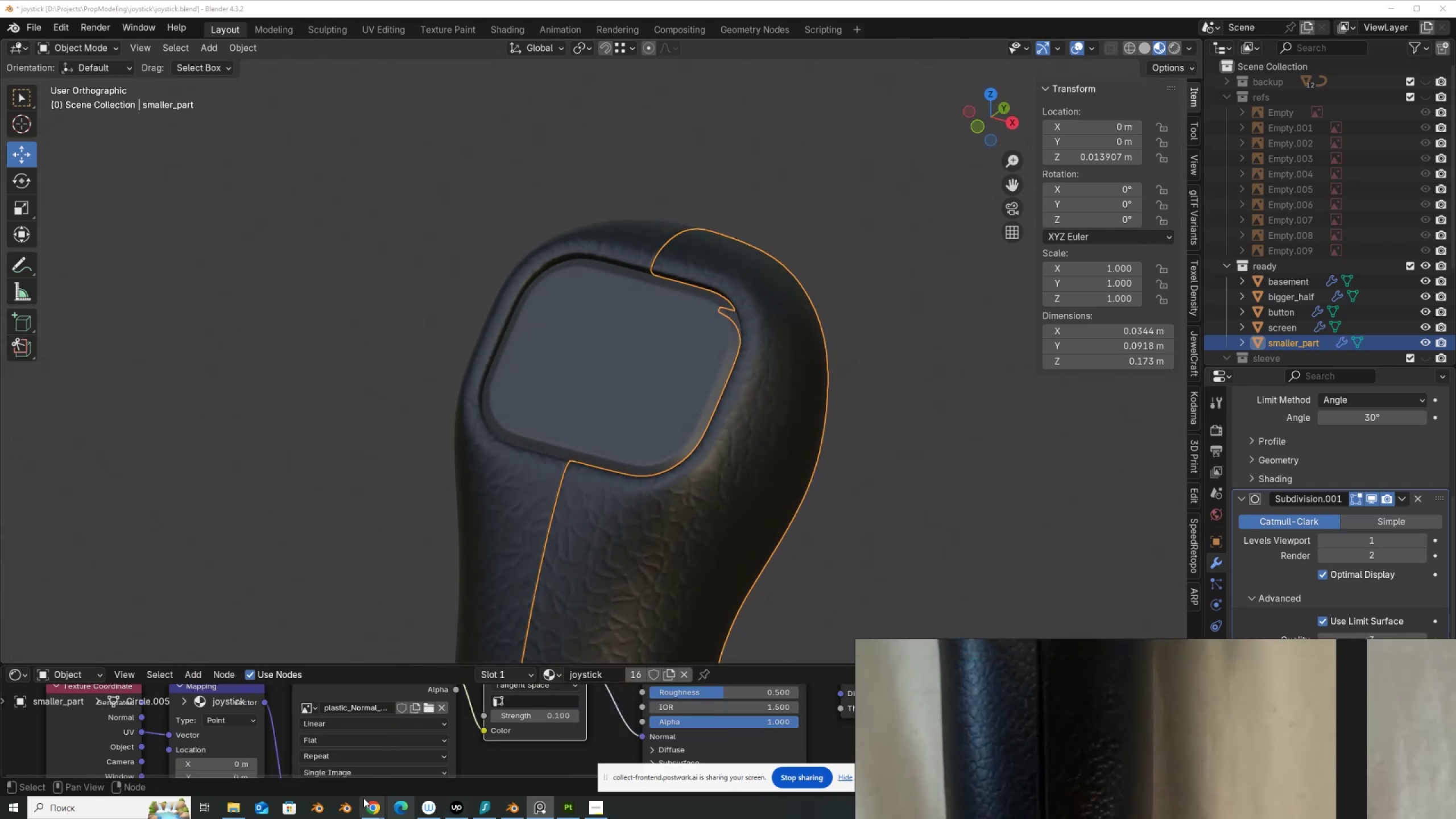 
wait(5.44)
 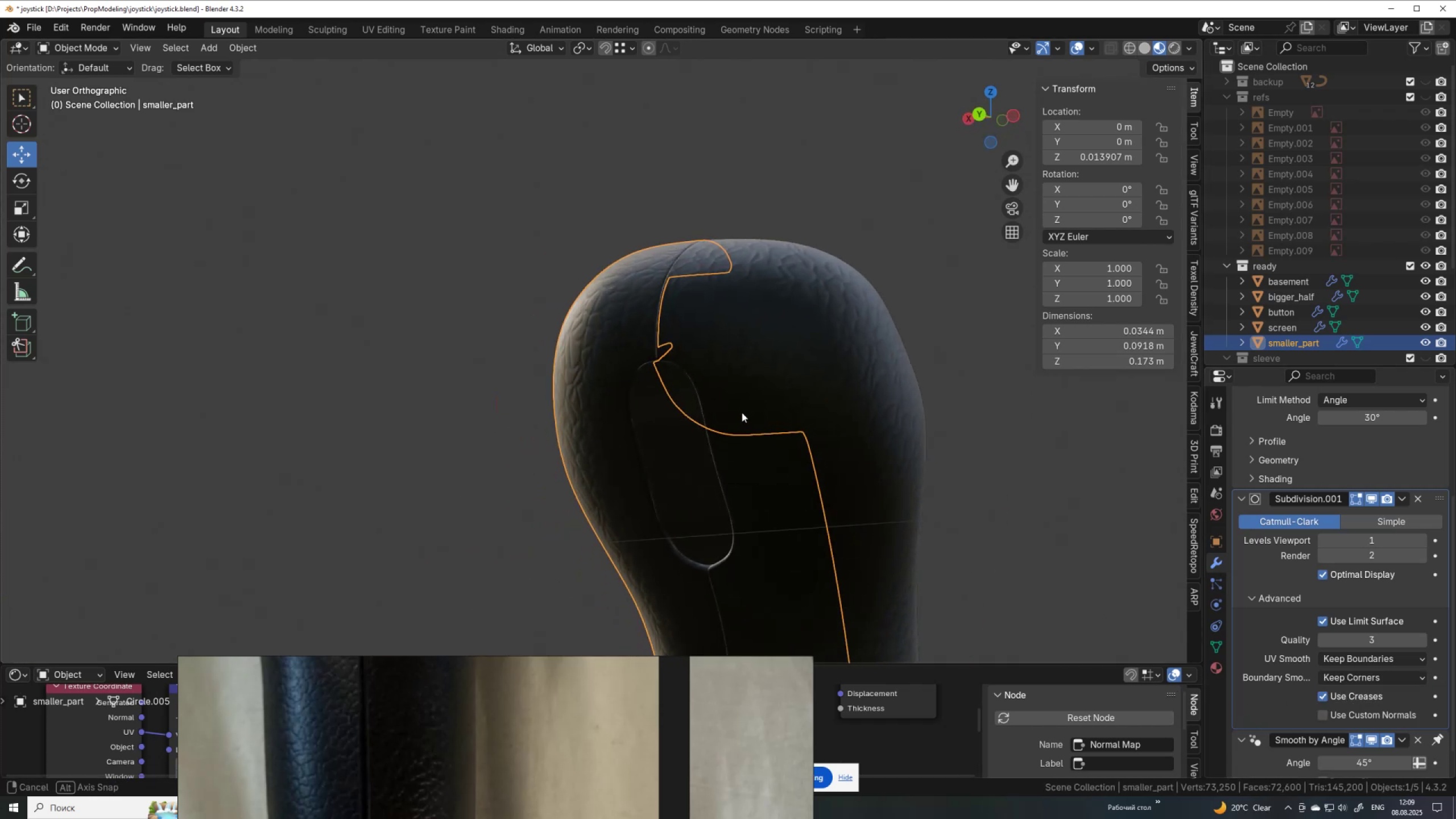 
left_click([232, 806])
 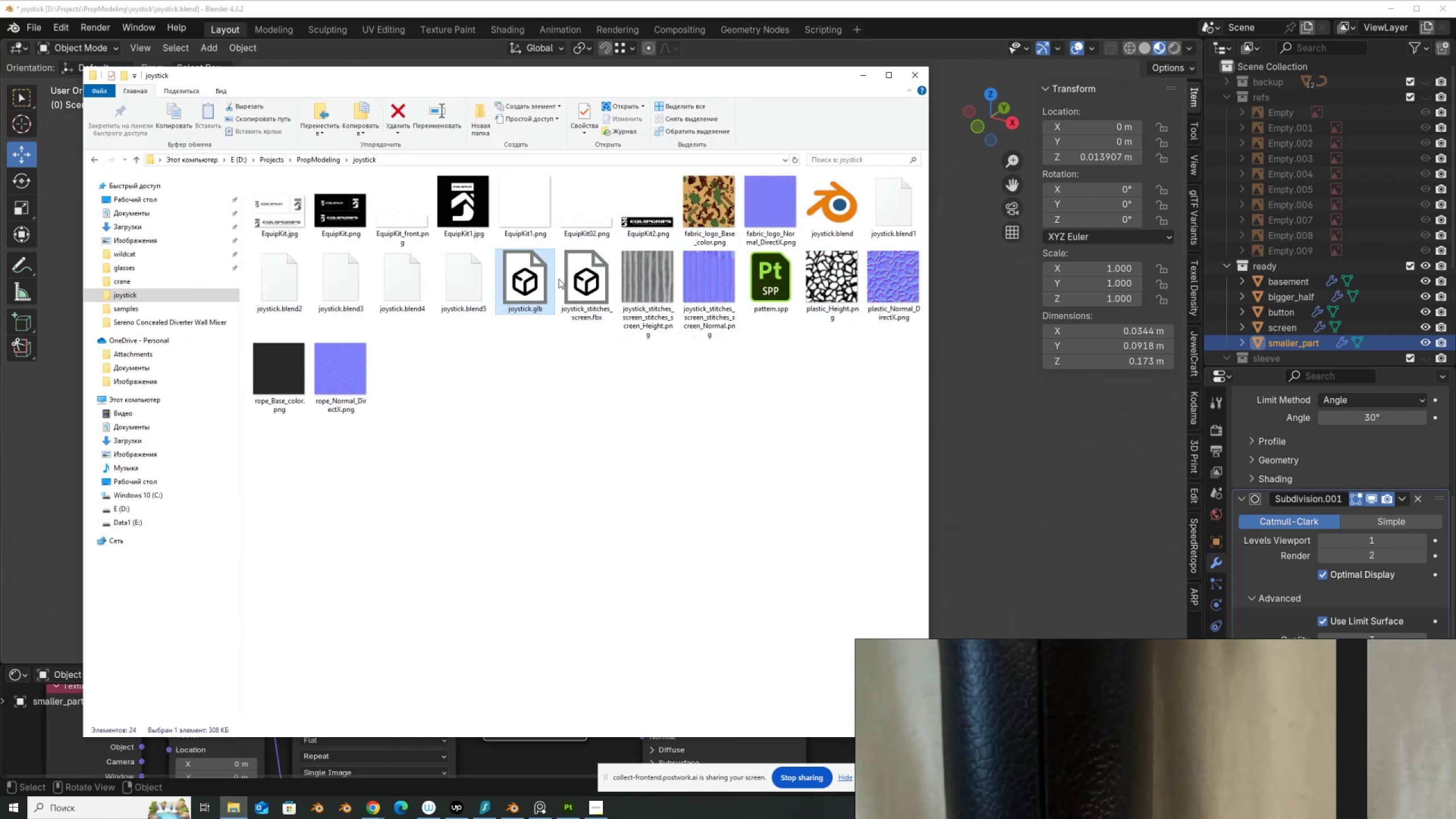 
double_click([536, 286])
 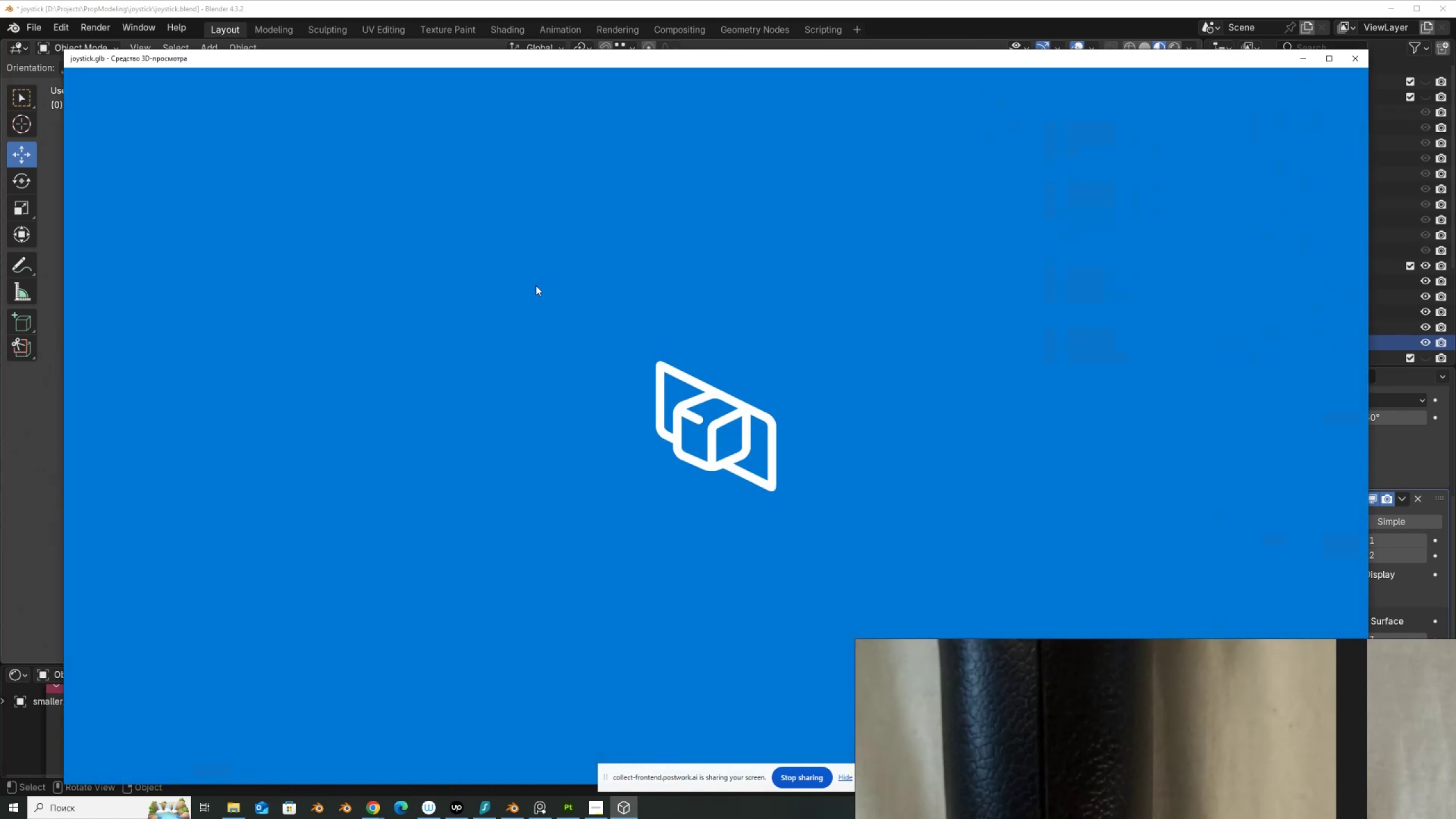 
scroll: coordinate [611, 363], scroll_direction: up, amount: 2.0
 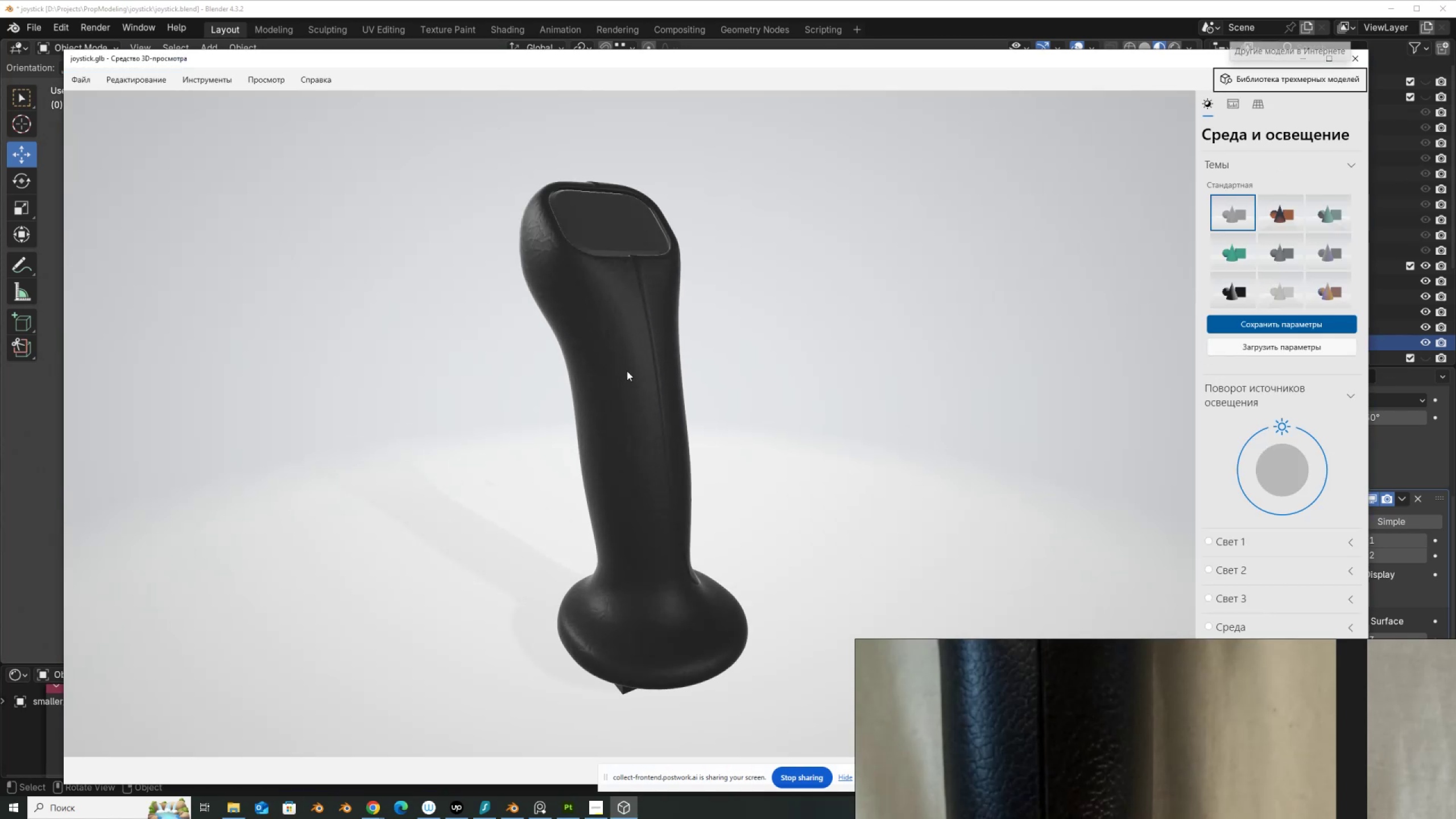 
left_click_drag(start_coordinate=[627, 379], to_coordinate=[706, 350])
 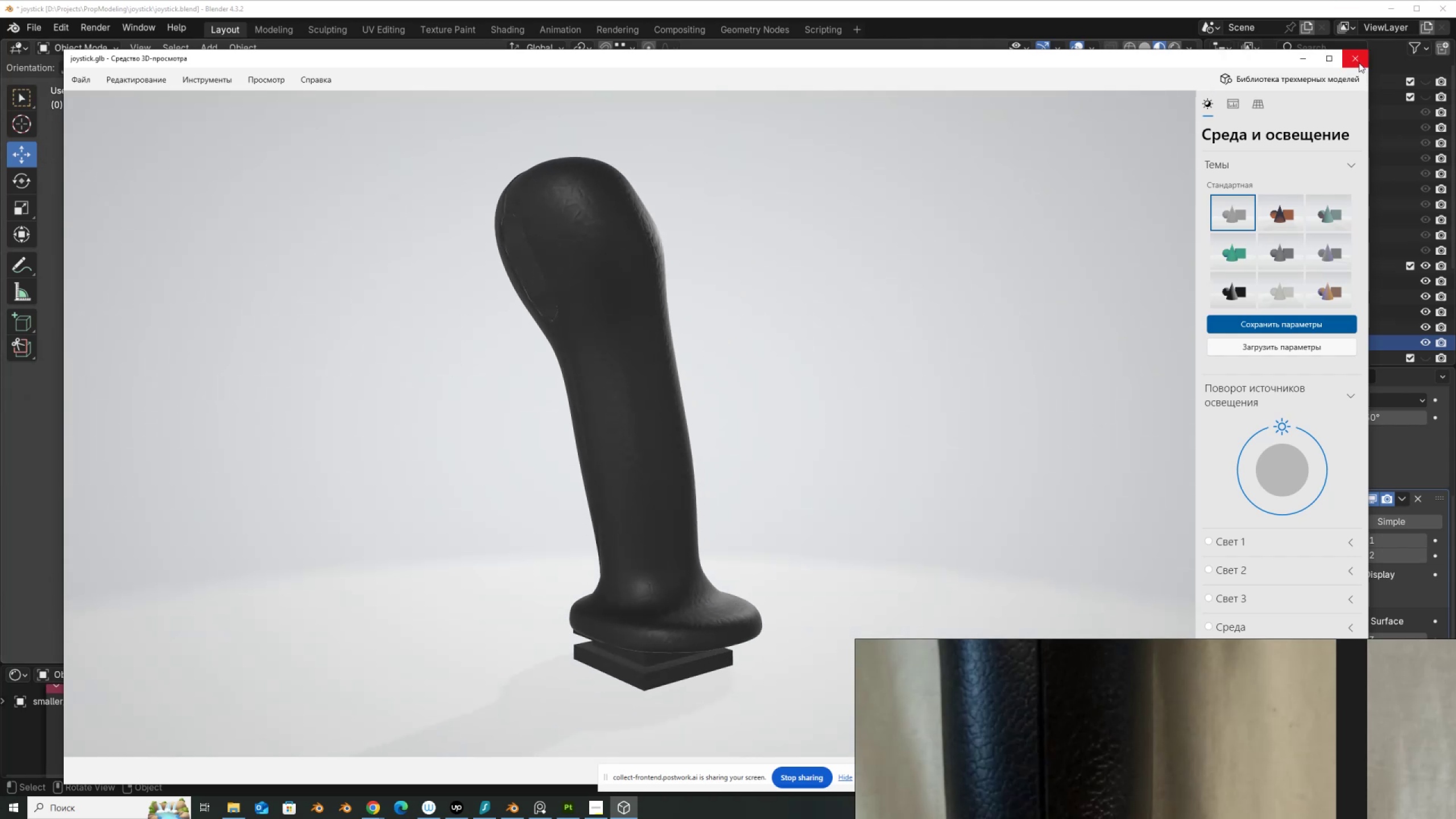 
left_click([1355, 60])
 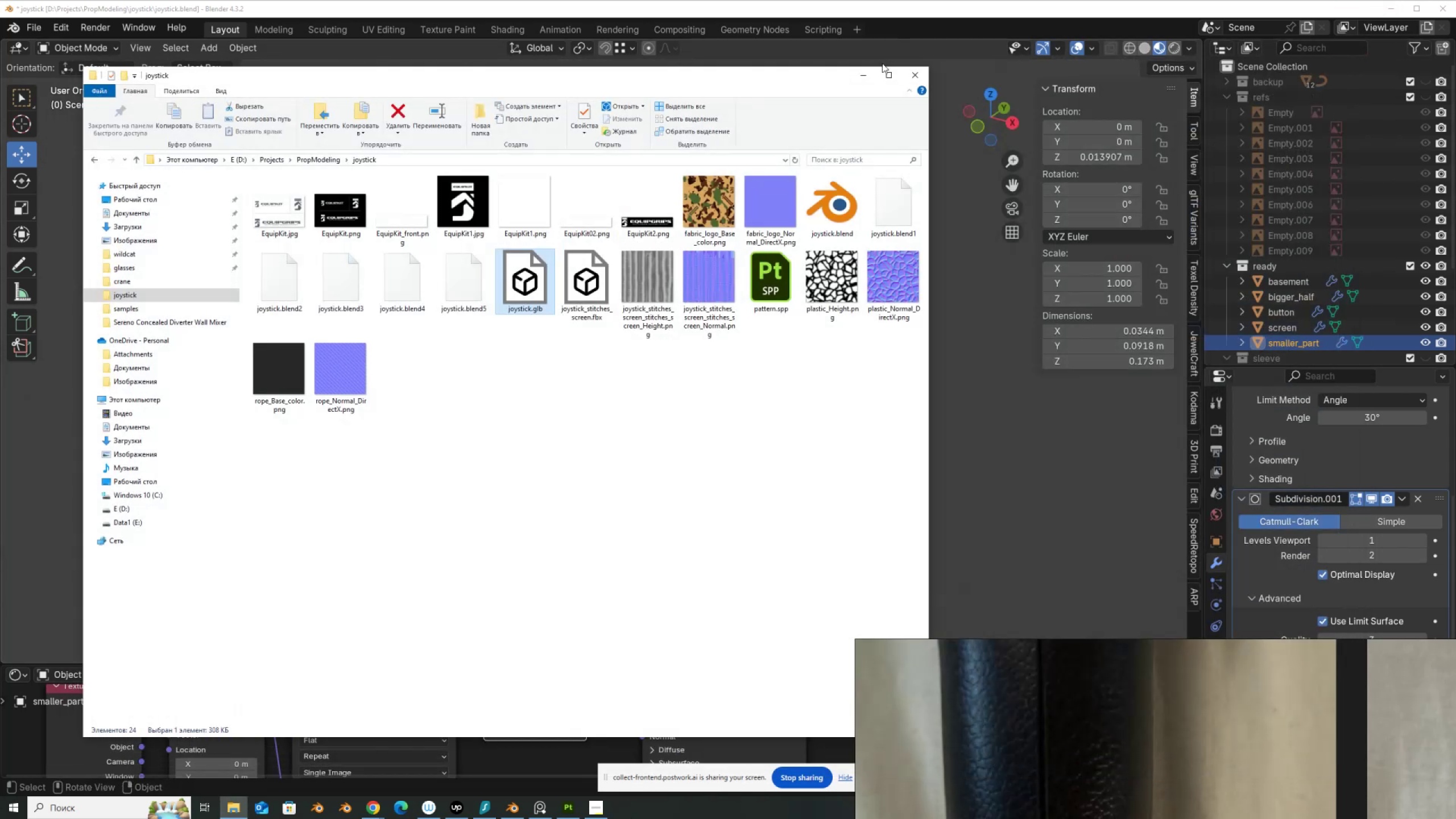 
left_click([863, 71])
 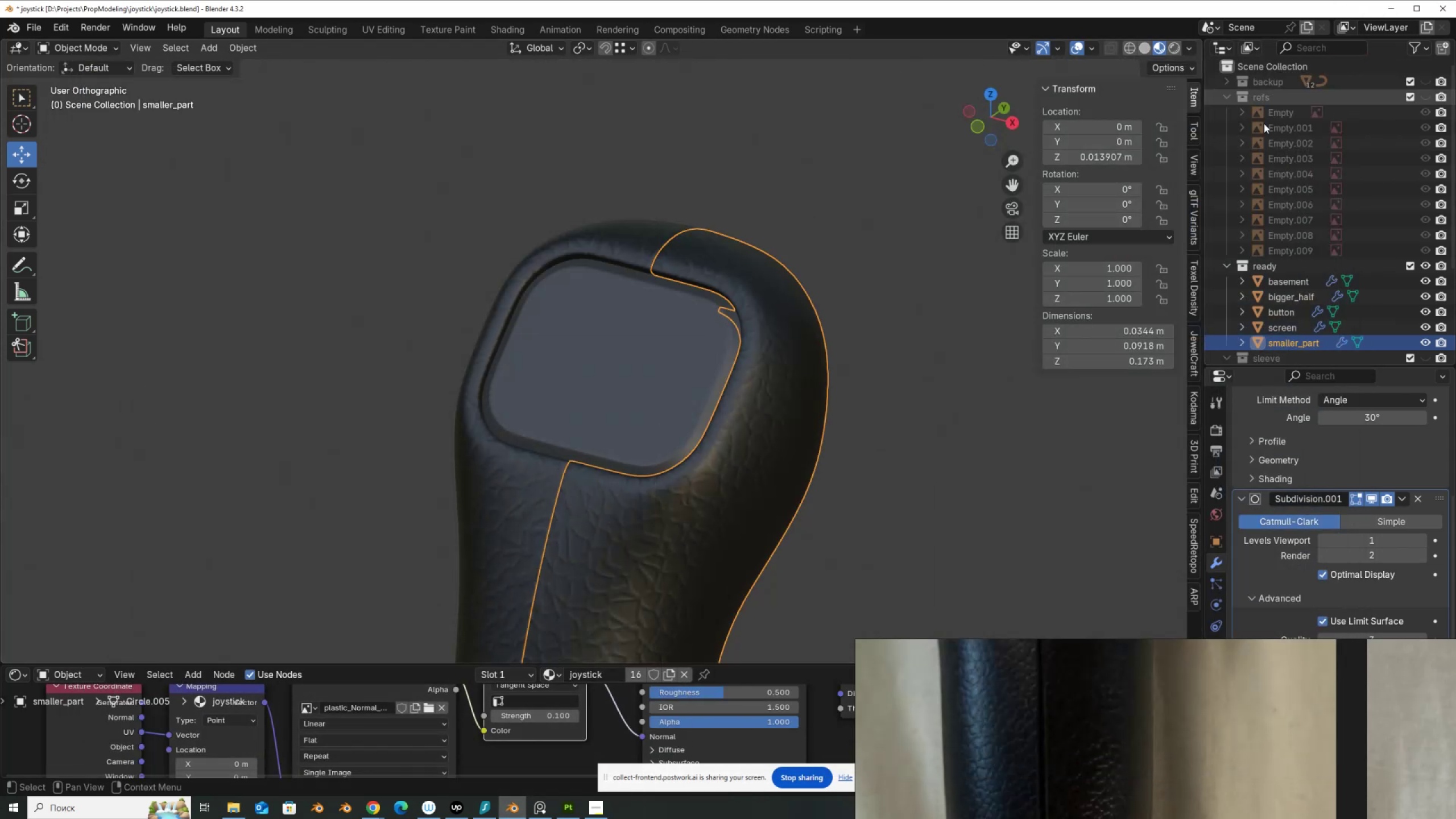 
scroll: coordinate [636, 392], scroll_direction: up, amount: 1.0
 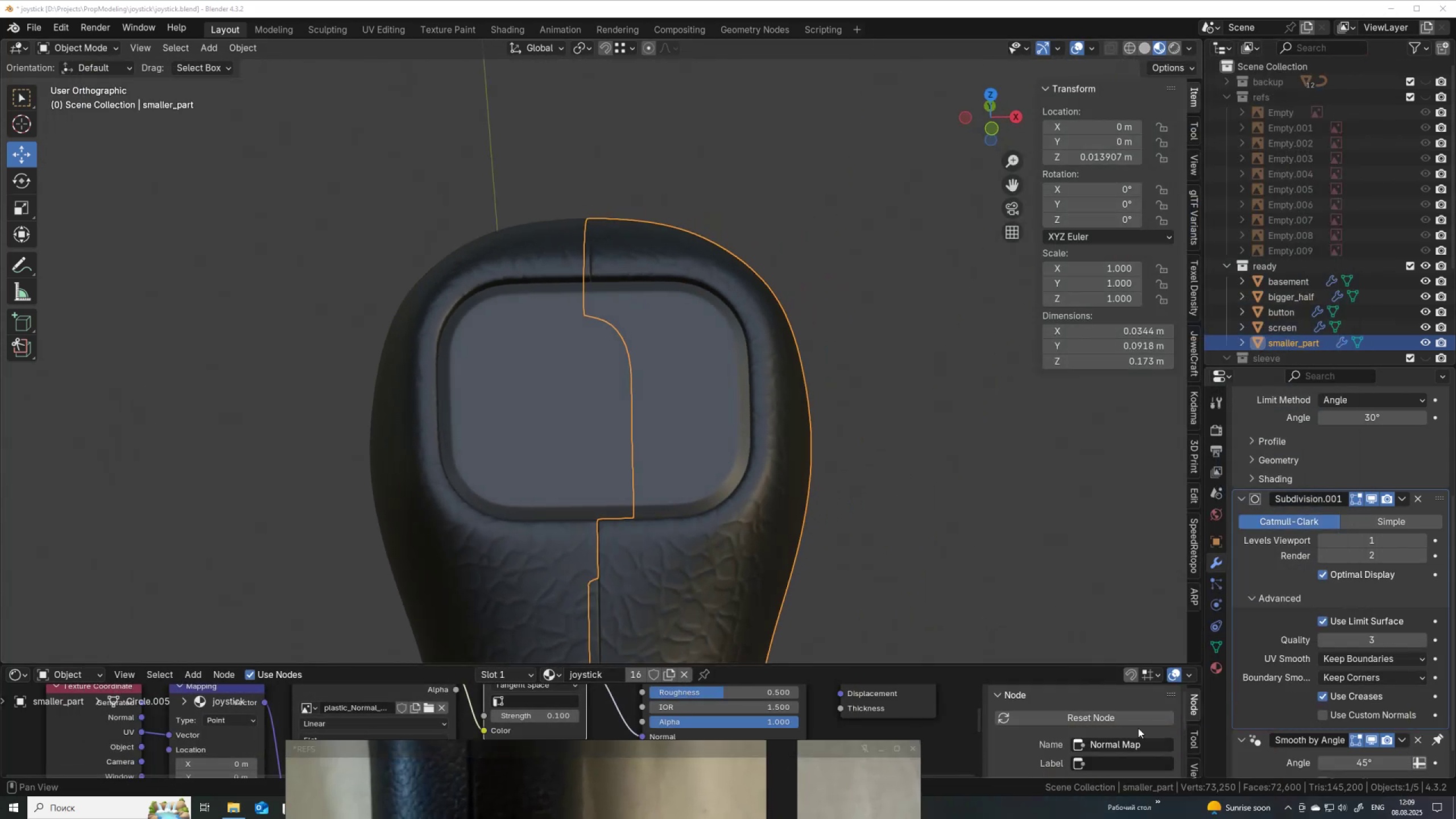 
scroll: coordinate [710, 454], scroll_direction: down, amount: 7.0
 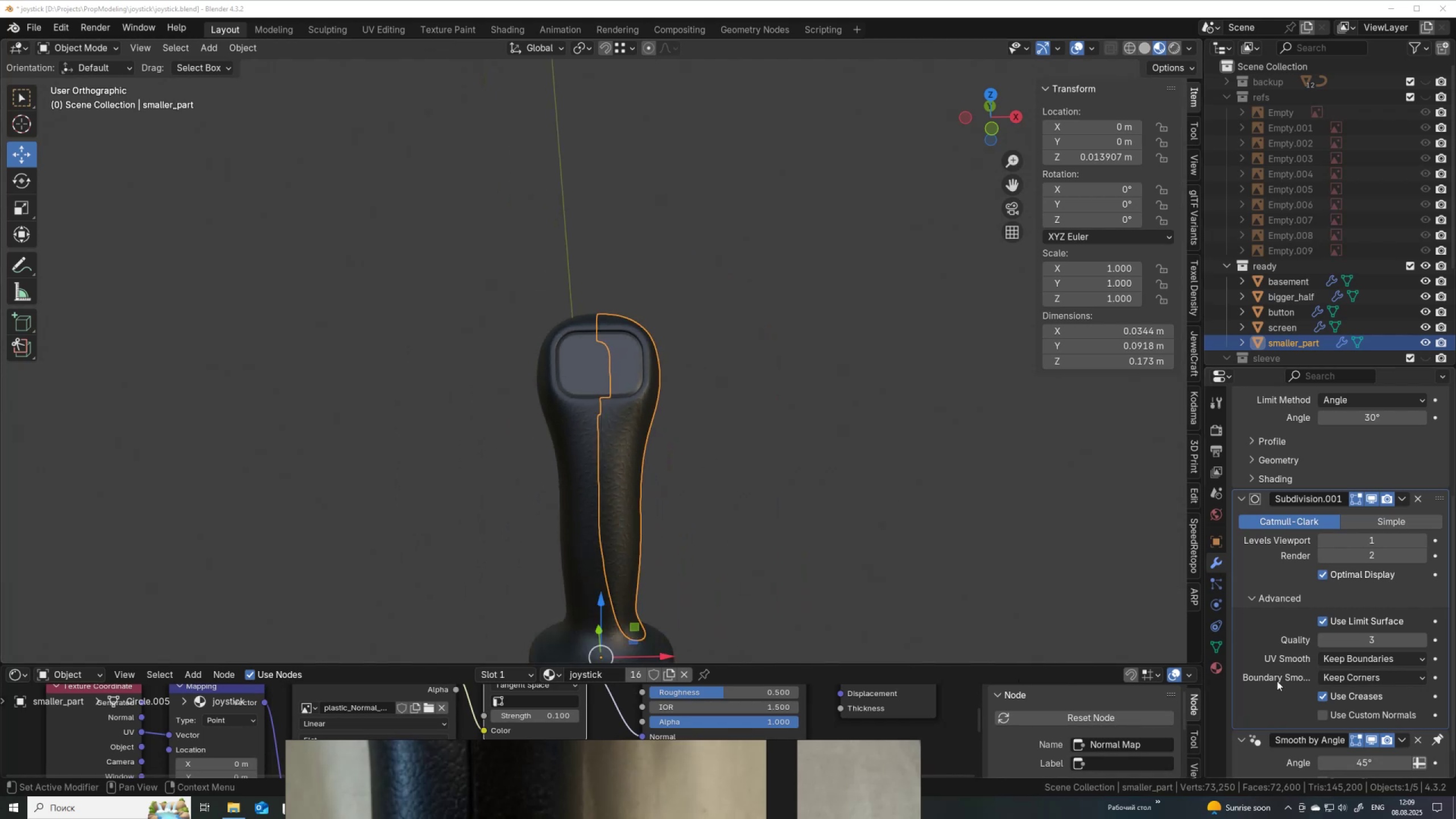 
scroll: coordinate [1281, 679], scroll_direction: up, amount: 1.0
 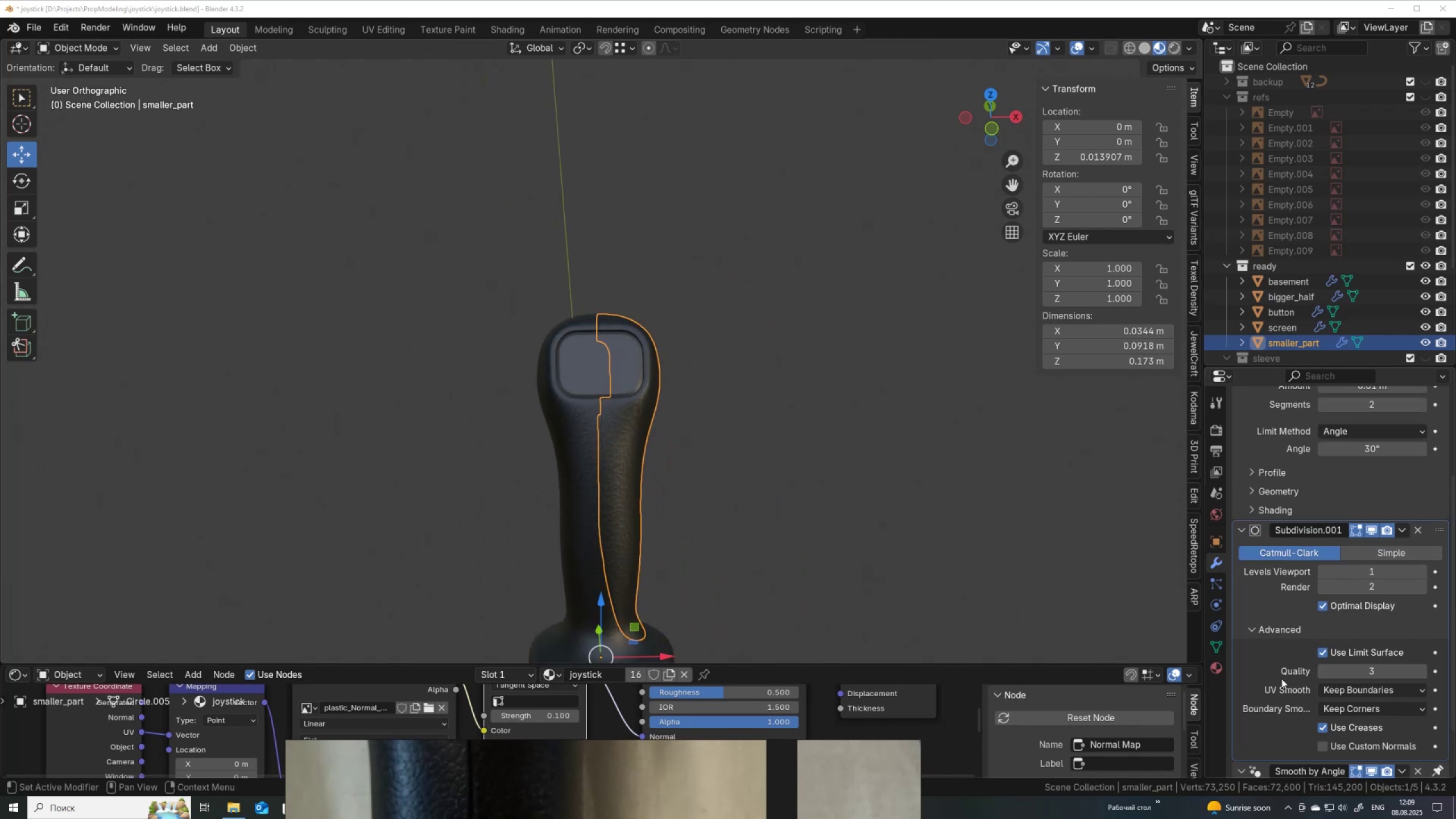 
scroll: coordinate [1288, 668], scroll_direction: down, amount: 7.0
 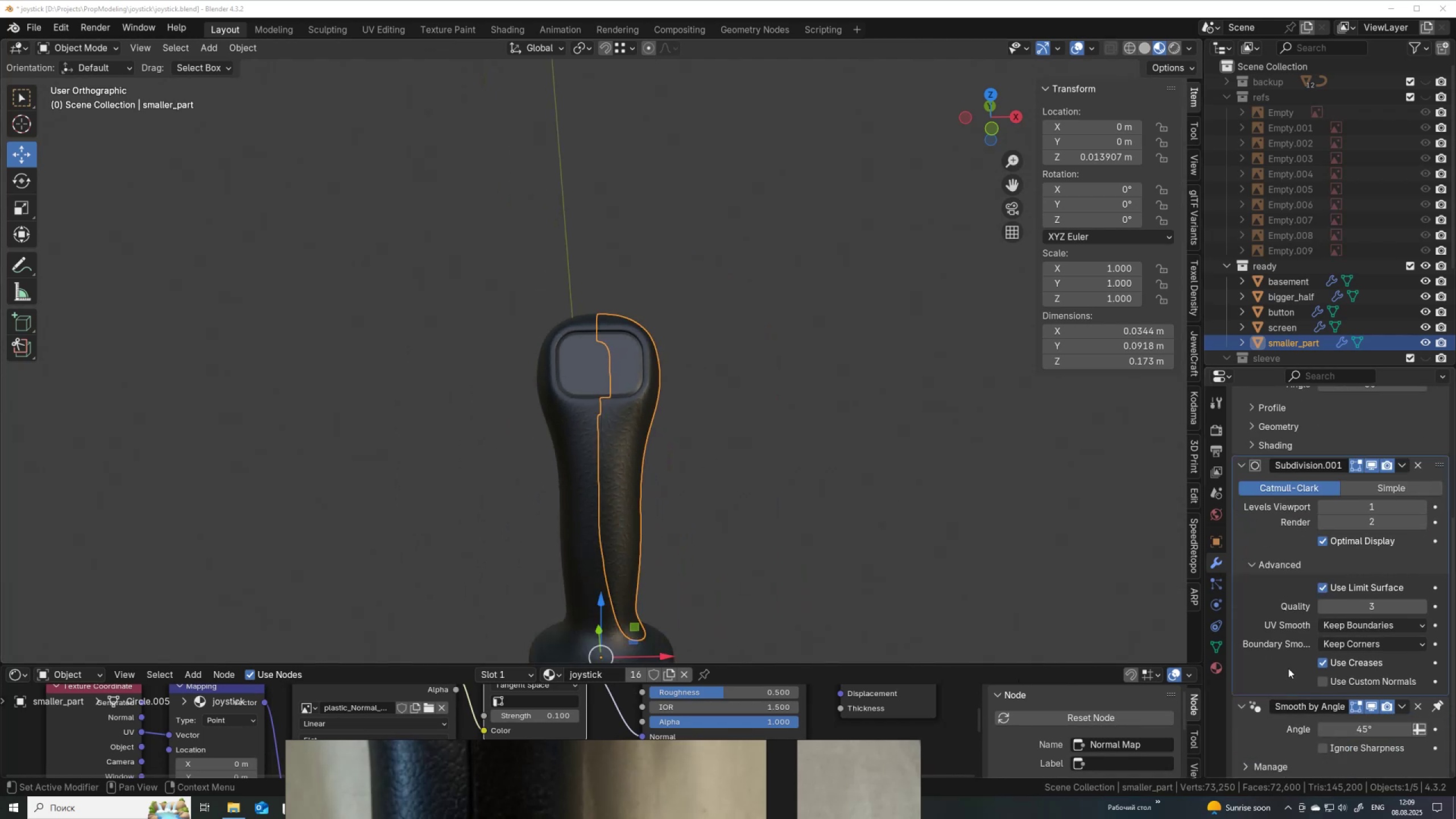 
scroll: coordinate [1288, 668], scroll_direction: up, amount: 10.0
 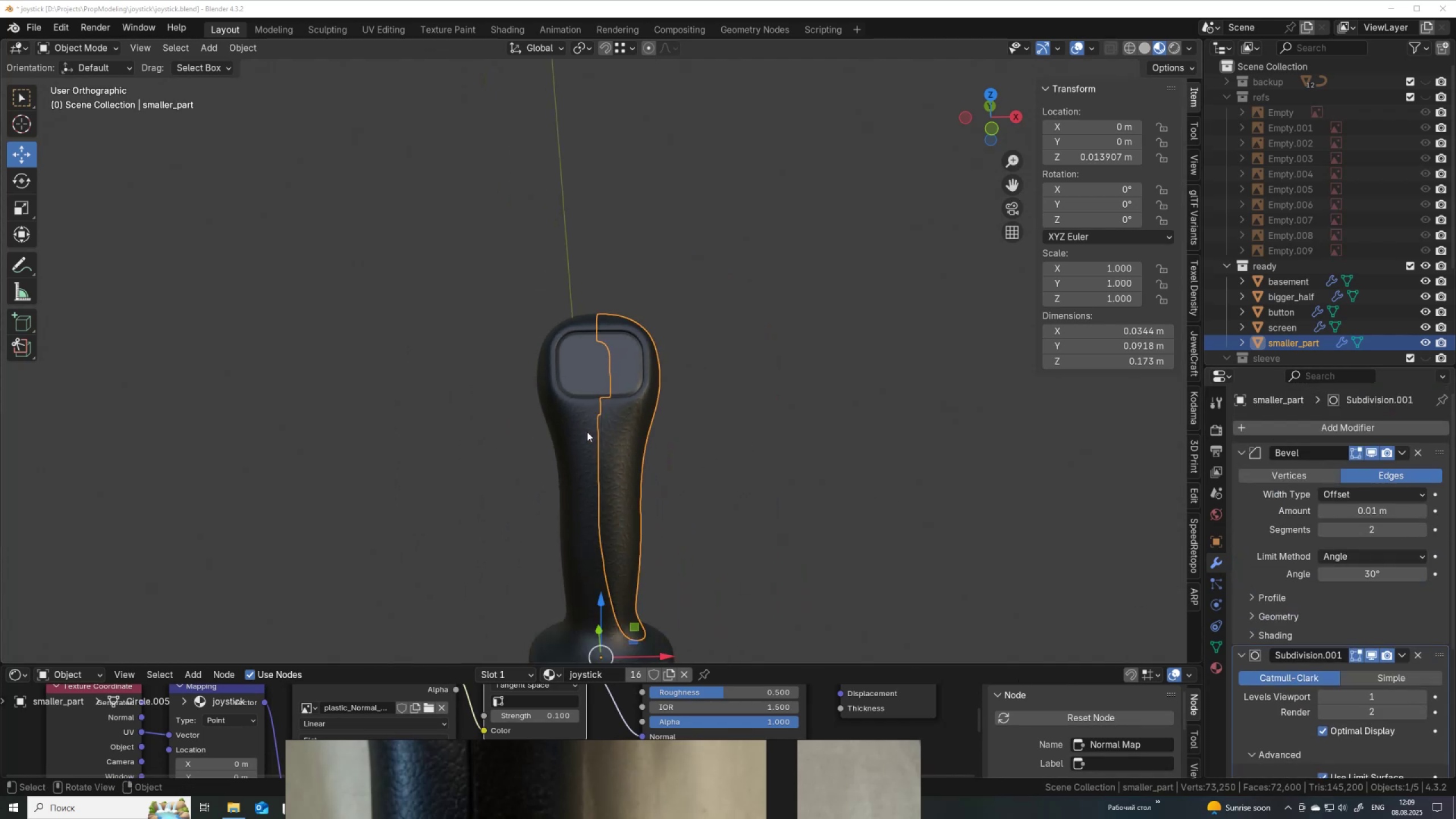 
left_click([584, 432])
 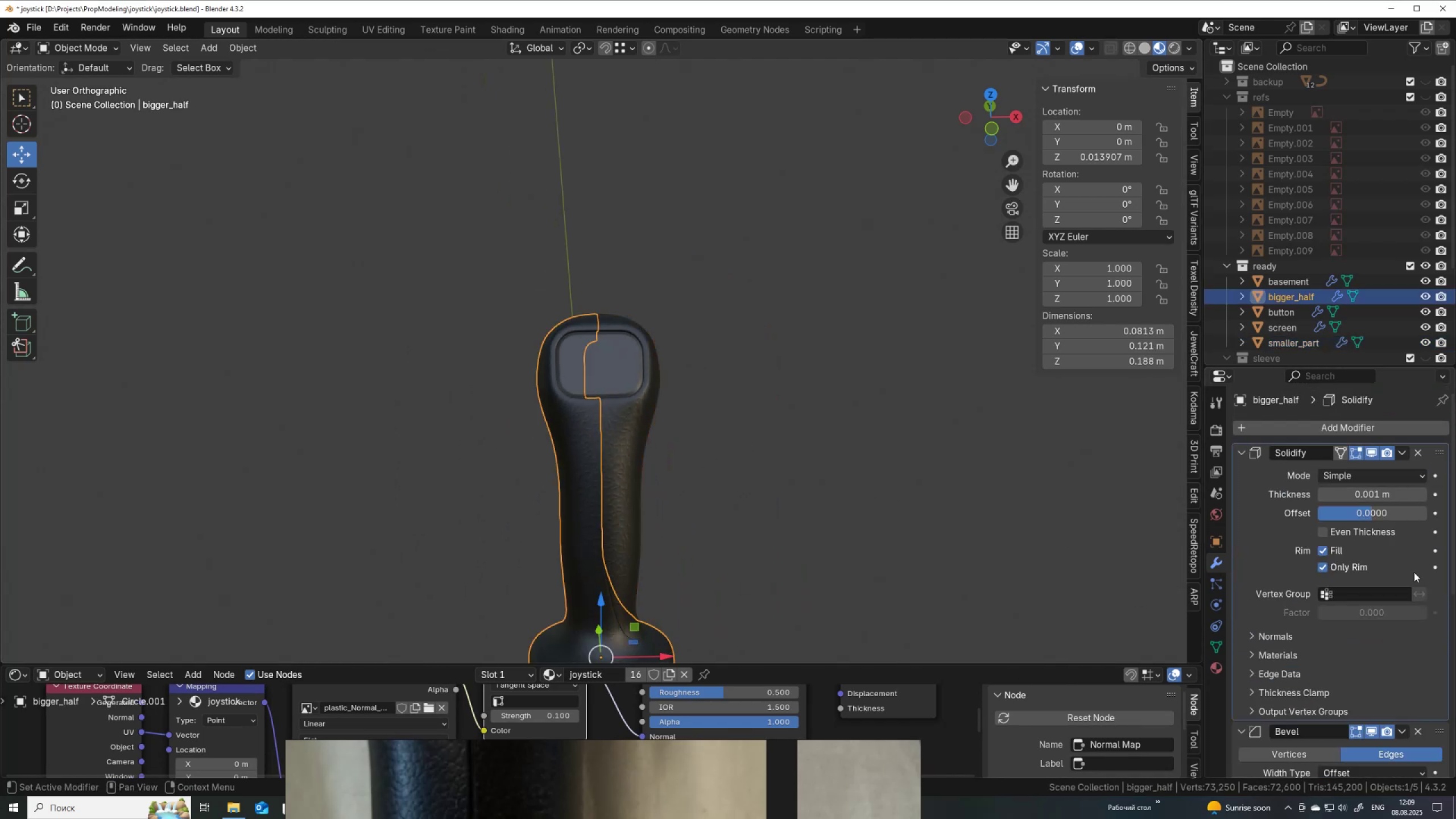 
mouse_move([1364, 571])
 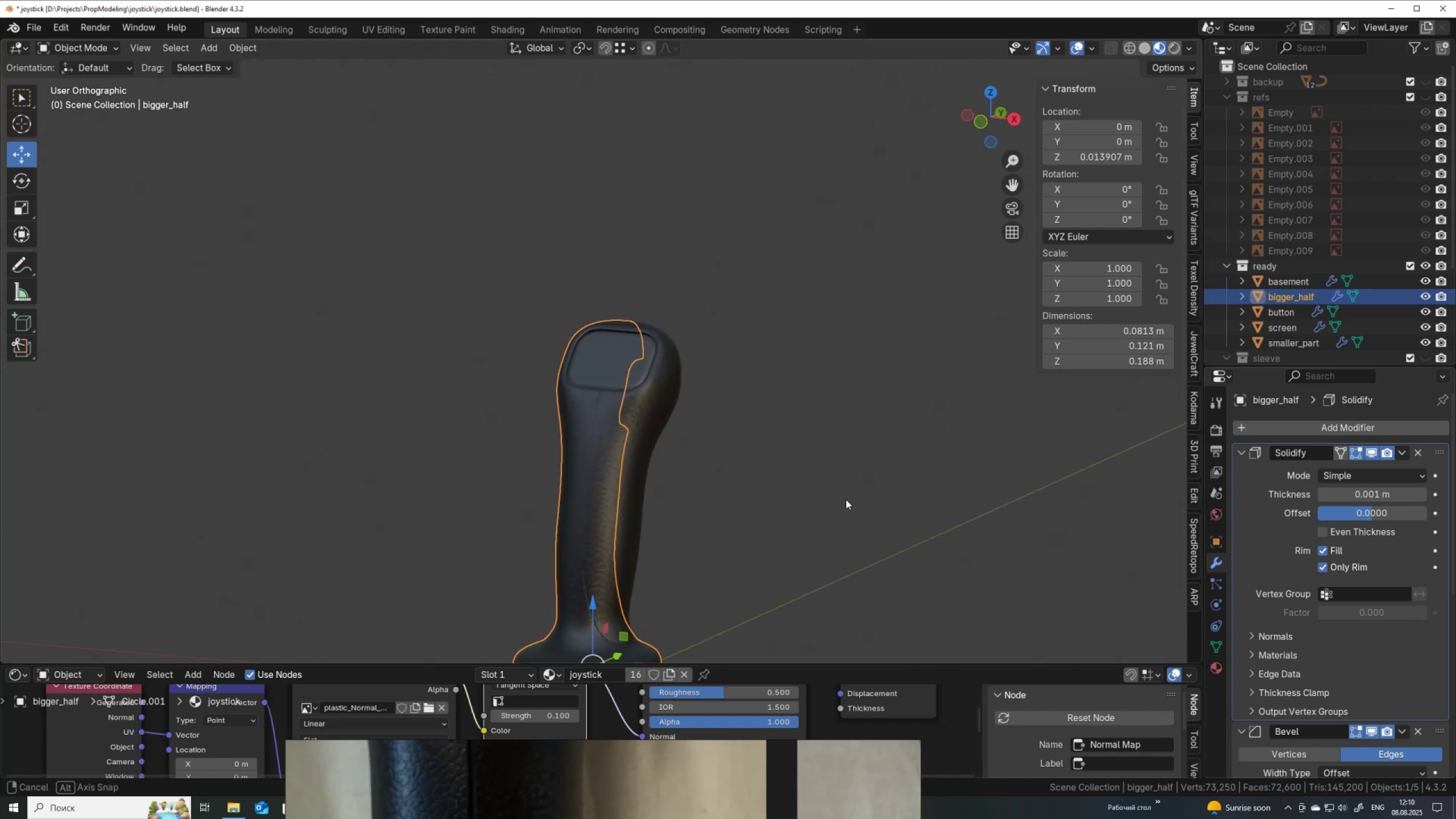 
scroll: coordinate [835, 522], scroll_direction: up, amount: 10.0
 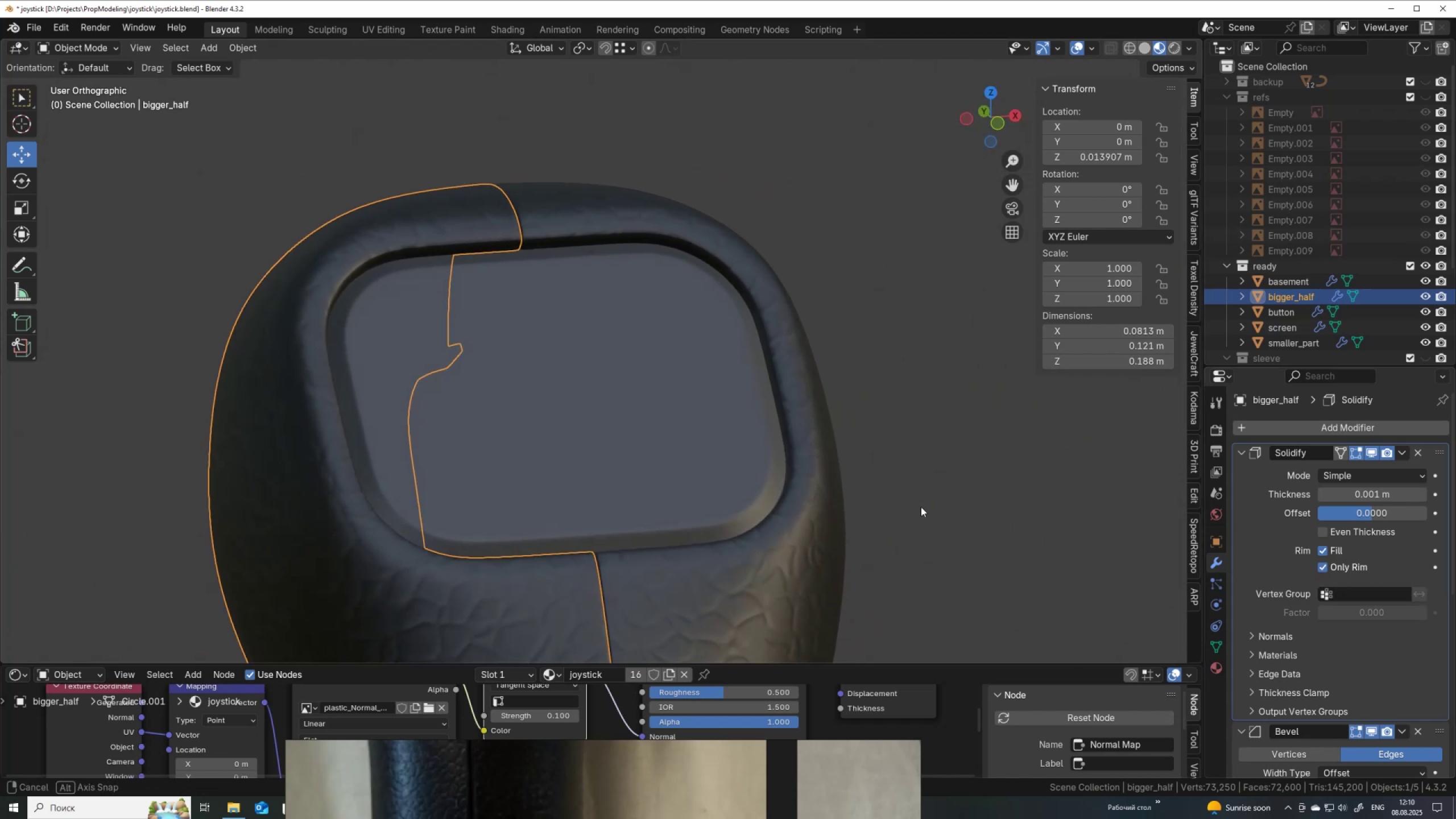 
scroll: coordinate [837, 467], scroll_direction: down, amount: 9.0
 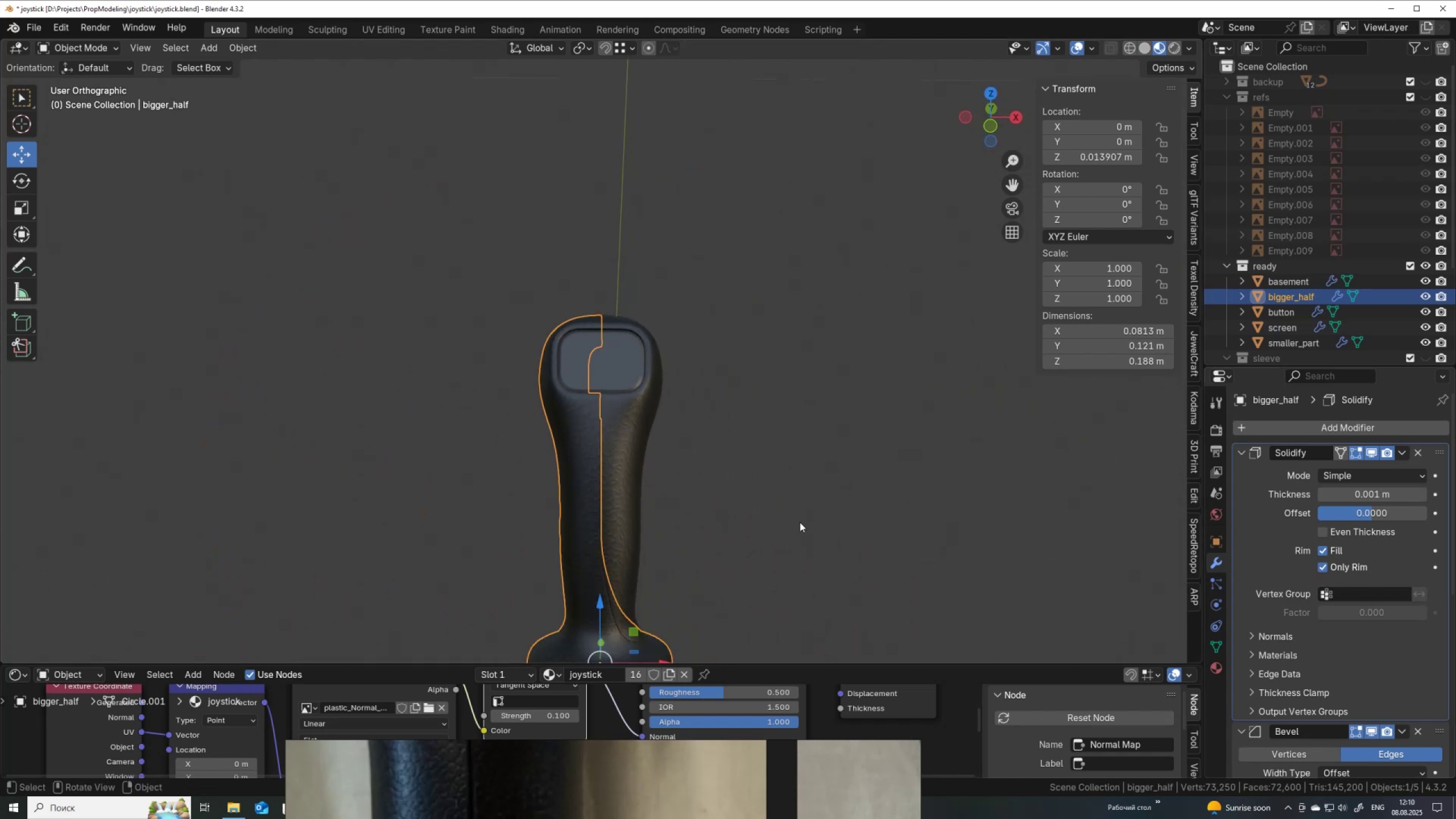 
hold_key(key=ShiftLeft, duration=0.46)
 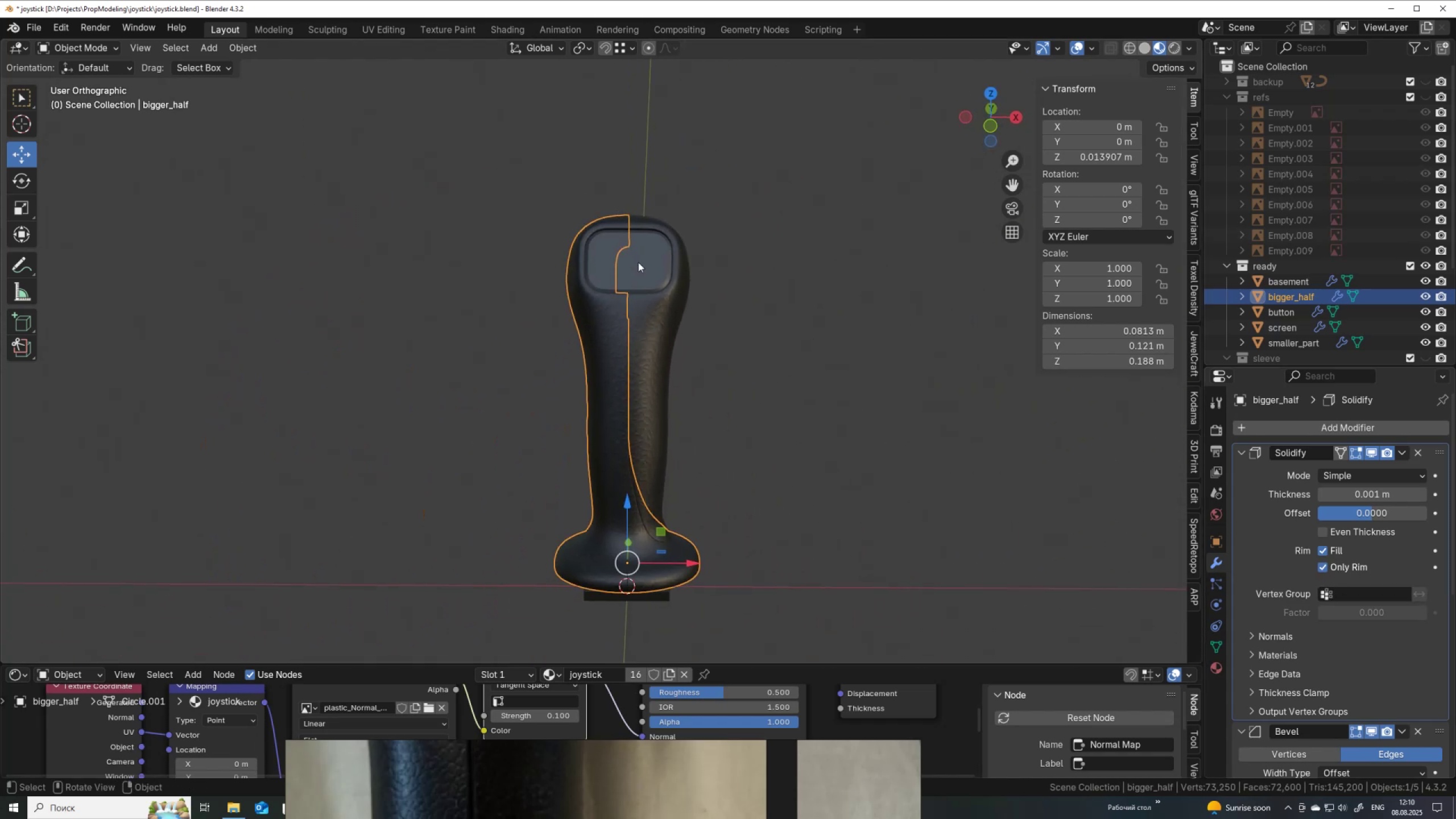 
left_click([638, 262])
 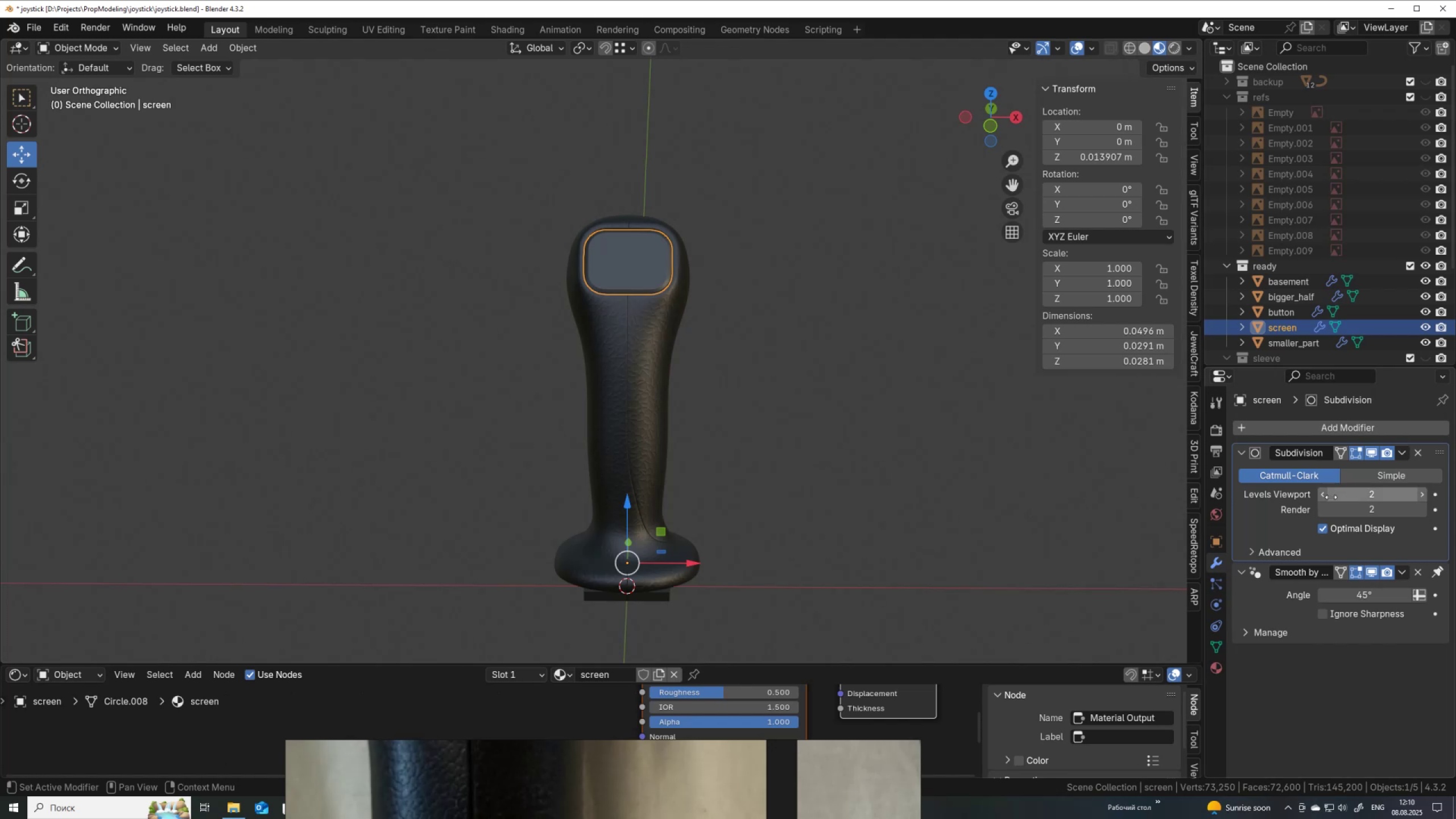 
left_click([1324, 494])
 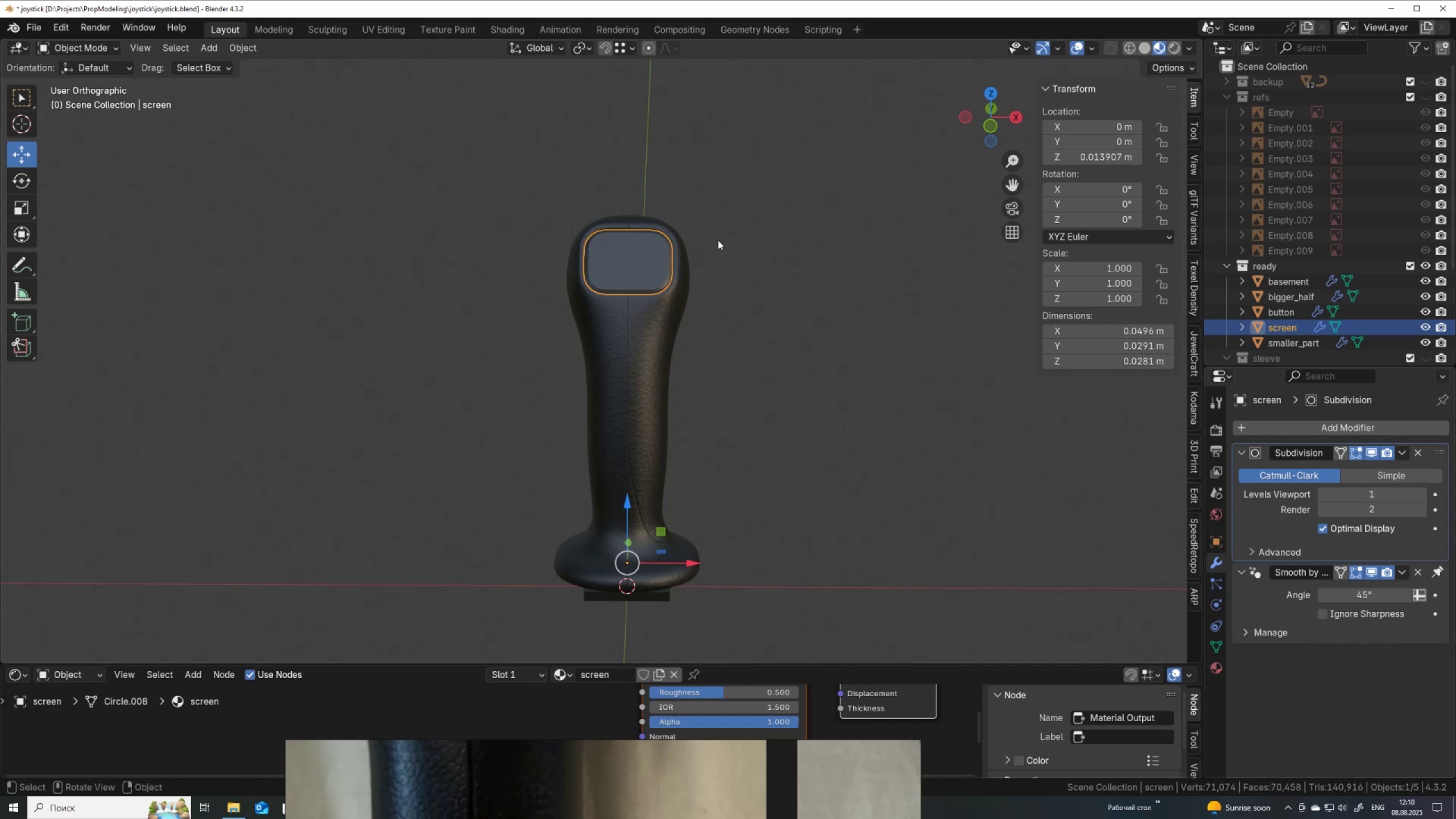 
scroll: coordinate [695, 248], scroll_direction: up, amount: 7.0
 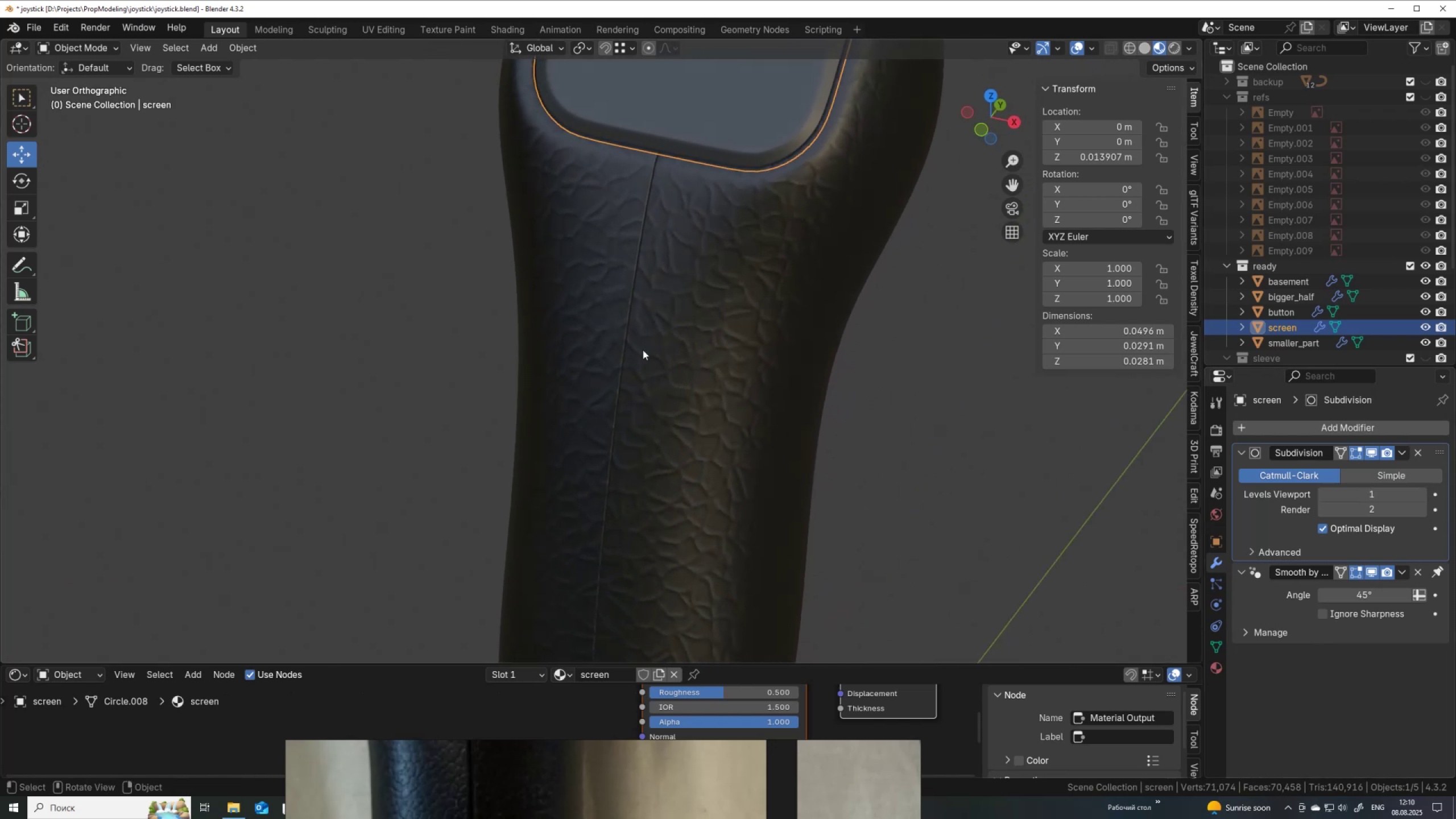 
left_click([664, 367])
 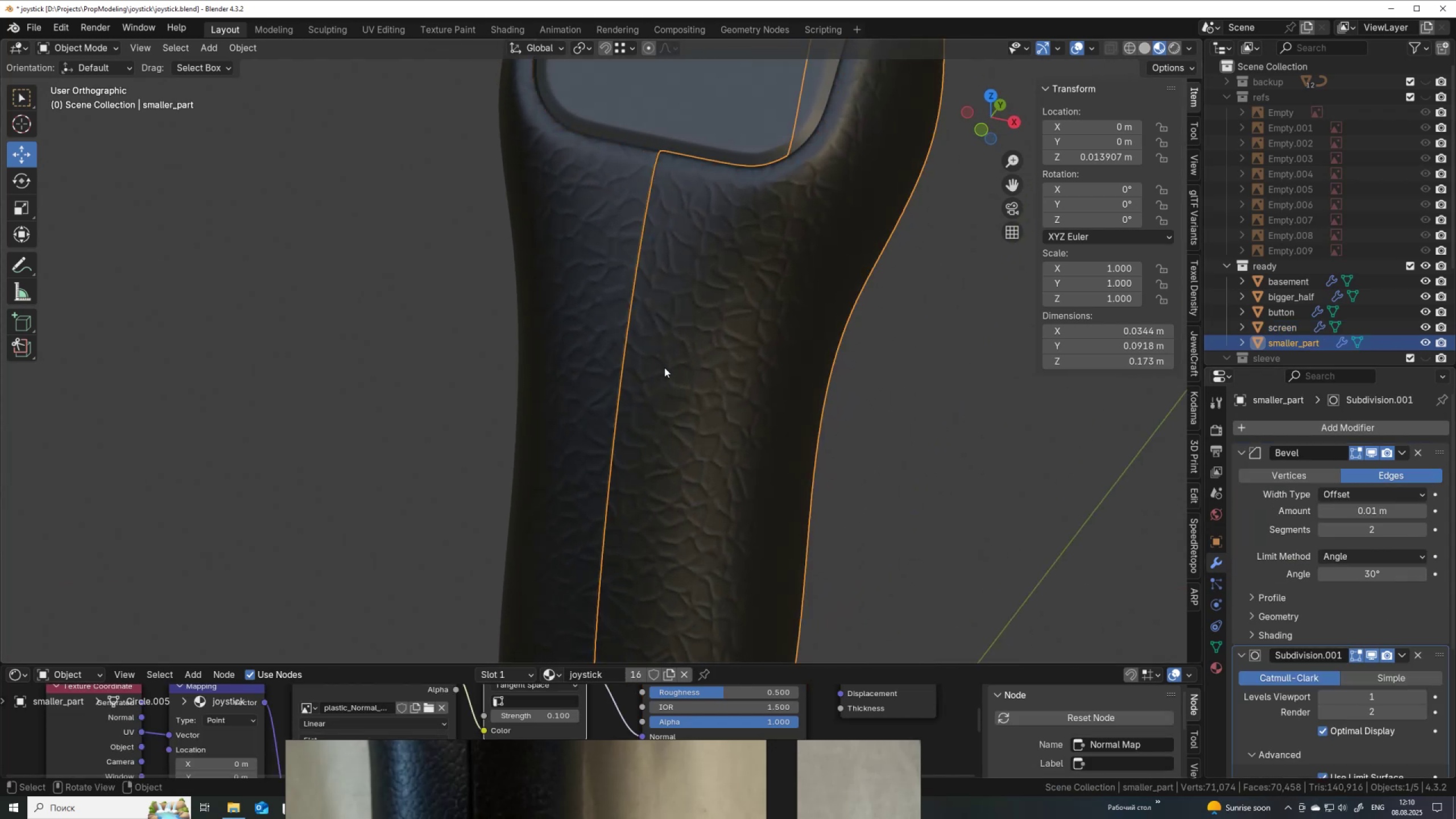 
scroll: coordinate [672, 410], scroll_direction: down, amount: 6.0
 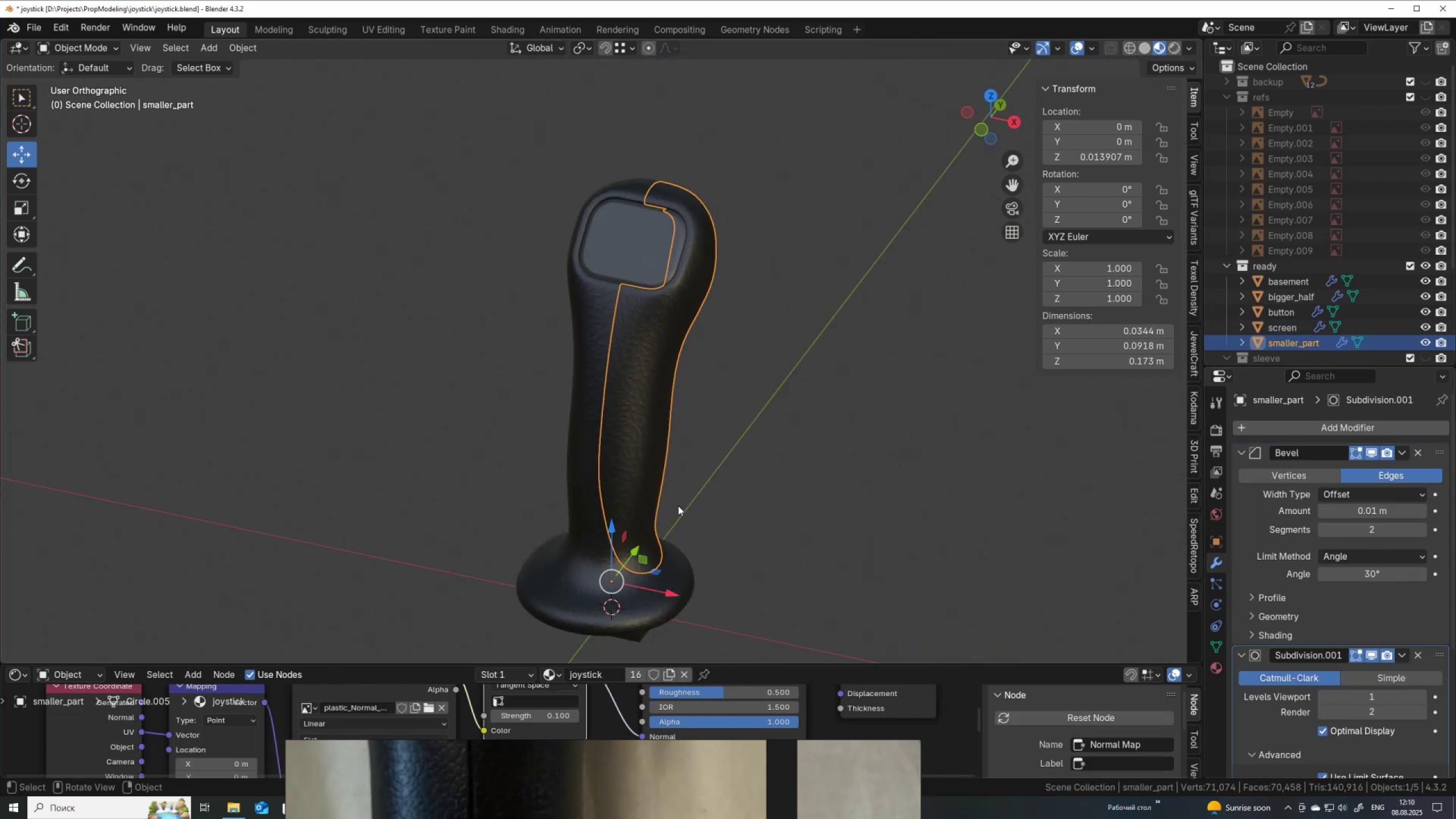 
hold_key(key=ShiftLeft, duration=0.74)
 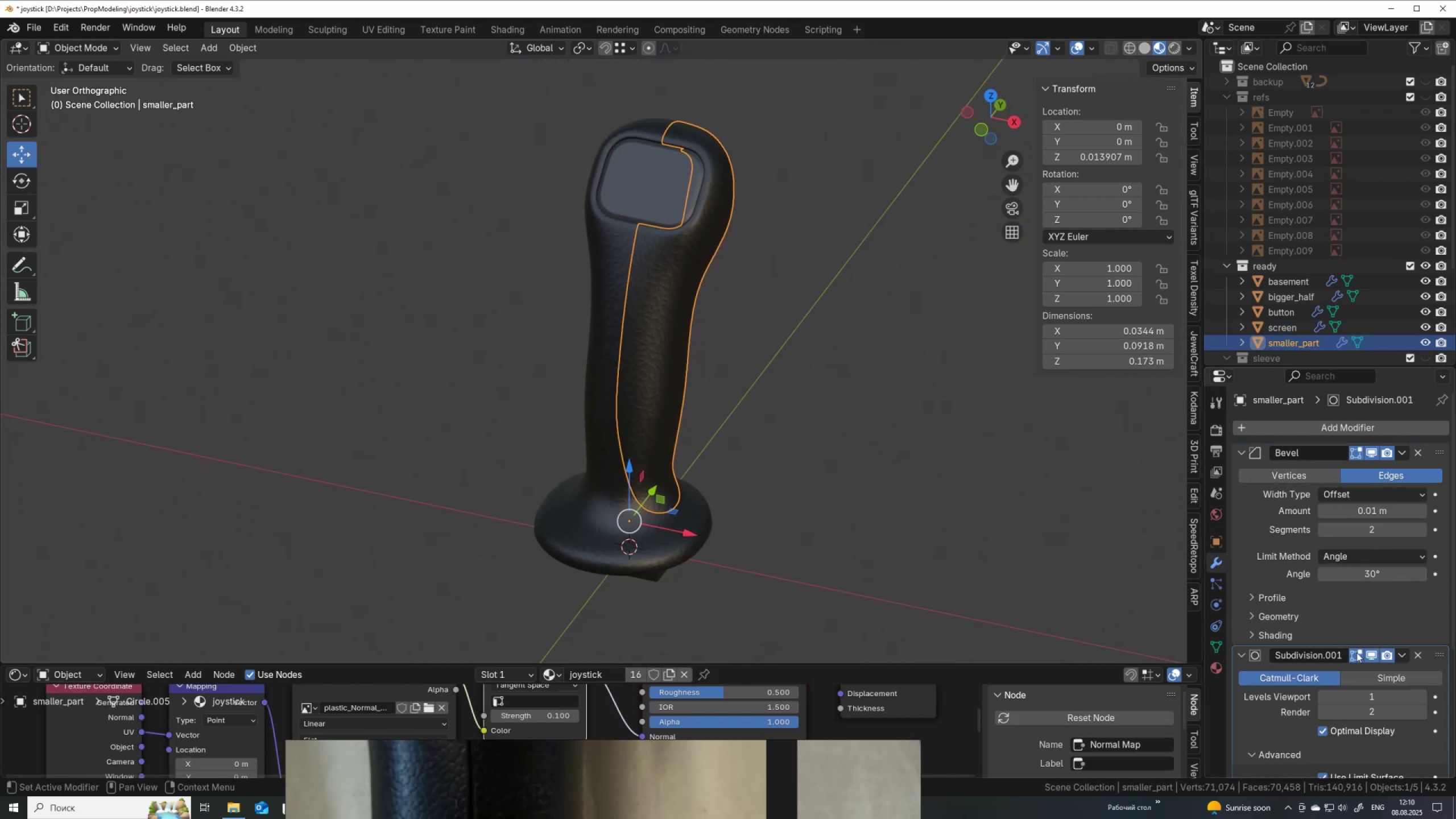 
left_click([1366, 656])
 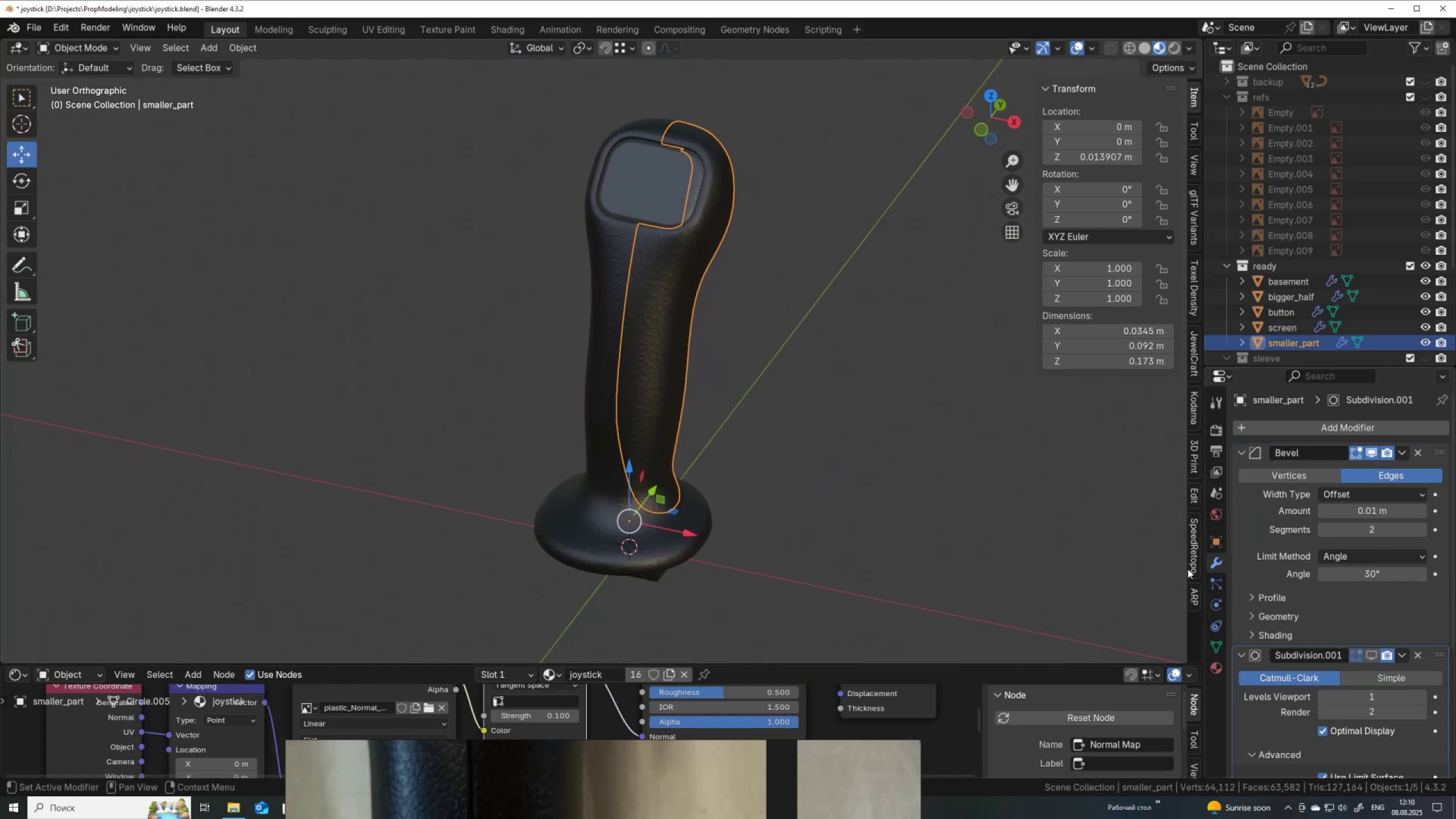 
scroll: coordinate [719, 403], scroll_direction: up, amount: 3.0
 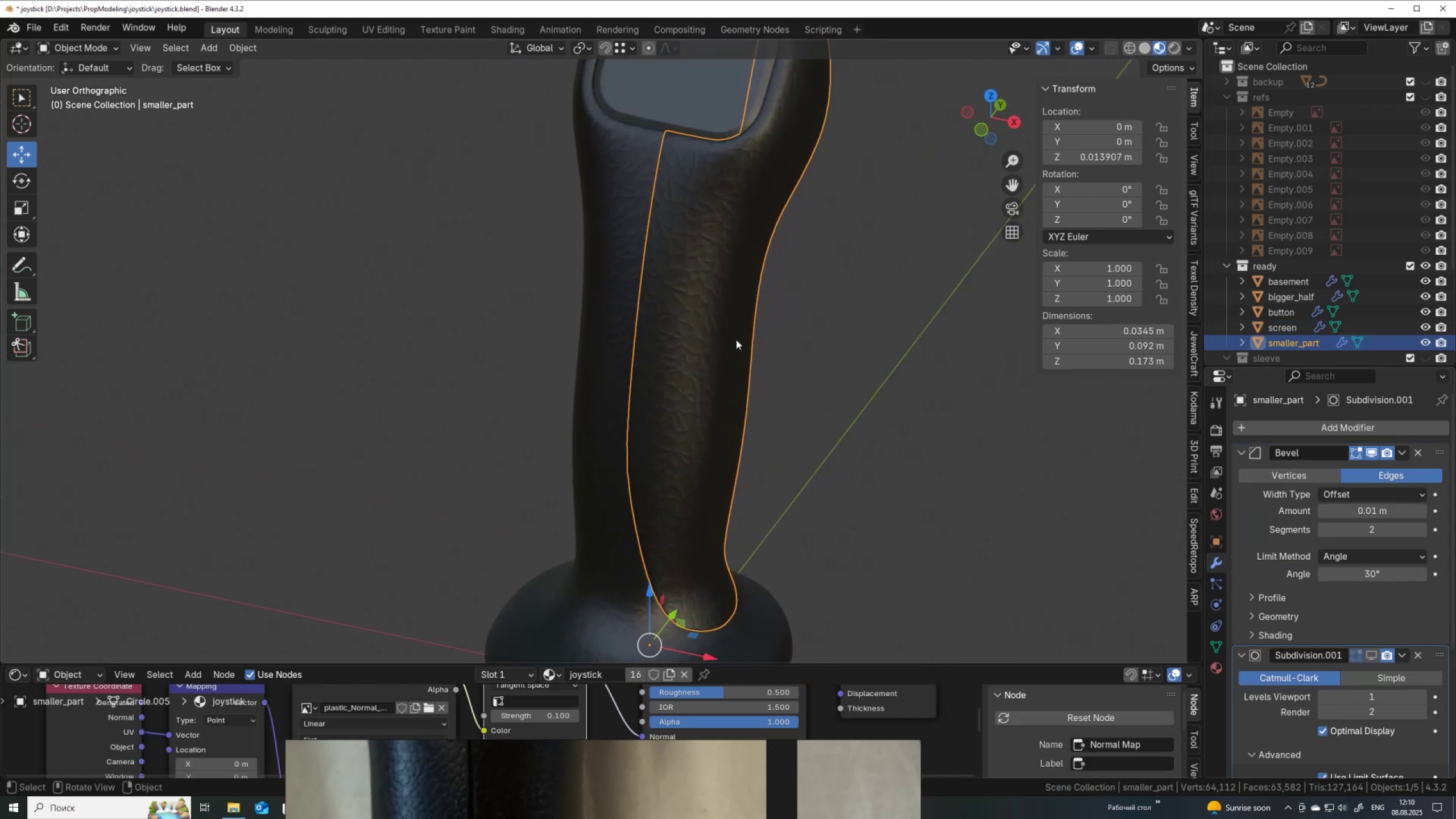 
hold_key(key=ShiftLeft, duration=0.35)
scroll: coordinate [663, 474], scroll_direction: up, amount: 7.0
 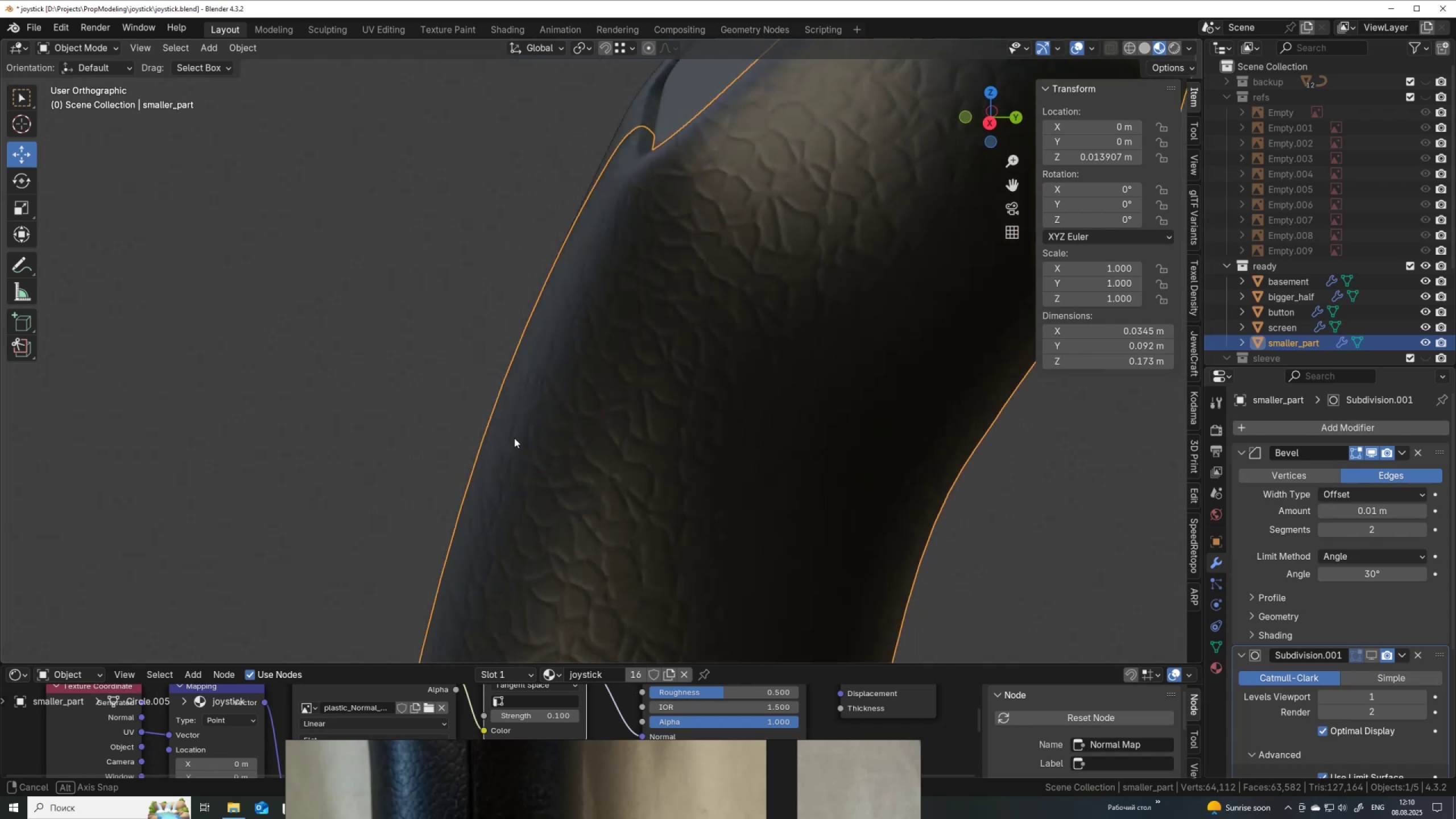 
scroll: coordinate [555, 412], scroll_direction: down, amount: 4.0
 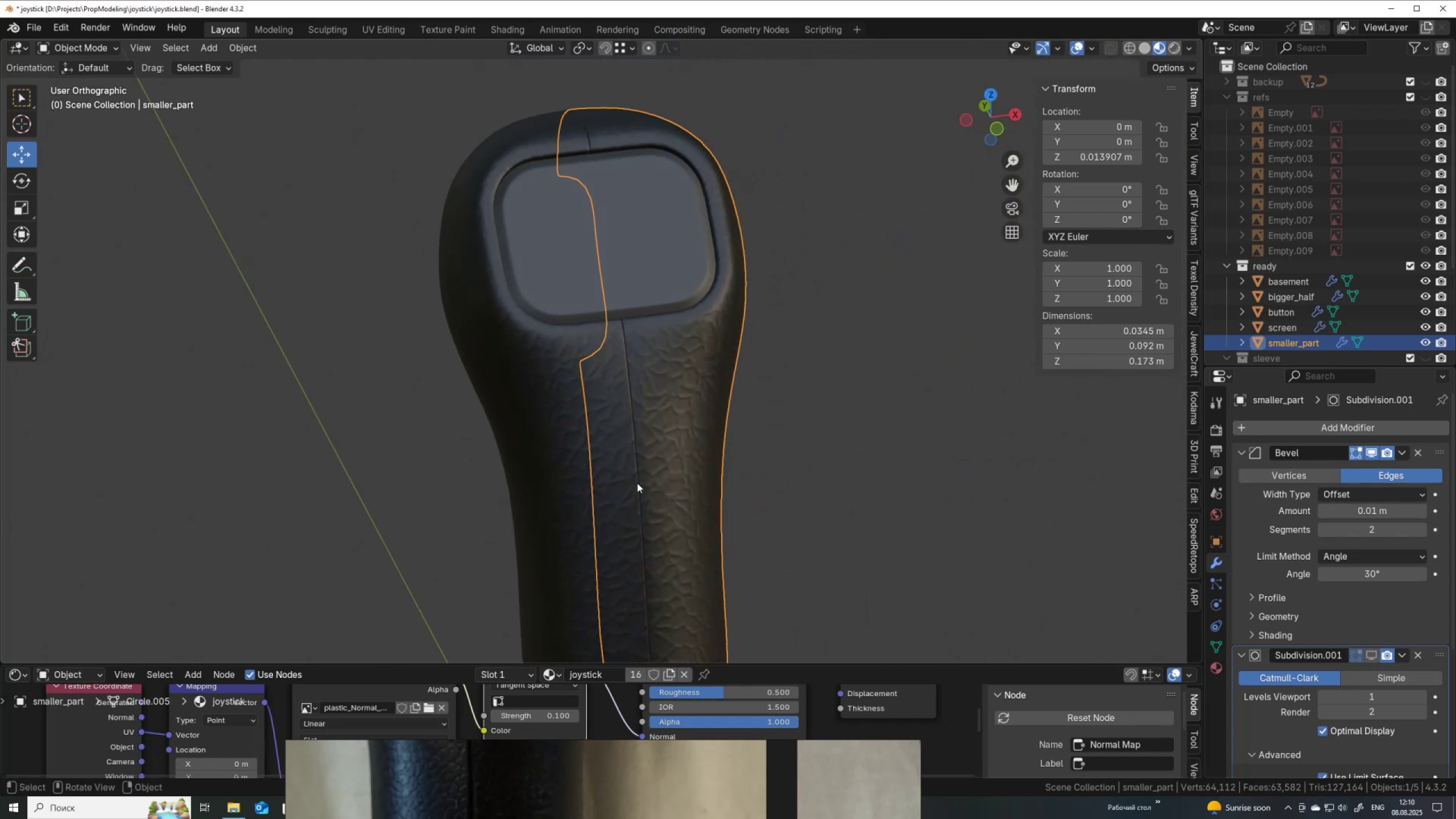 
left_click([616, 485])
 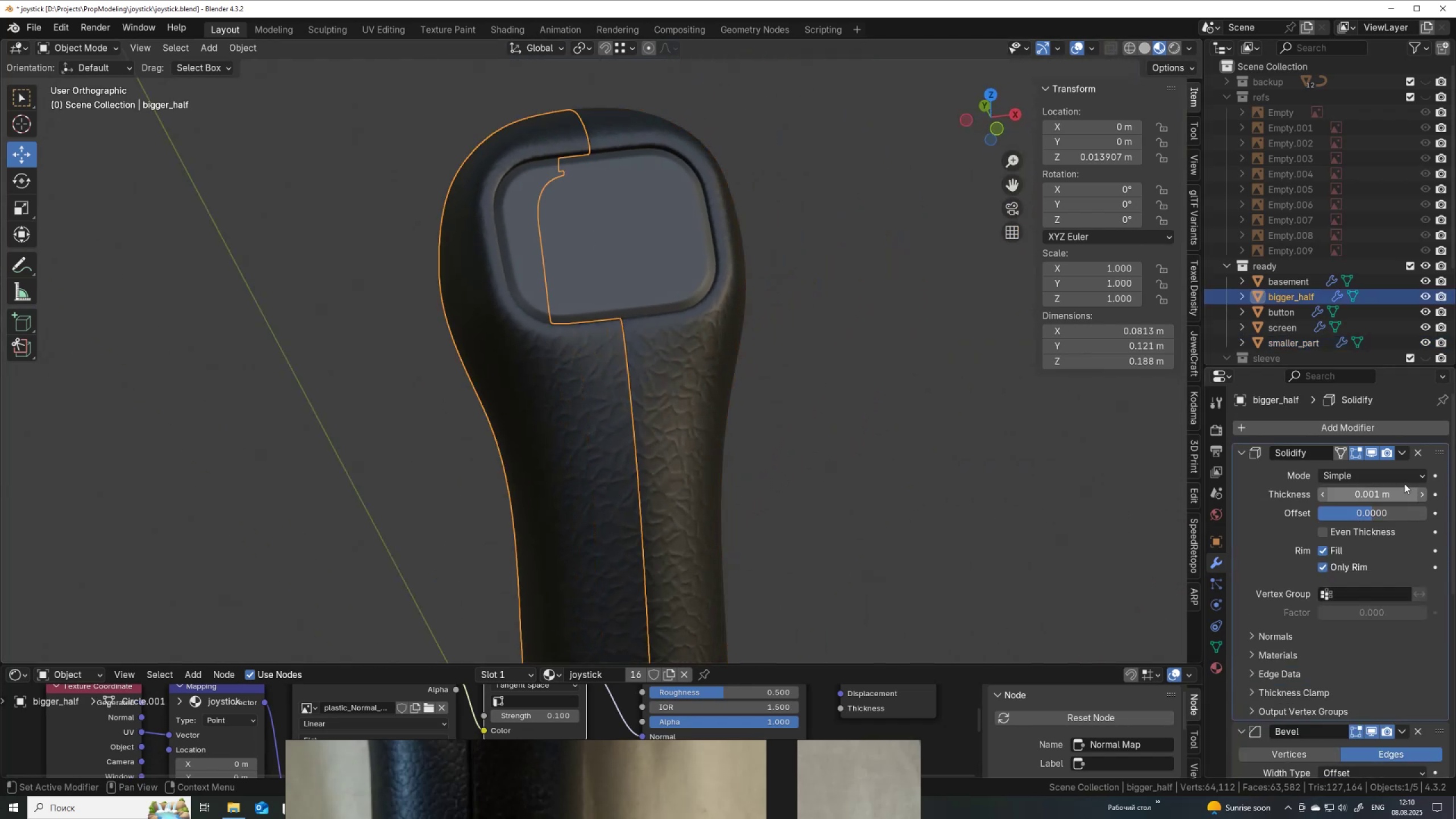 
left_click([1402, 454])
 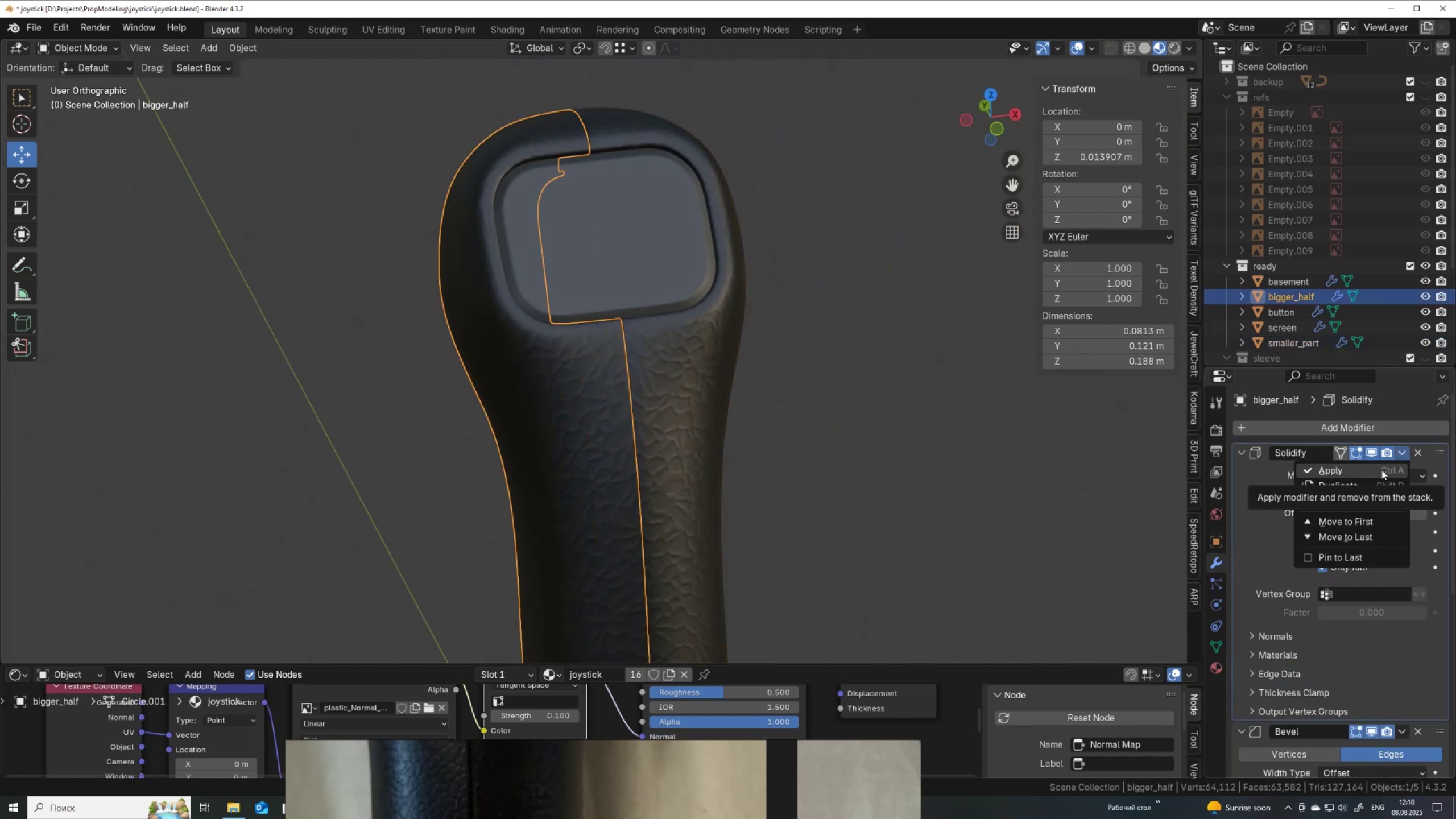 
left_click([1381, 470])
 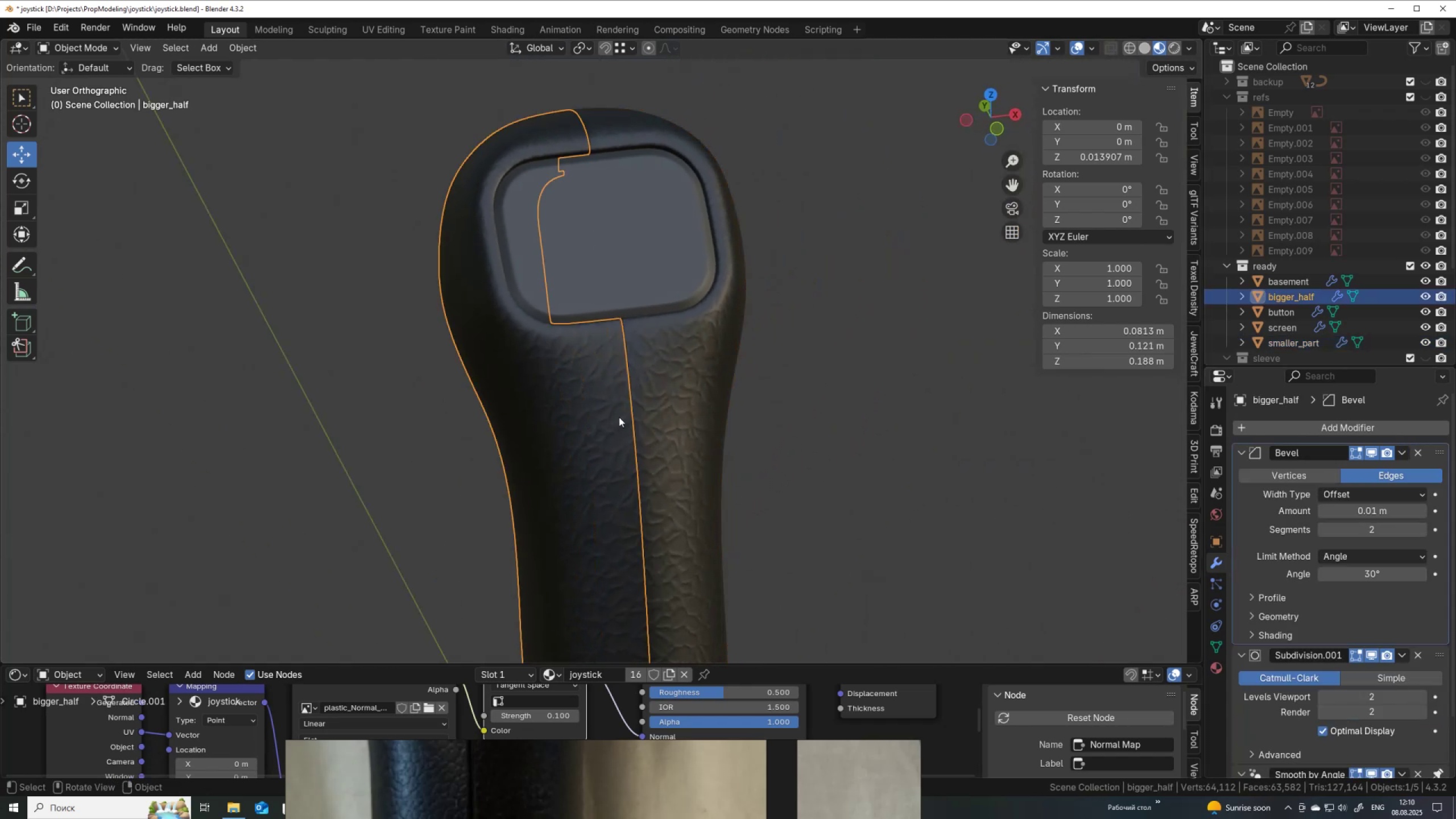 
scroll: coordinate [622, 426], scroll_direction: down, amount: 3.0
 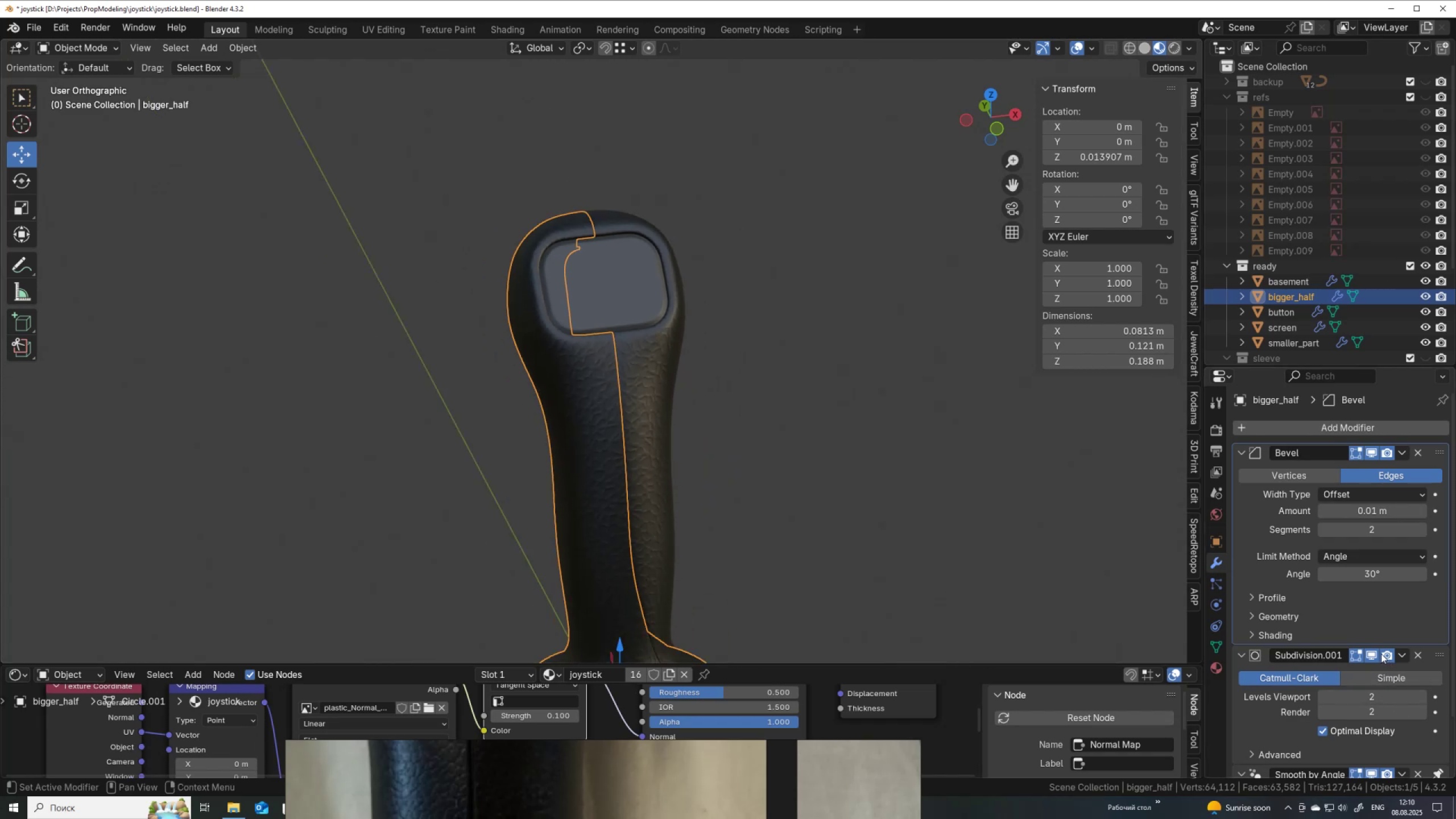 
left_click([1374, 657])
 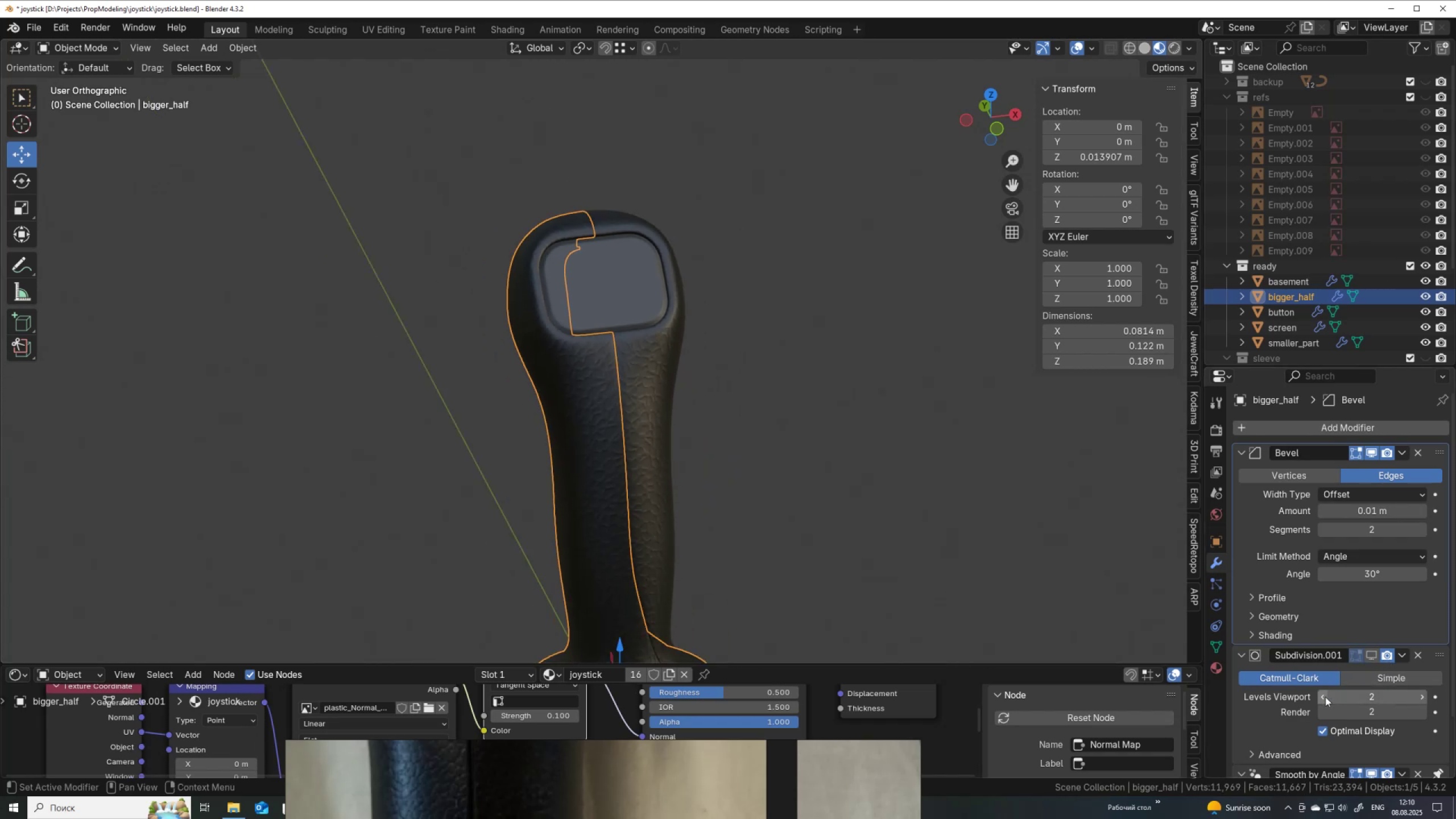 
left_click([1324, 698])
 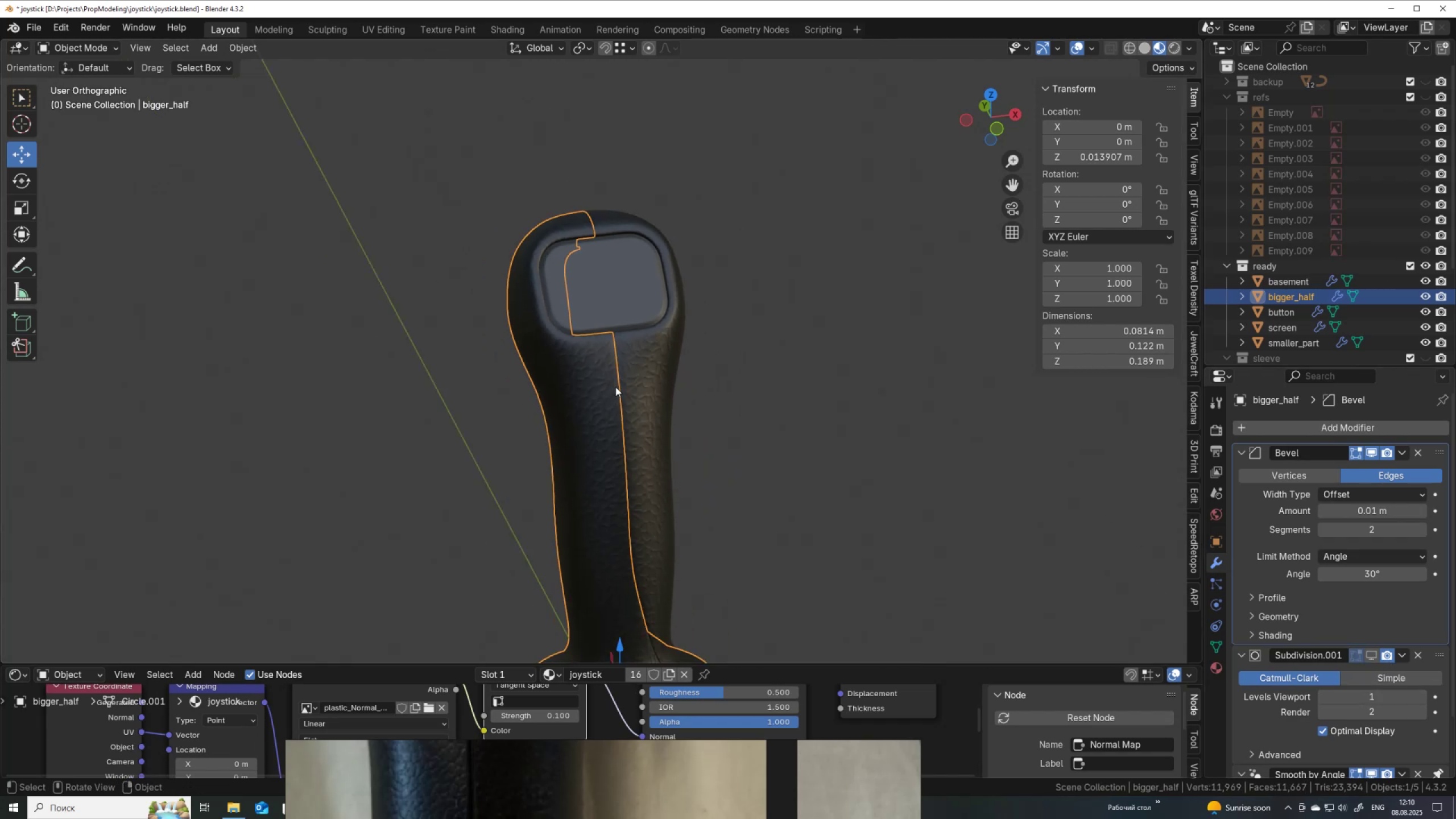 
left_click([651, 386])
 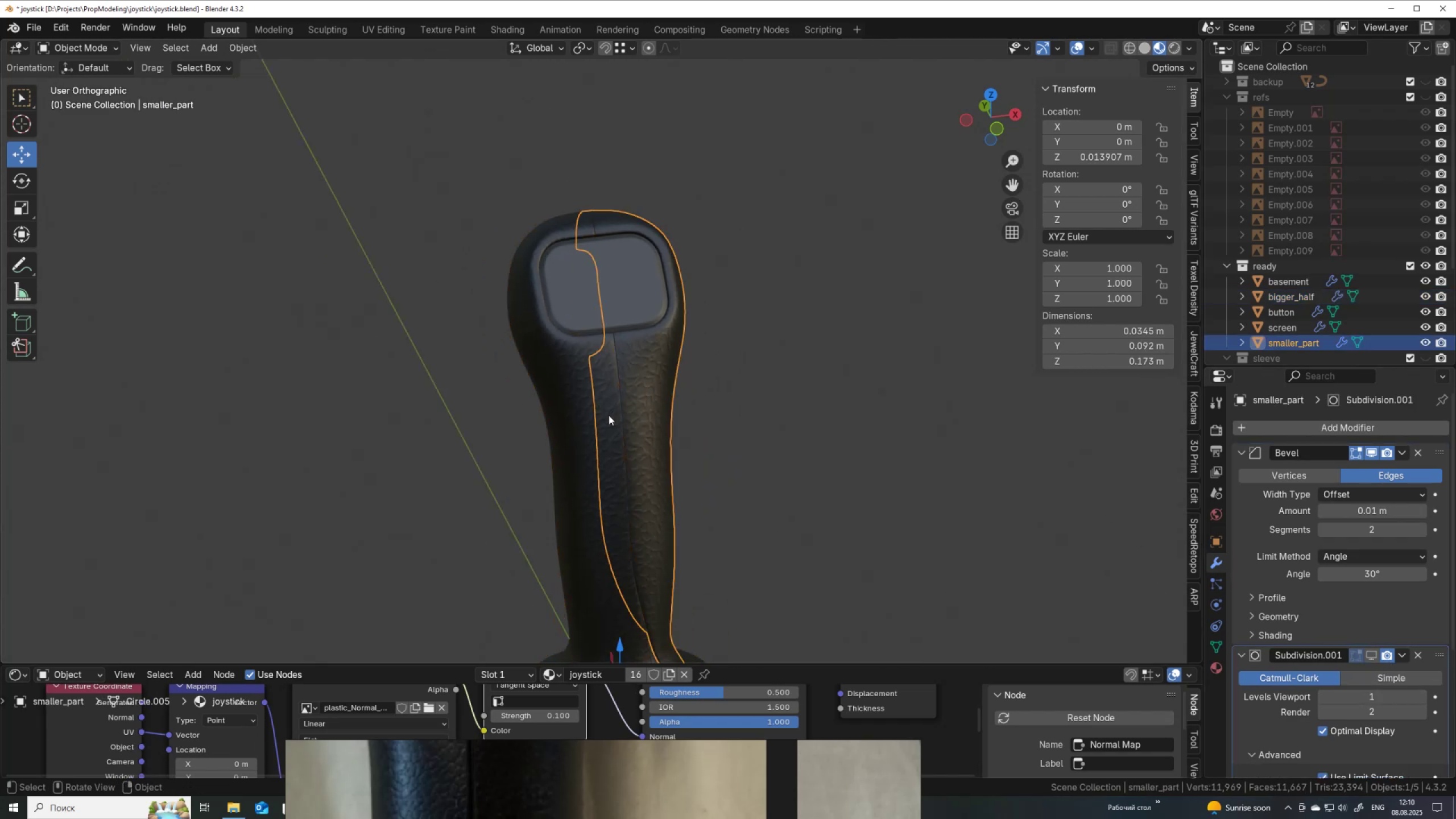 
left_click([609, 415])
 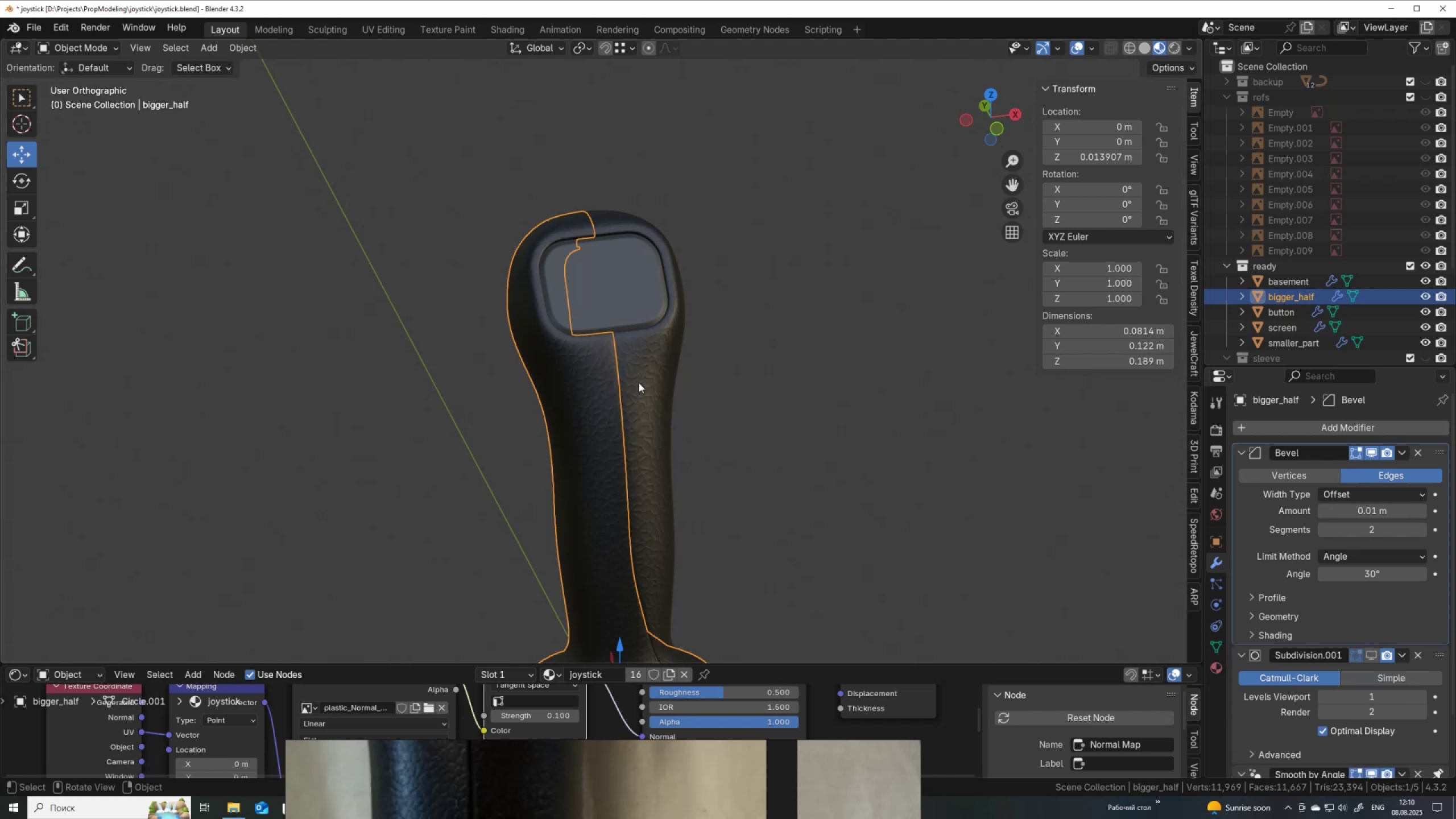 
scroll: coordinate [658, 355], scroll_direction: down, amount: 4.0
 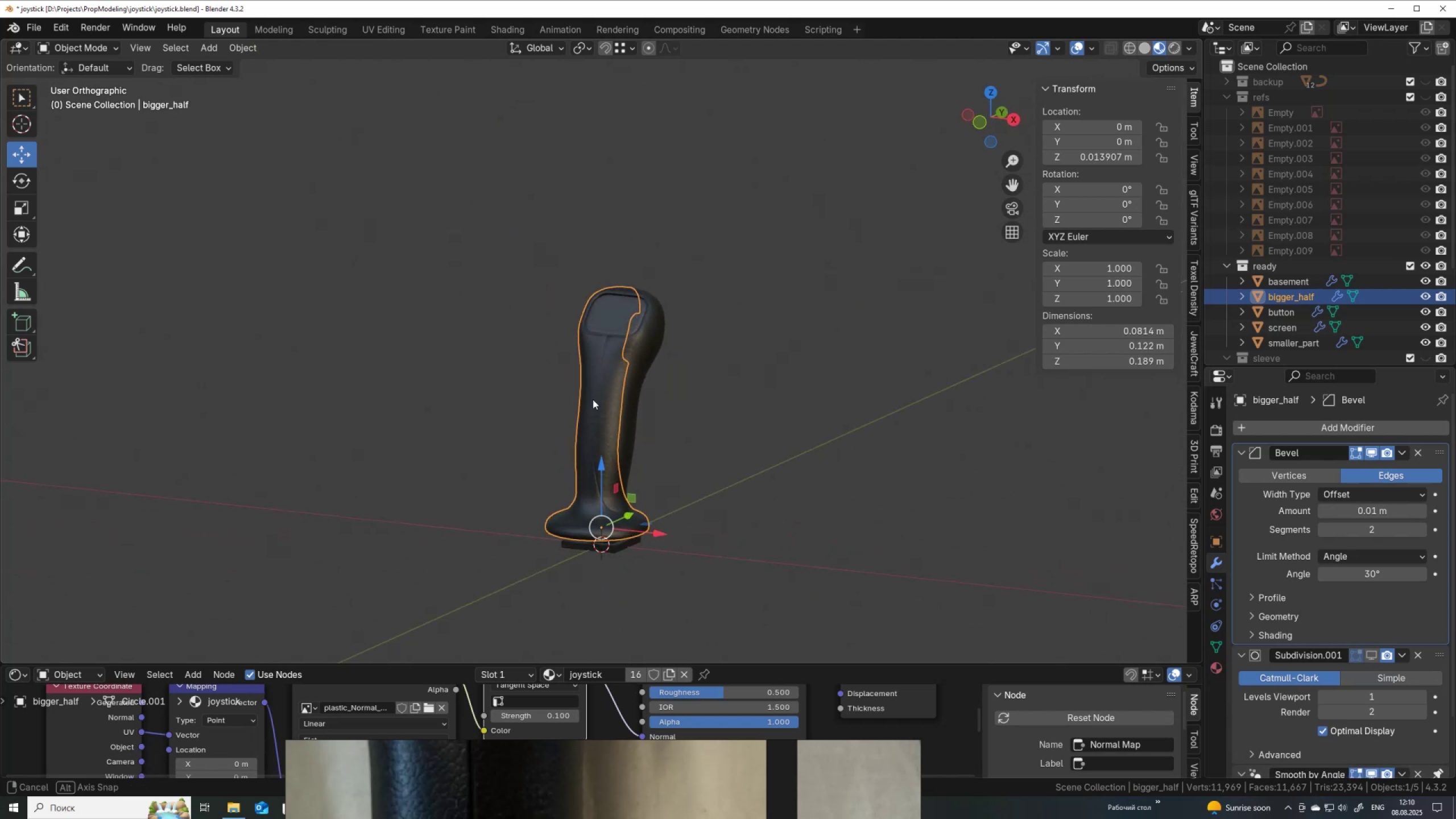 
left_click_drag(start_coordinate=[750, 595], to_coordinate=[449, 207])
 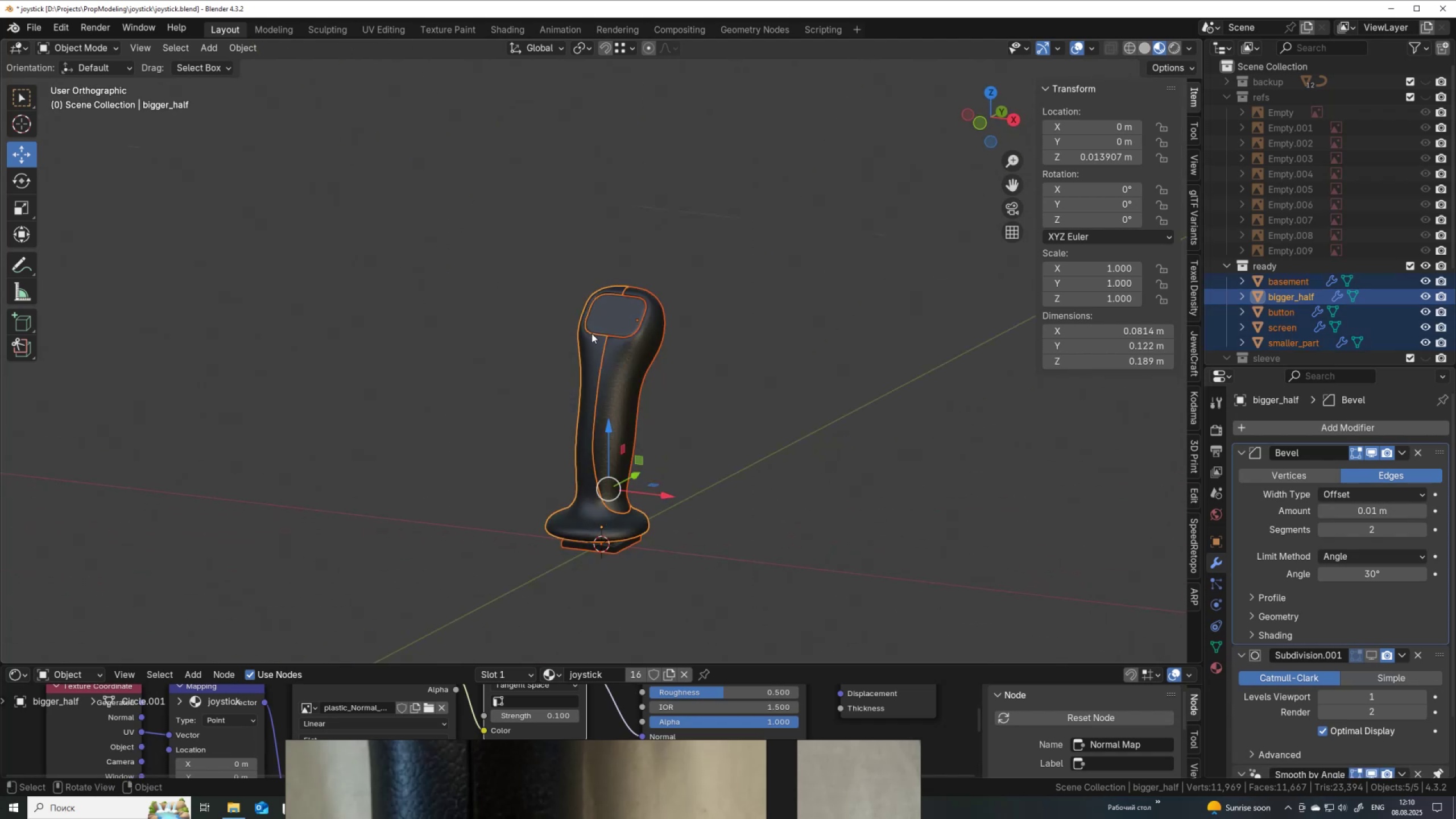 
key(Q)
 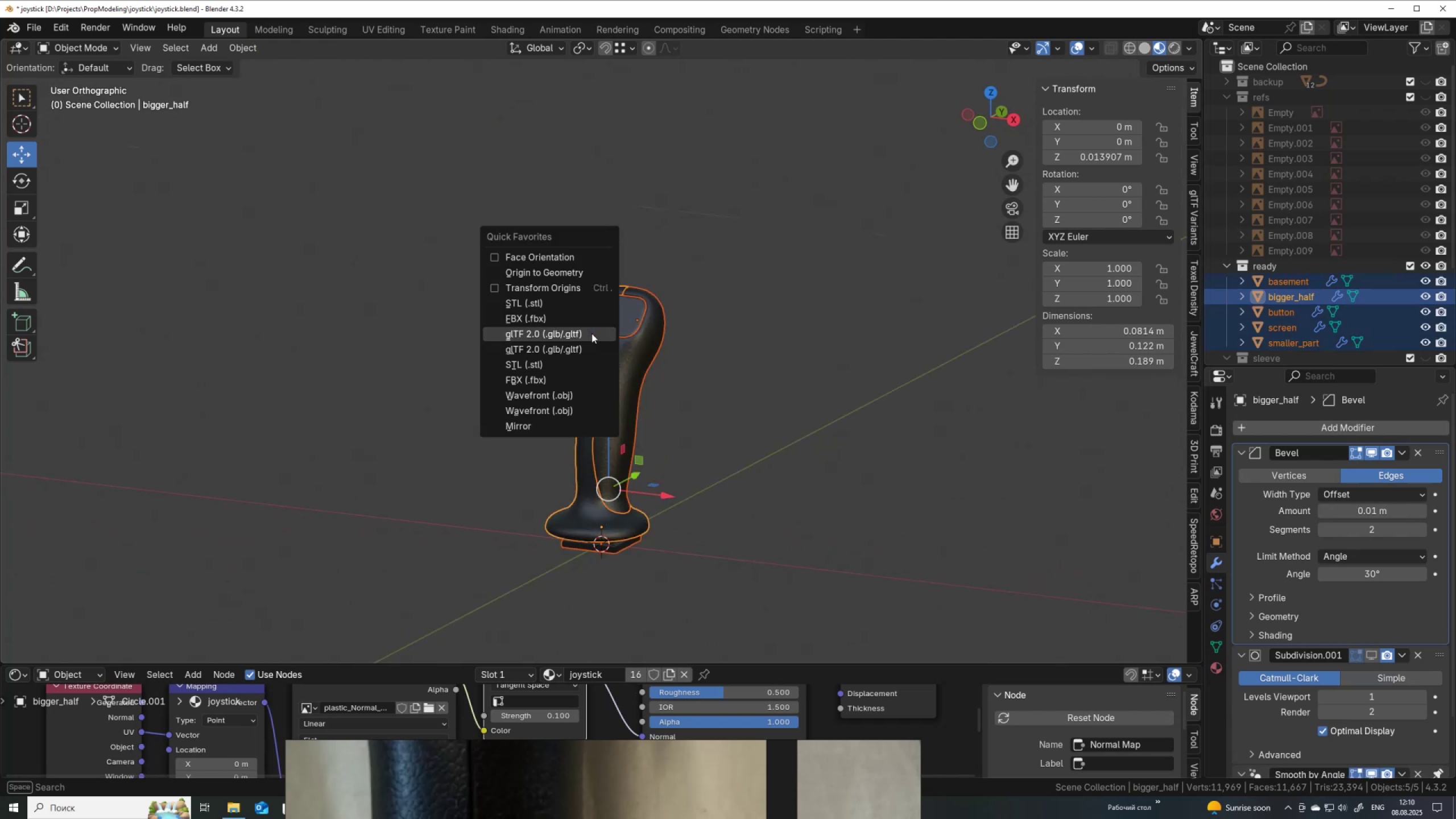 
left_click([592, 333])
 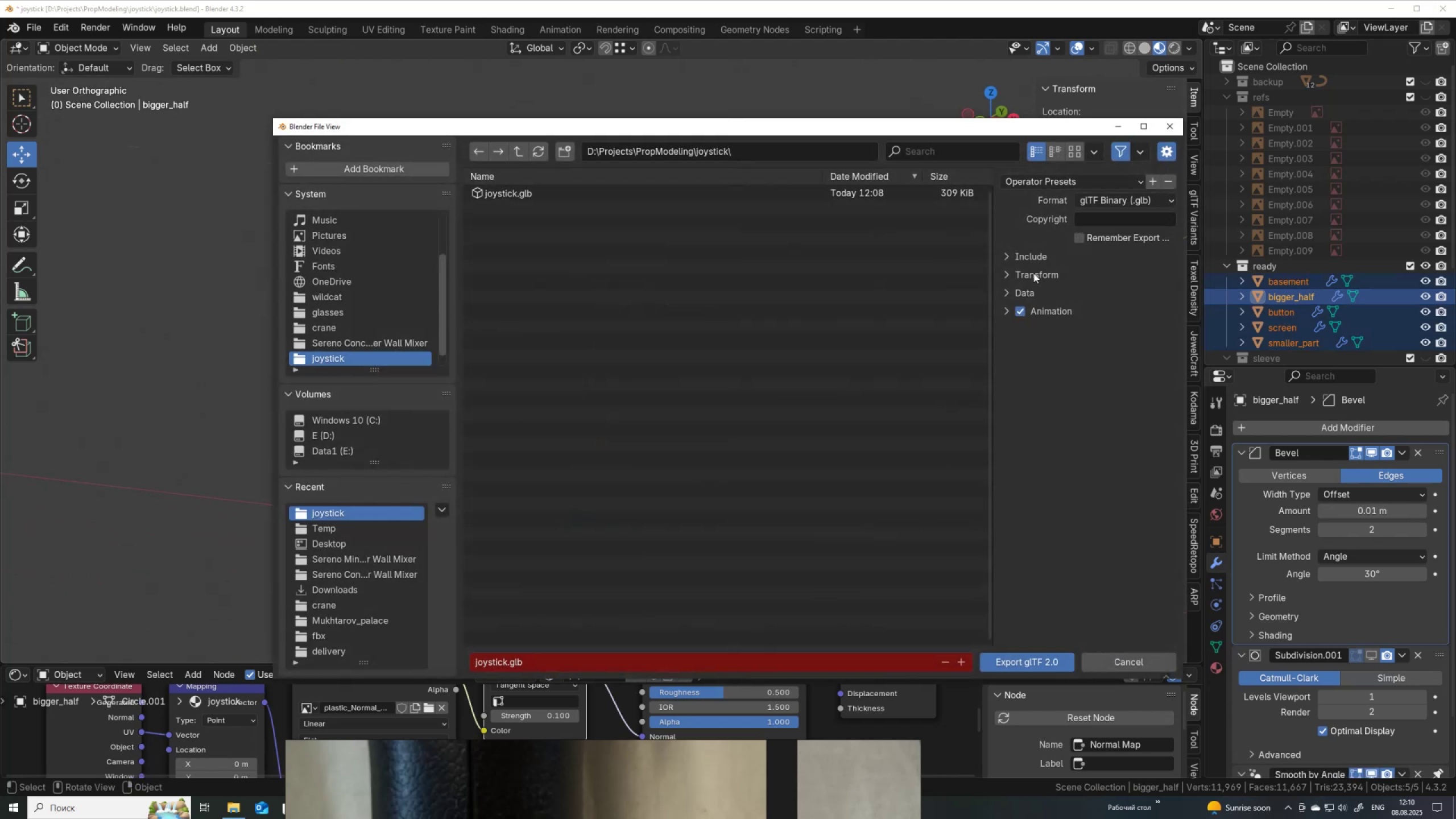 
left_click([1025, 289])
 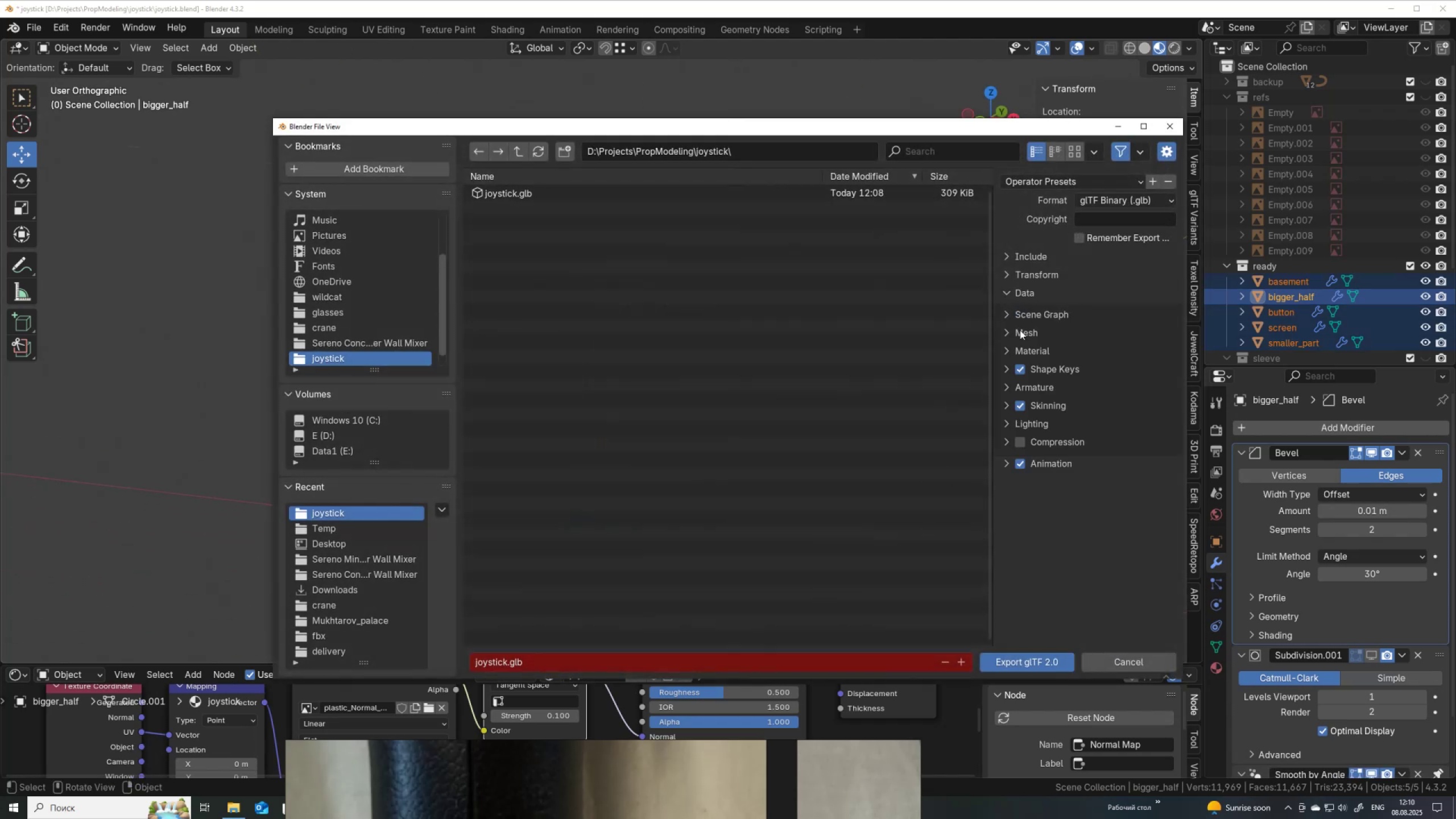 
left_click([1020, 330])
 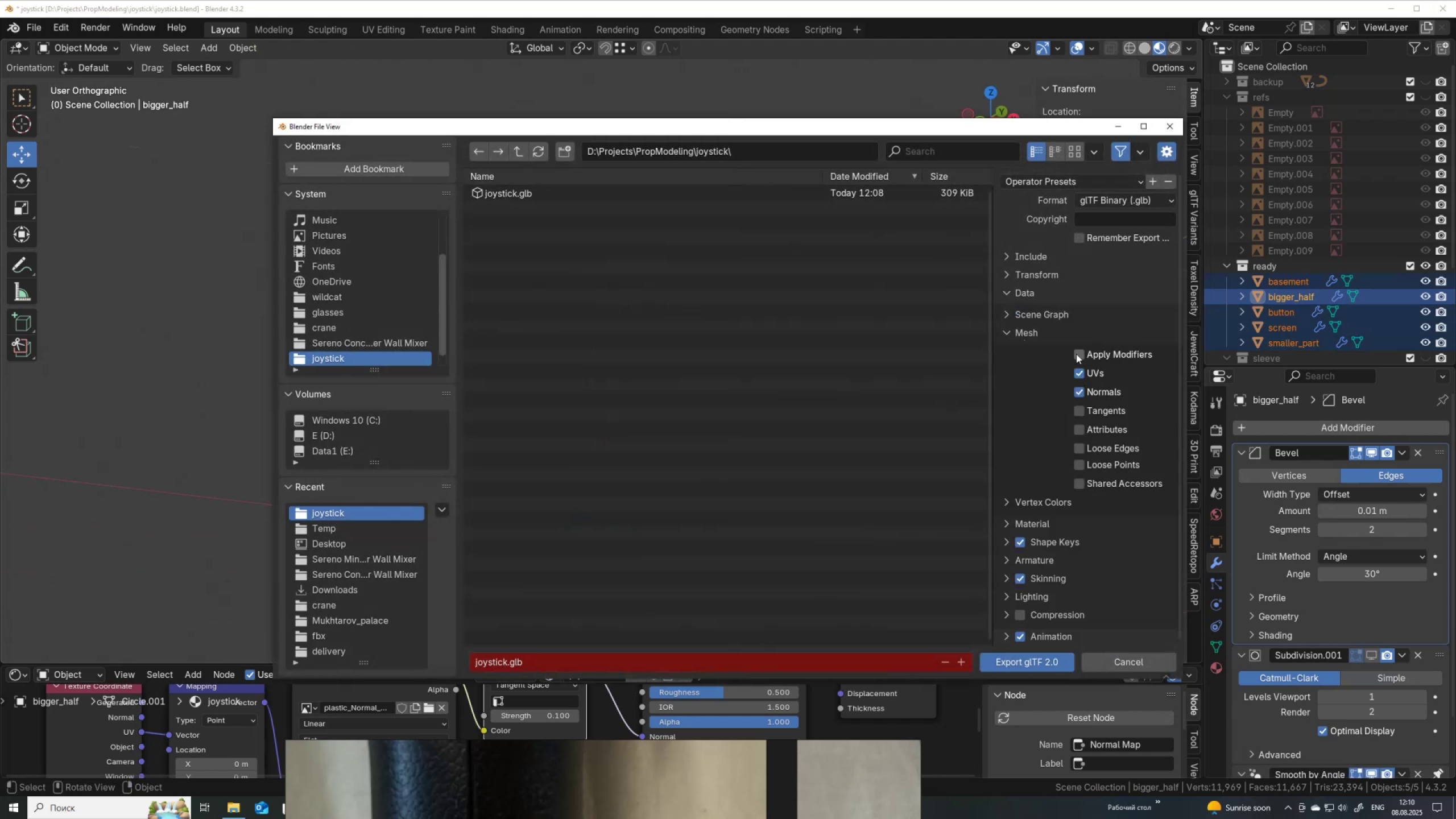 
left_click([1076, 354])
 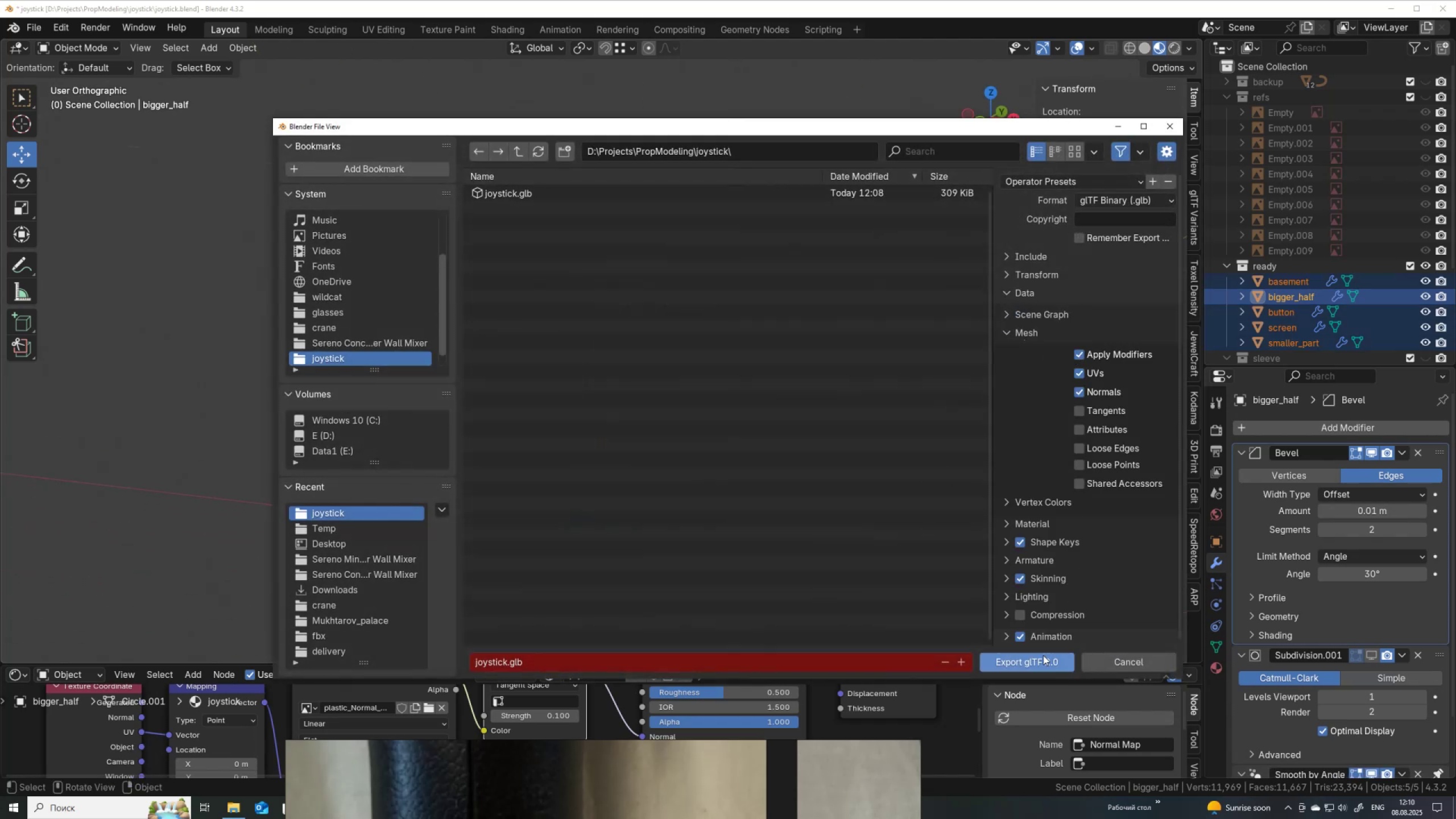 
left_click([1041, 661])
 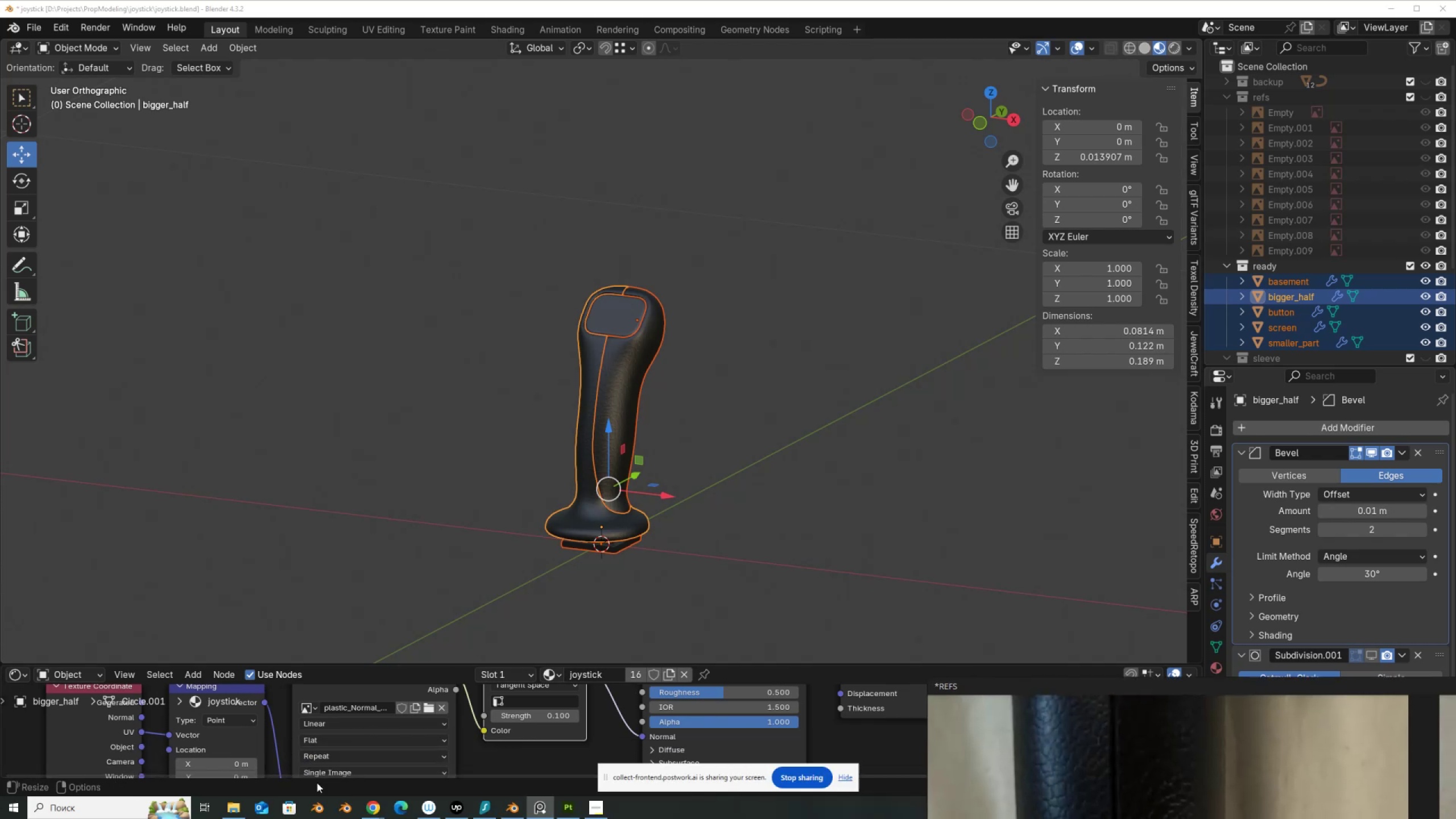 
left_click([234, 806])
 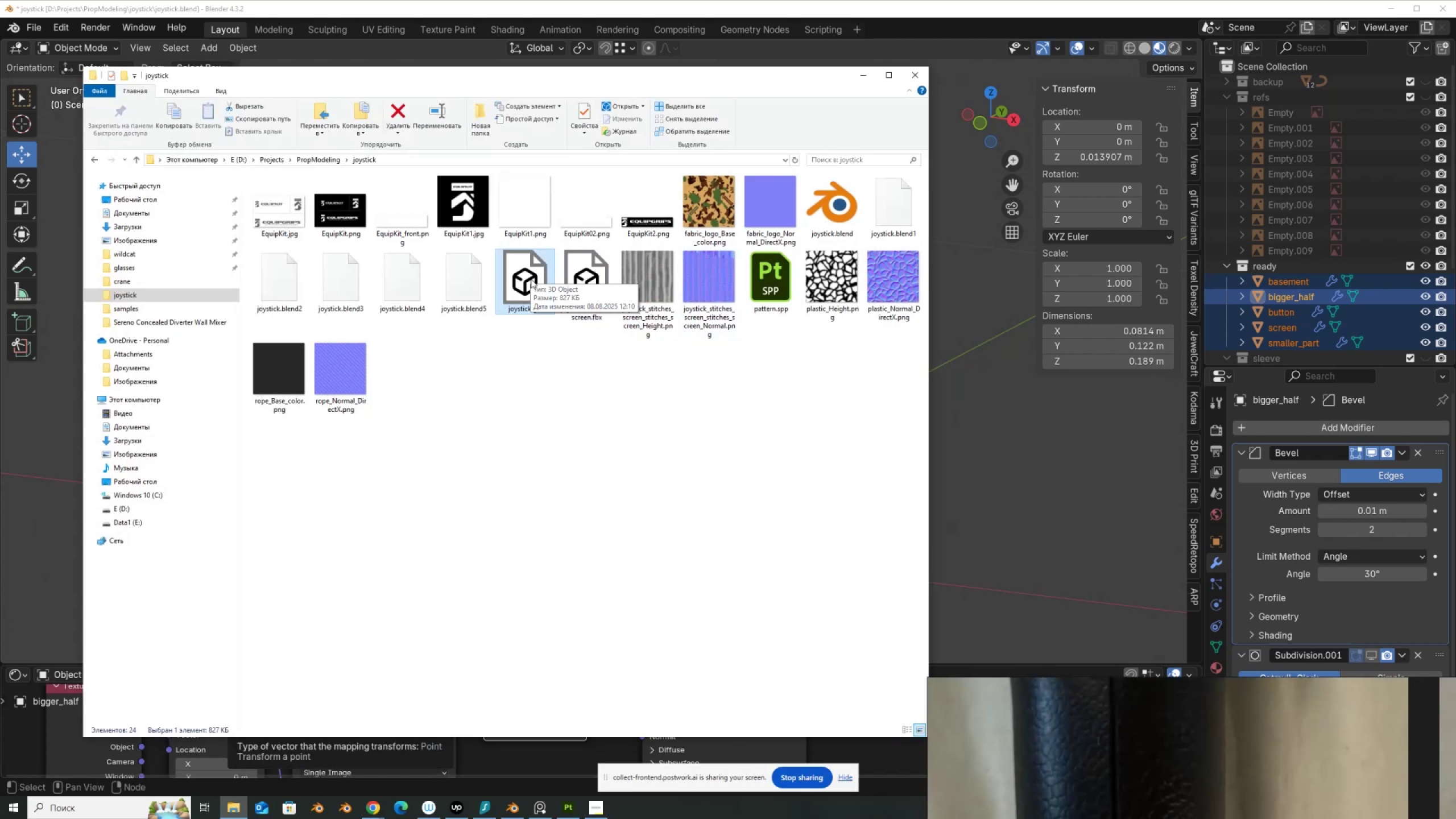 
double_click([531, 279])
 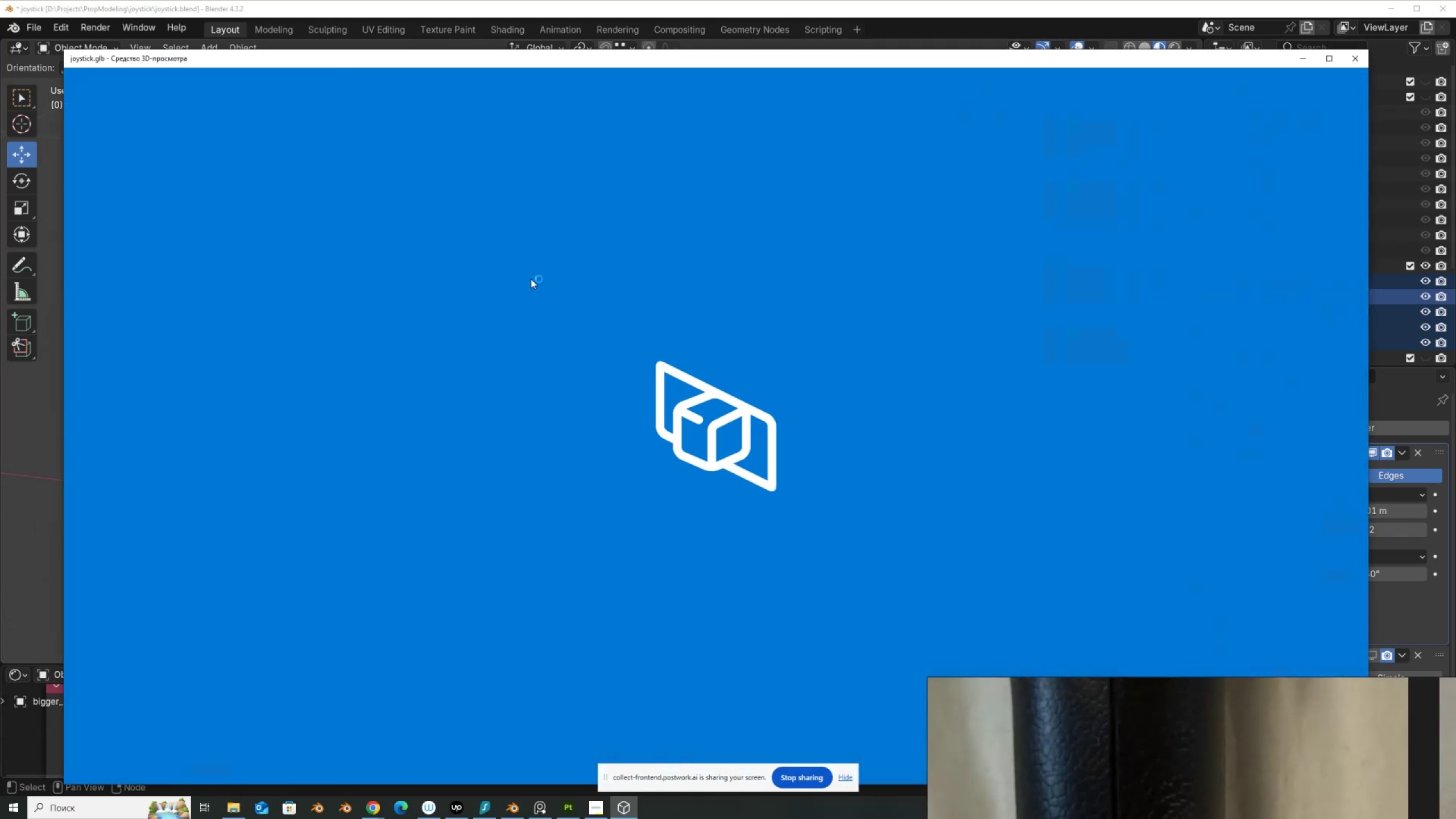 
scroll: coordinate [630, 312], scroll_direction: up, amount: 4.0
 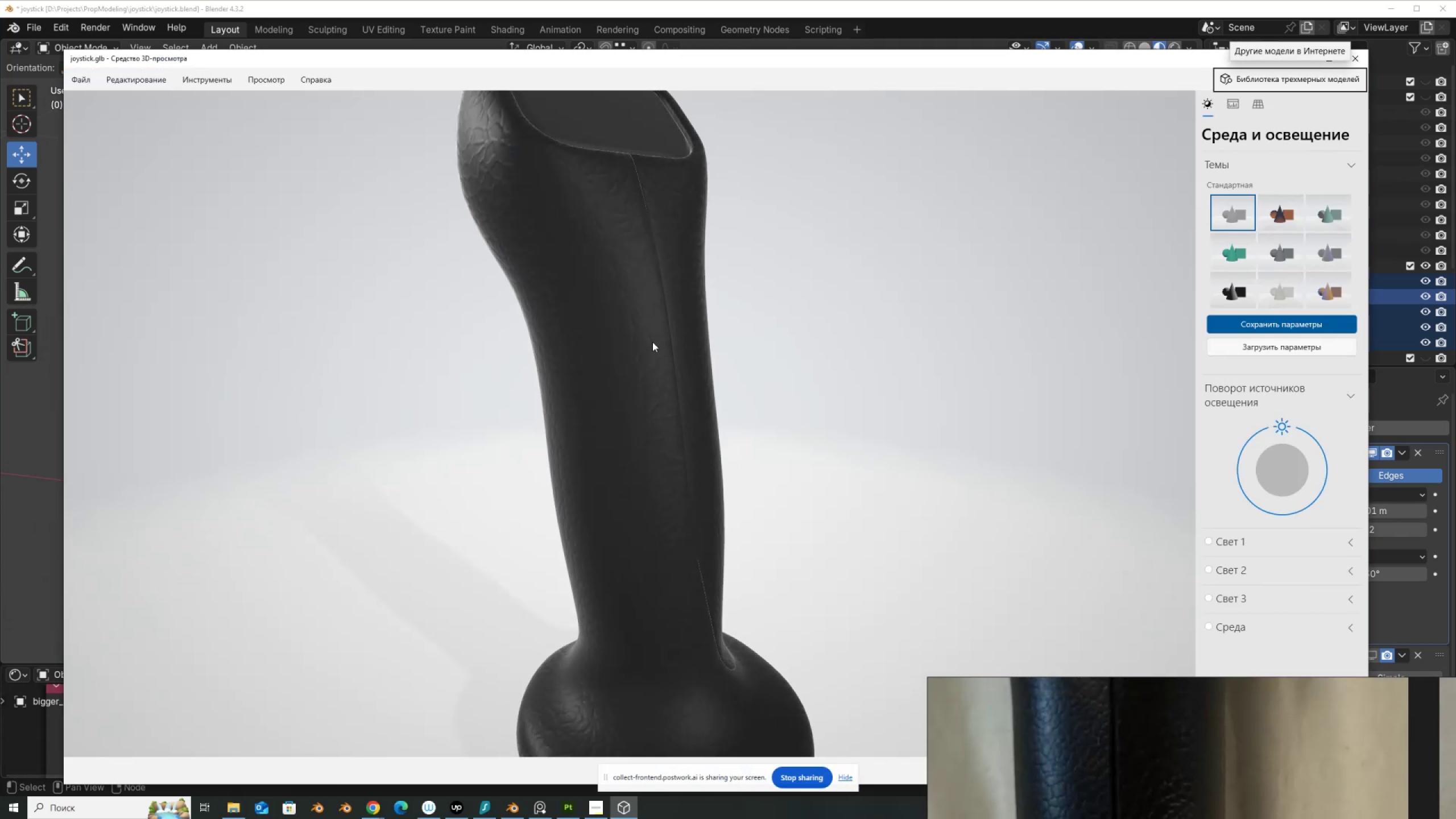 
left_click_drag(start_coordinate=[649, 350], to_coordinate=[611, 413])
 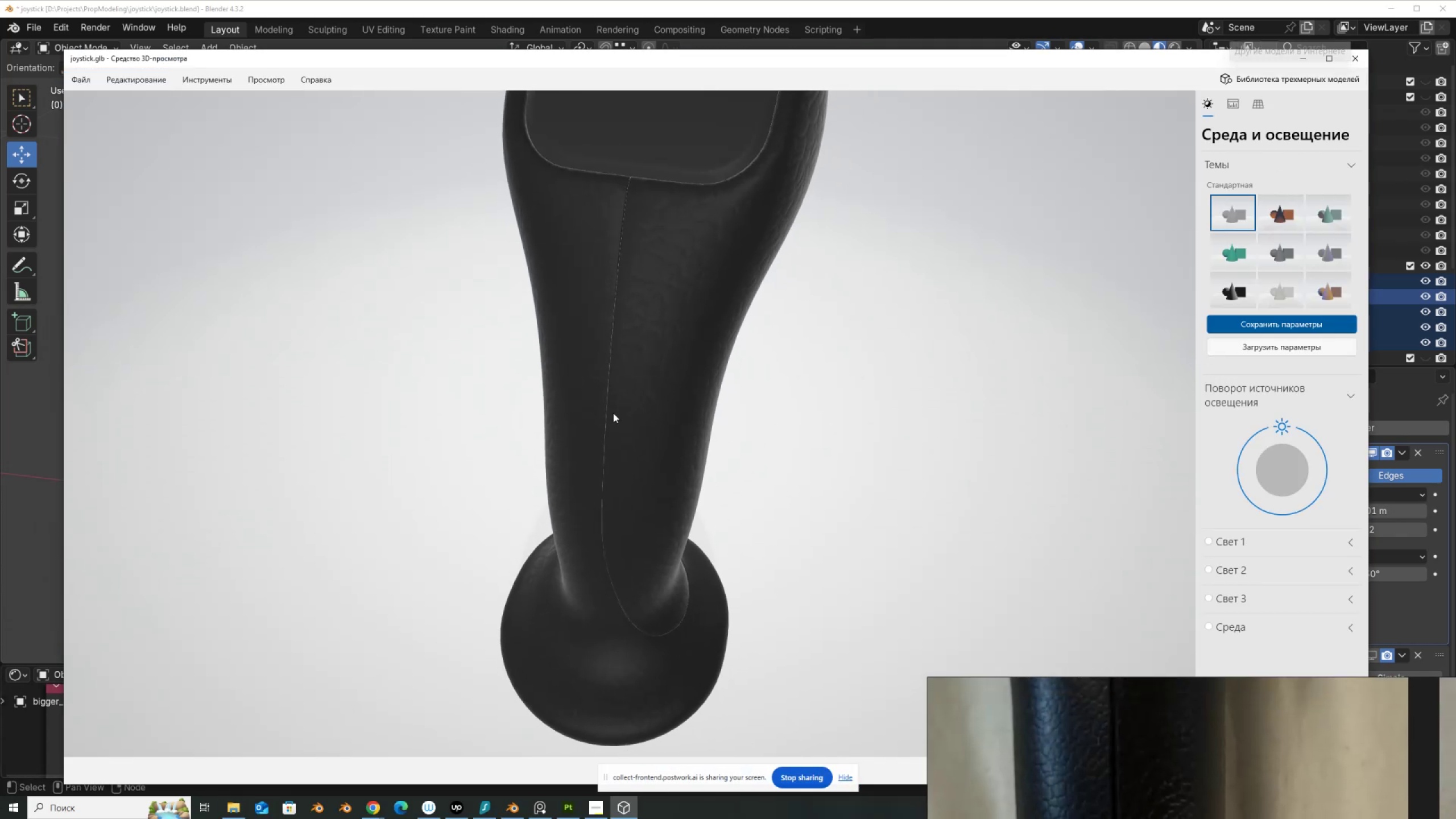 
scroll: coordinate [624, 408], scroll_direction: down, amount: 1.0
 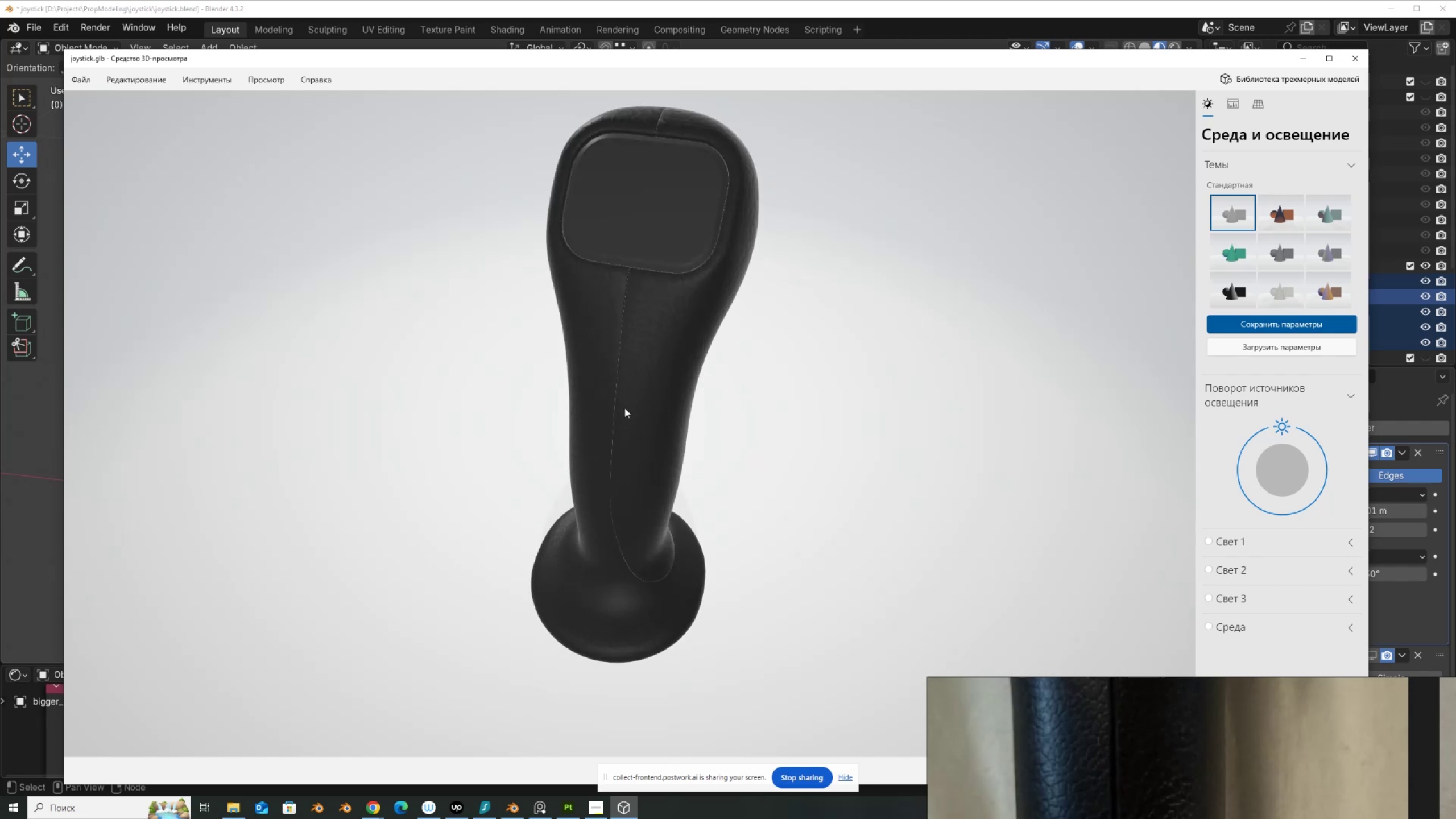 
left_click_drag(start_coordinate=[624, 408], to_coordinate=[638, 313])
 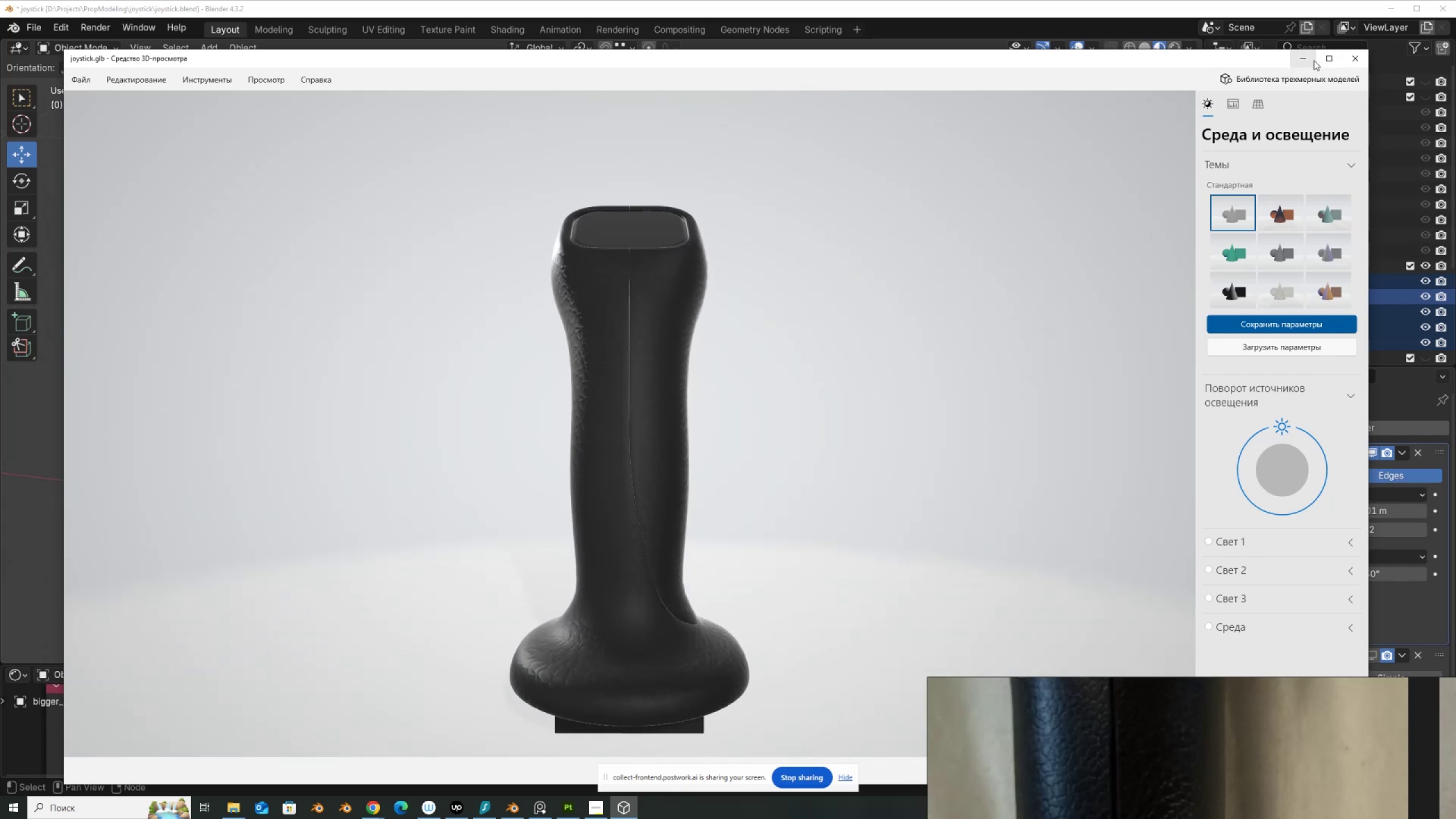 
left_click([1310, 61])
 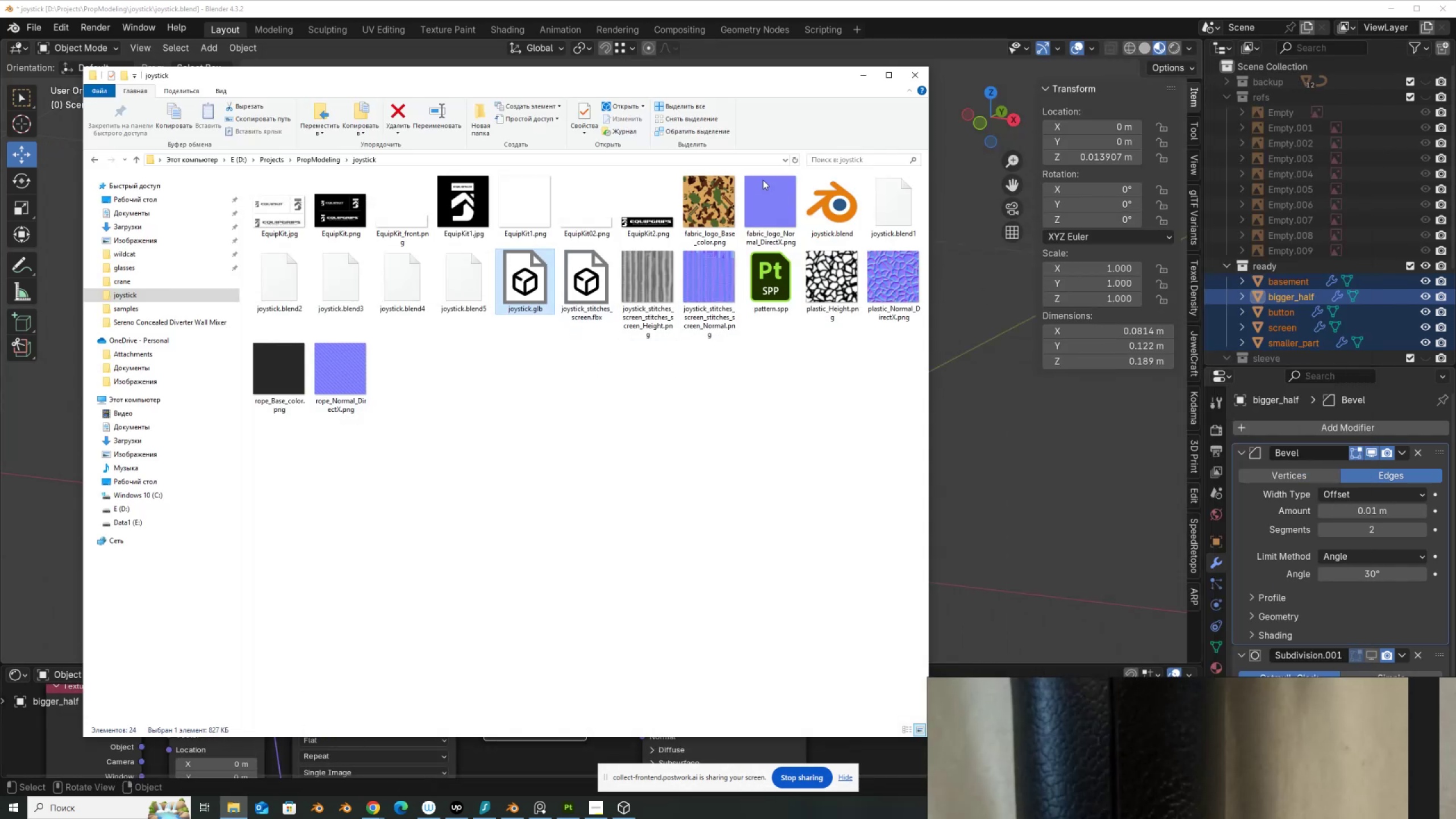 
mouse_move([842, 110])
 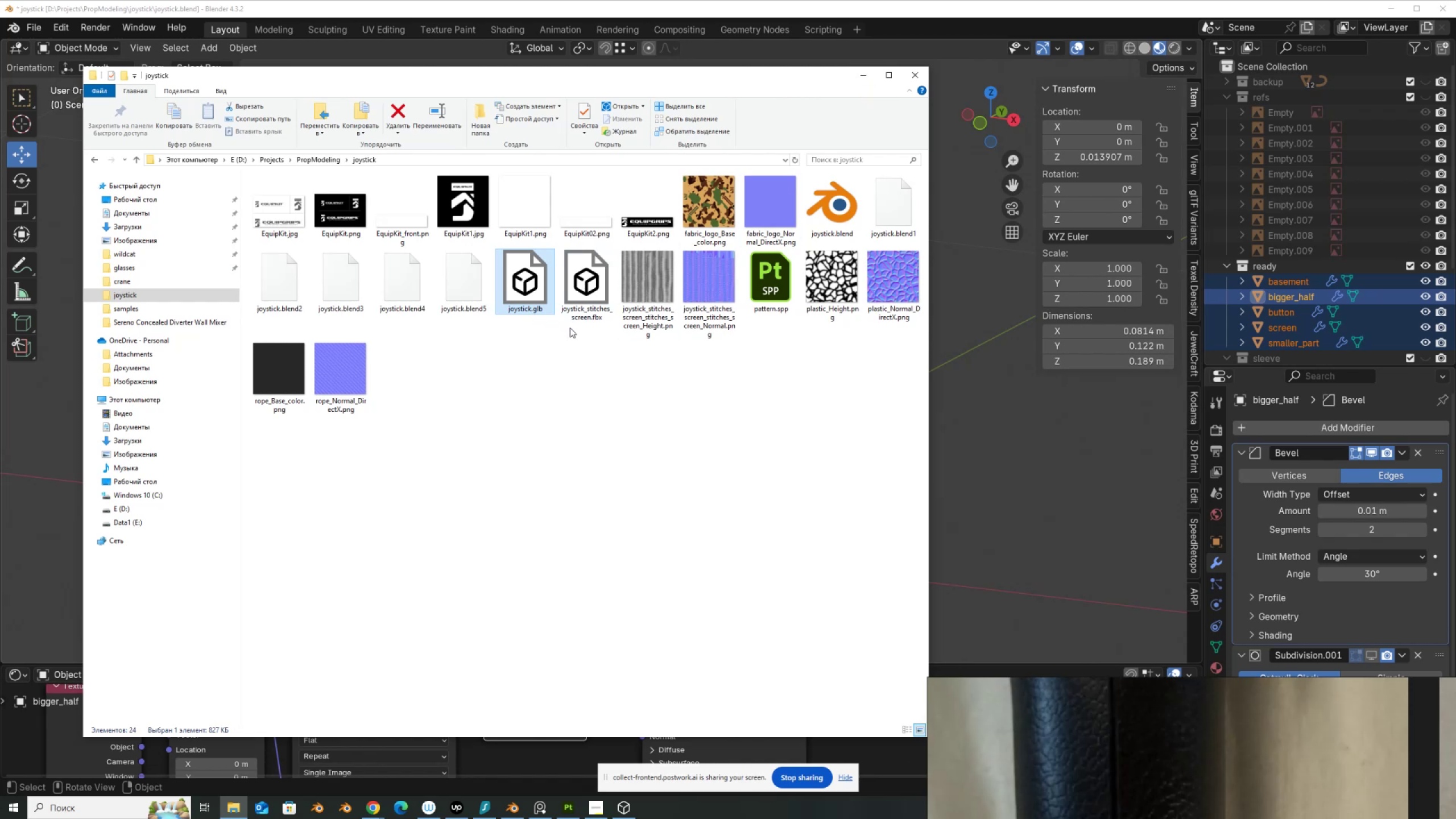 
mouse_move([562, 313])
 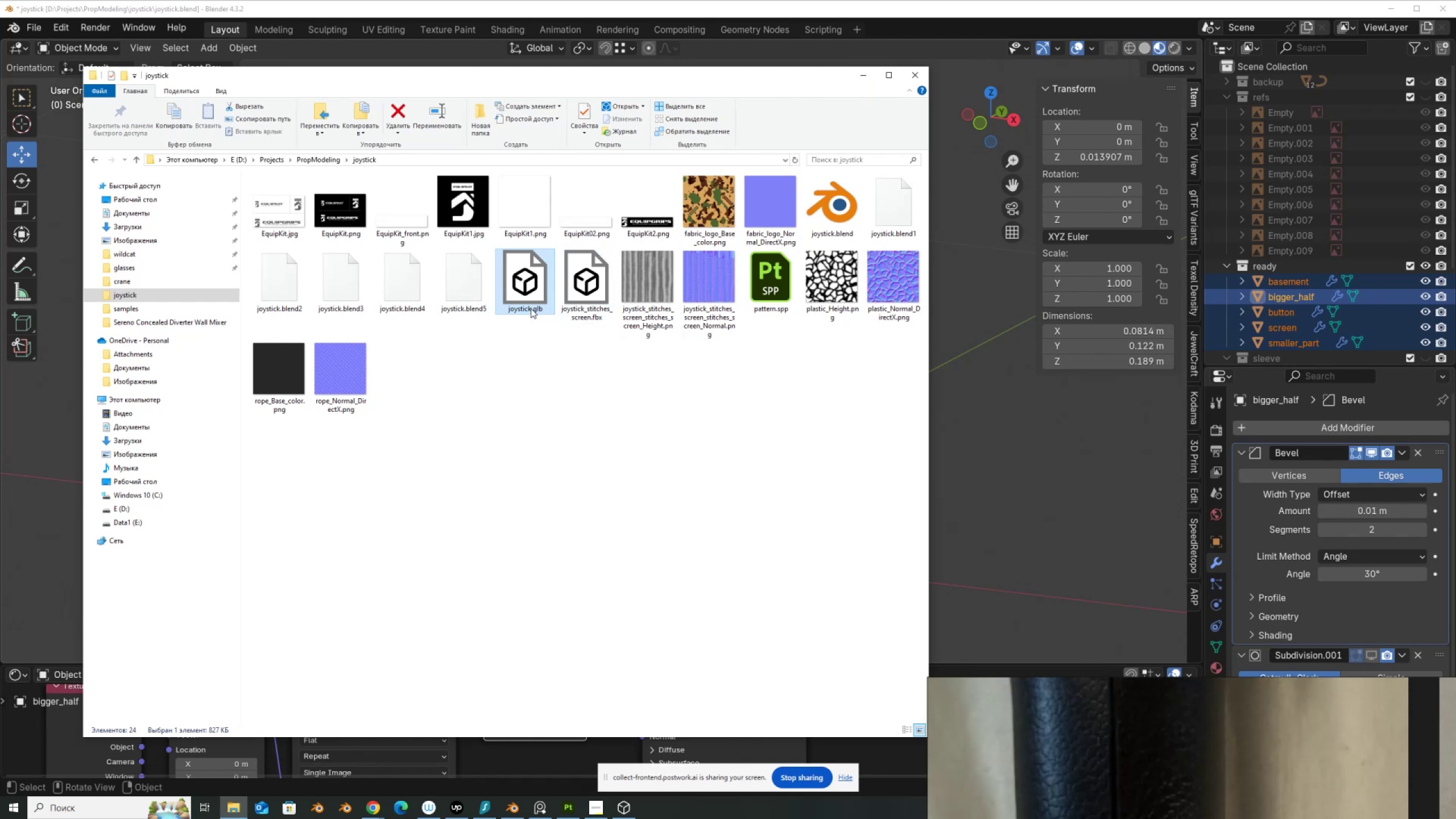 
left_click([531, 308])
 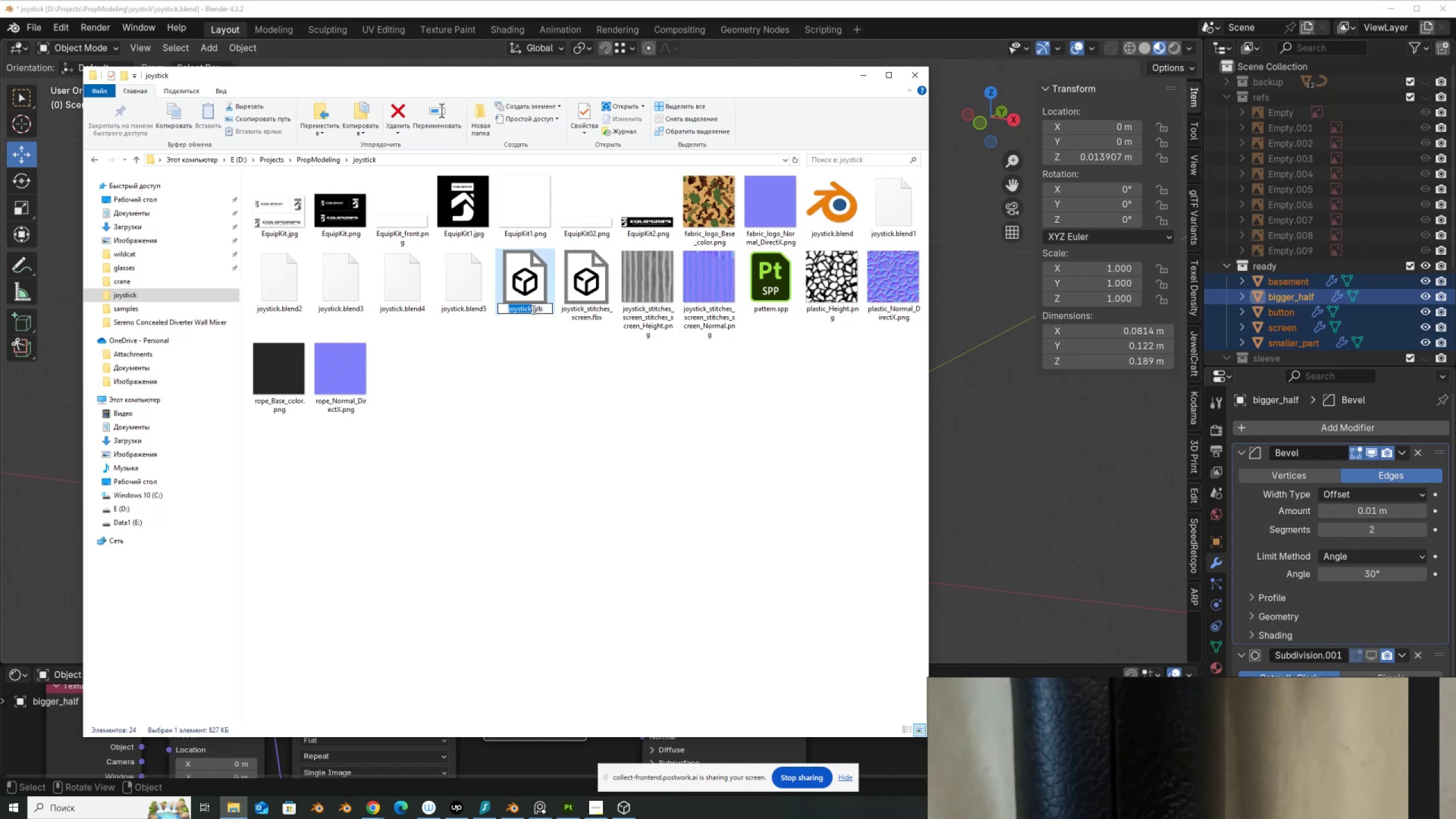 
left_click([532, 309])
 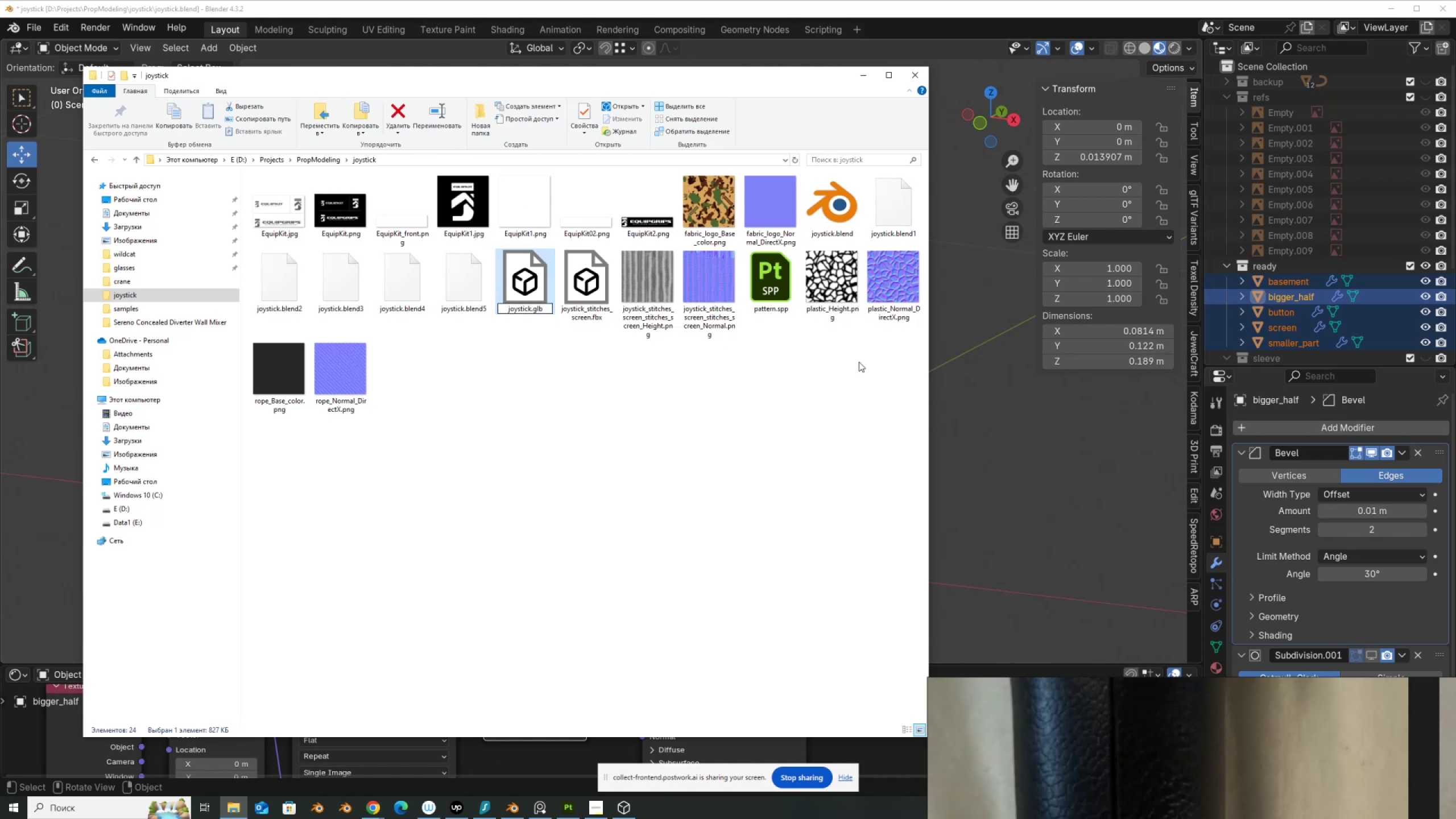 
key(ArrowLeft)
 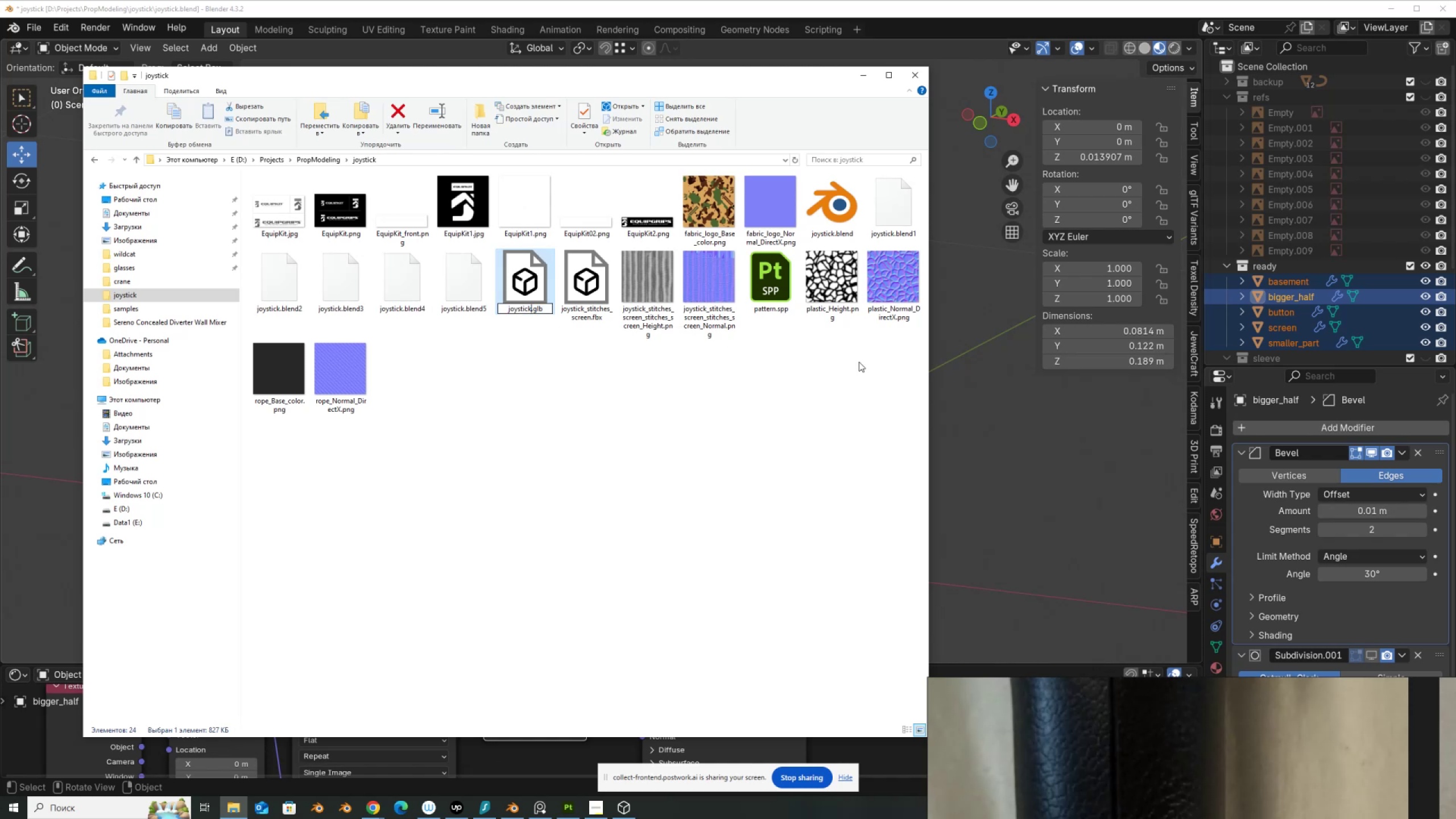 
type(_right)
 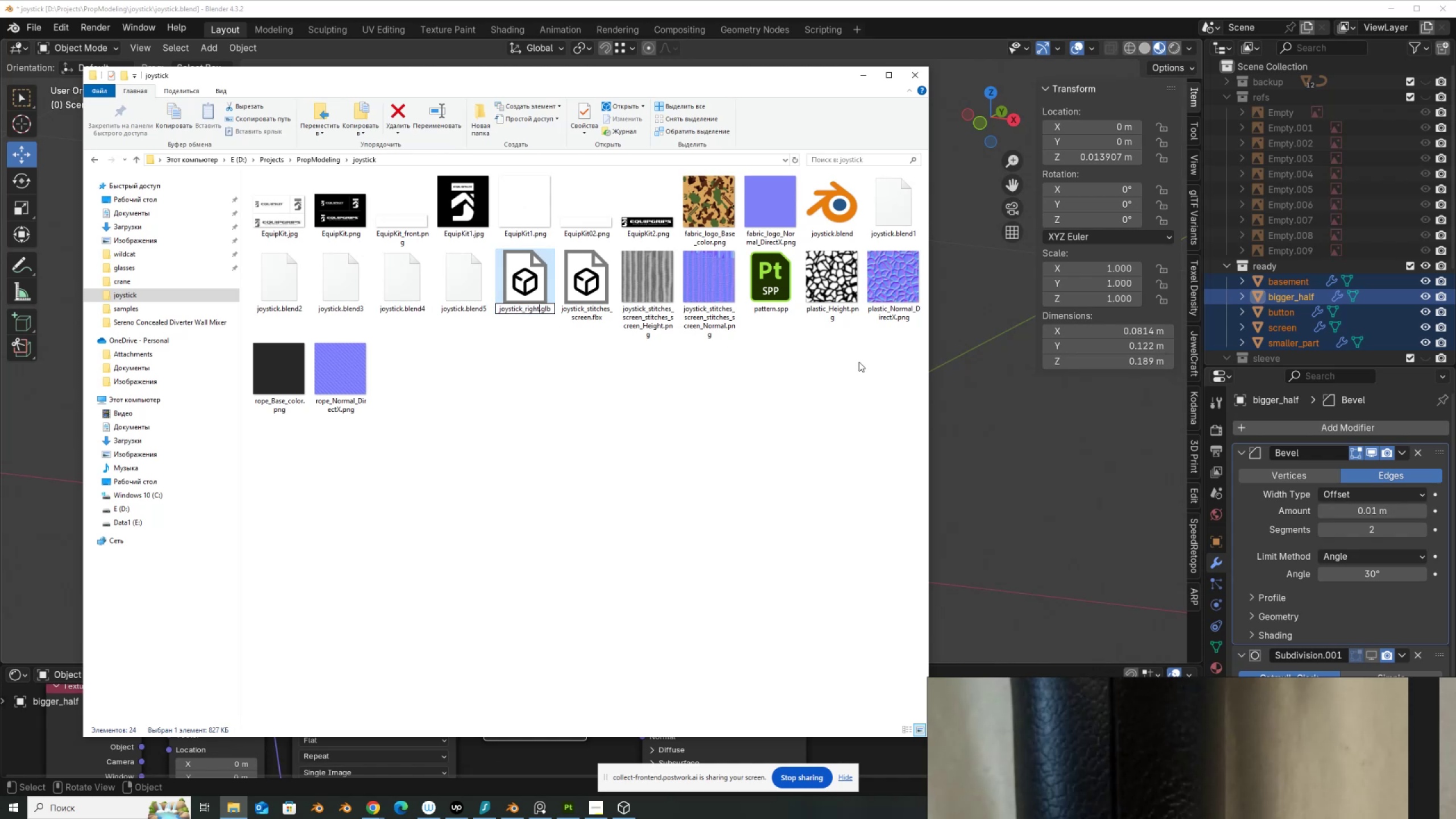 
key(Enter)
 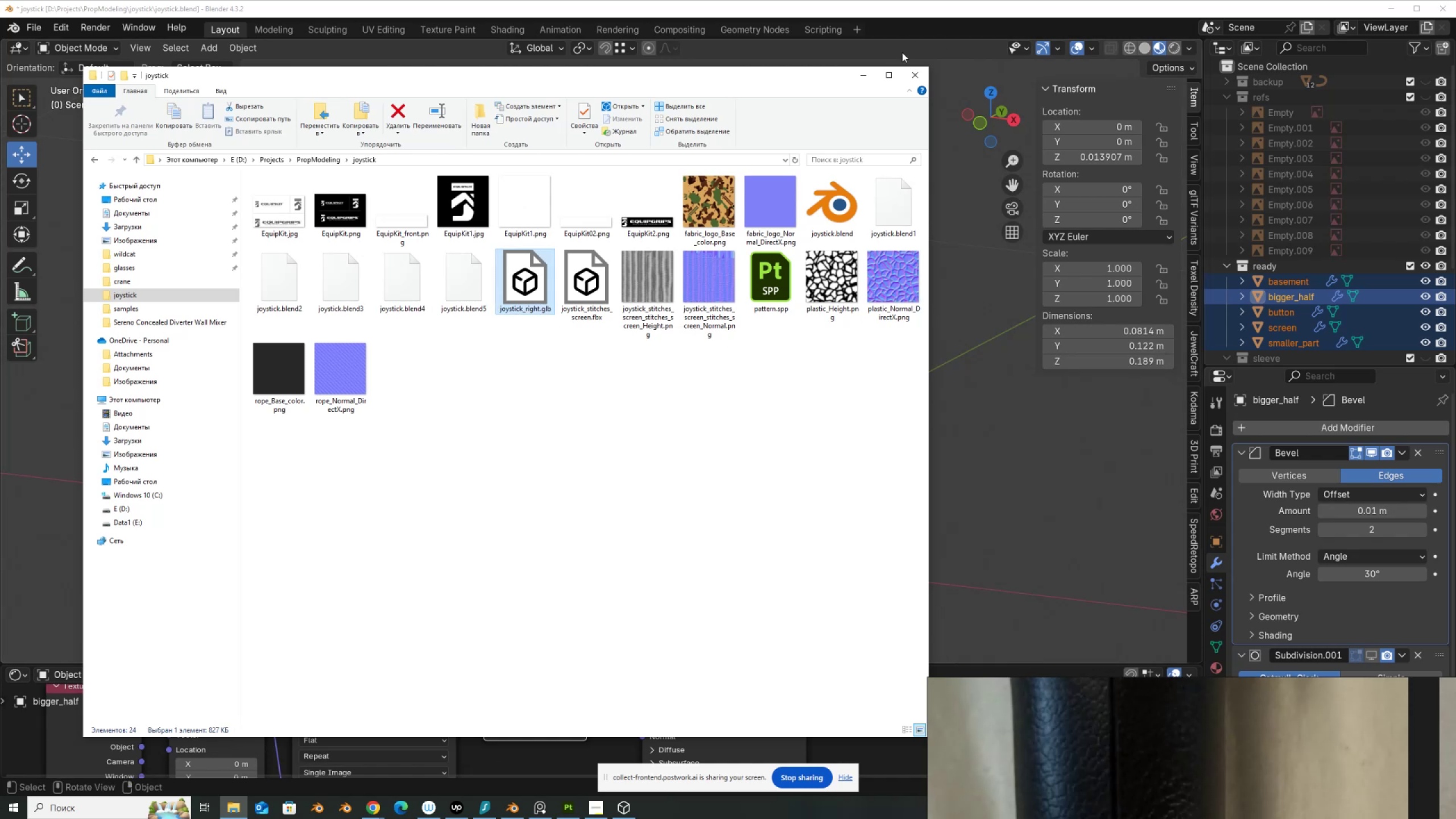 
left_click([857, 74])
 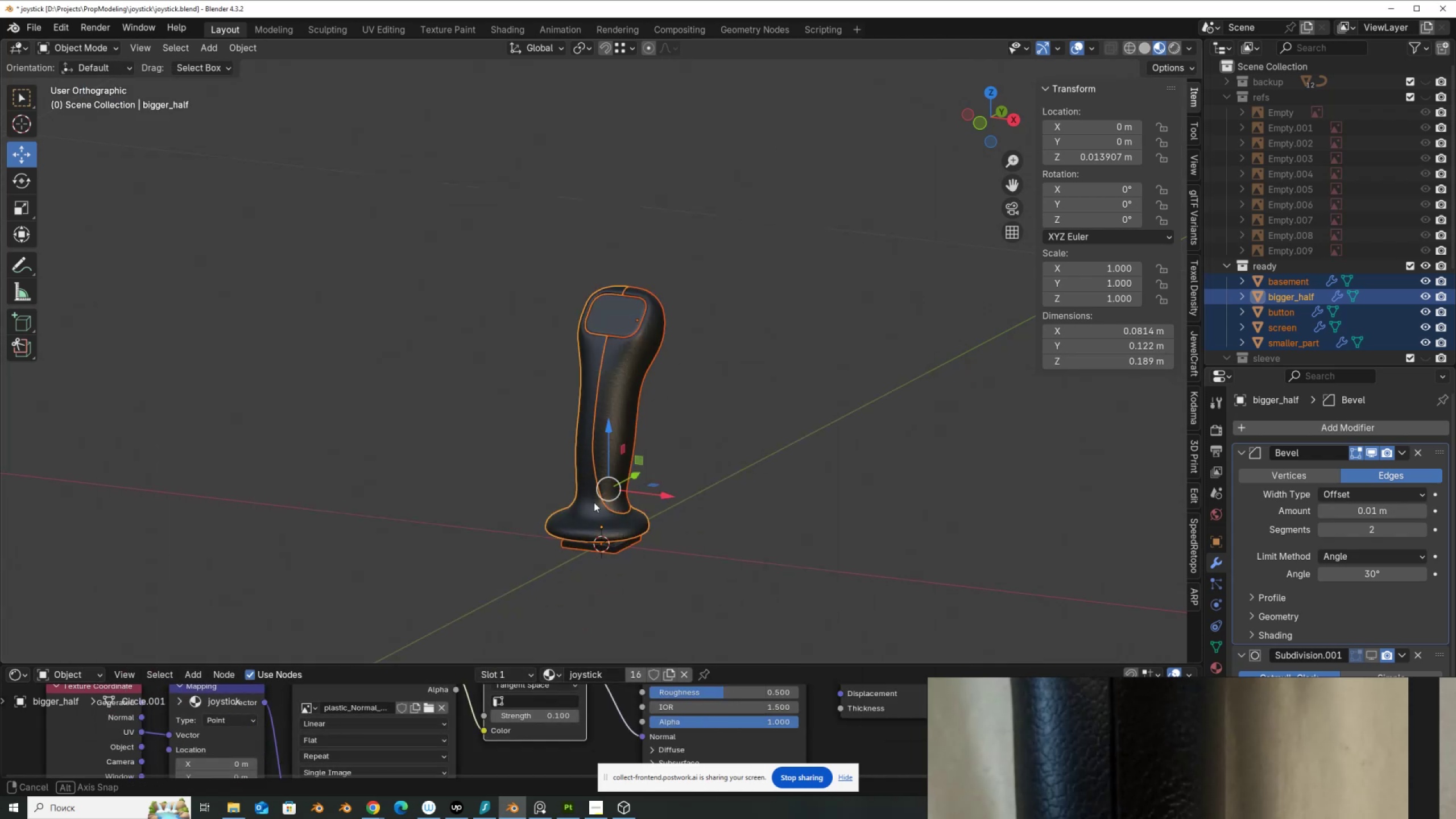 
scroll: coordinate [631, 502], scroll_direction: up, amount: 6.0
 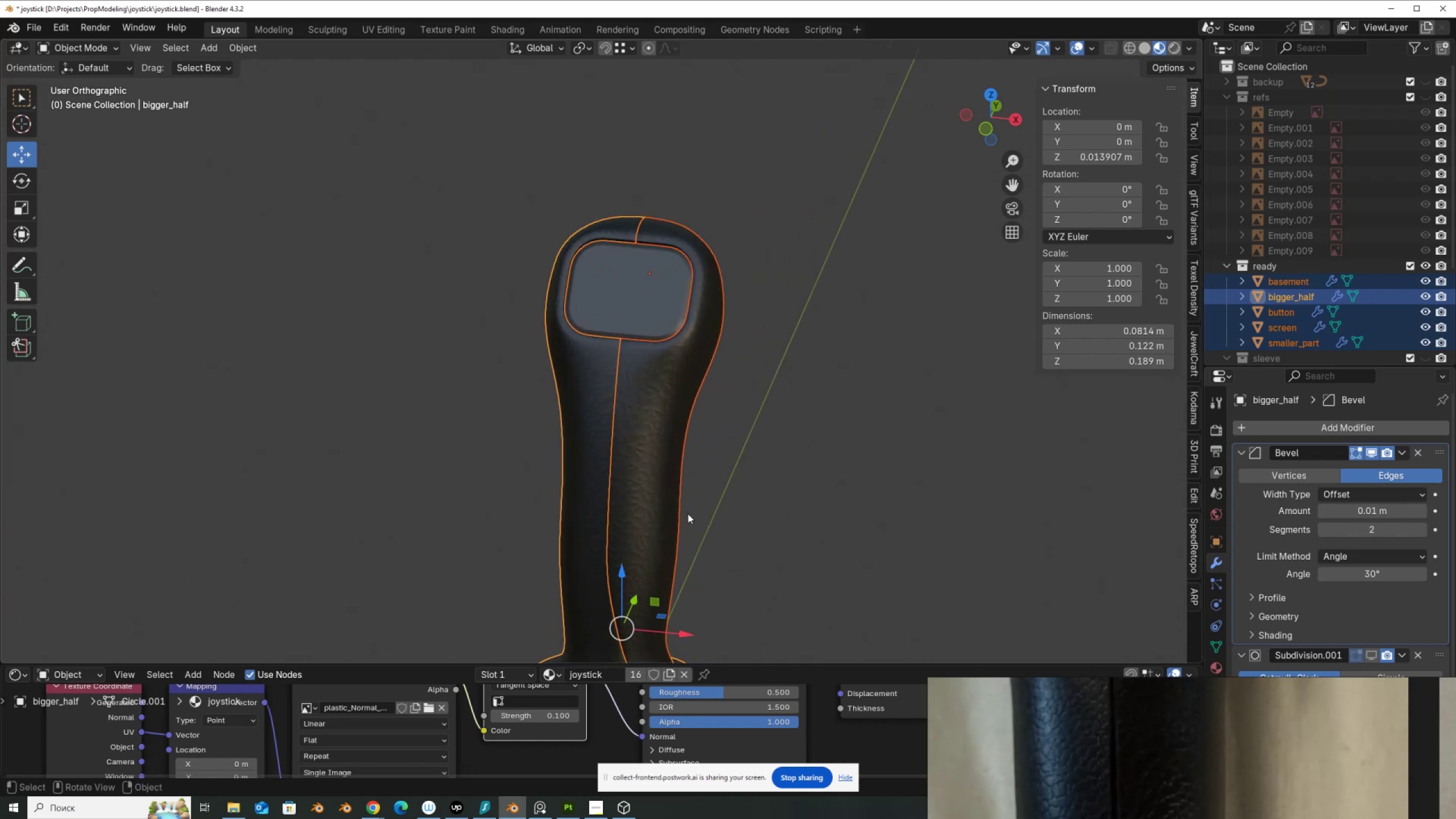 
hold_key(key=ShiftLeft, duration=0.7)
 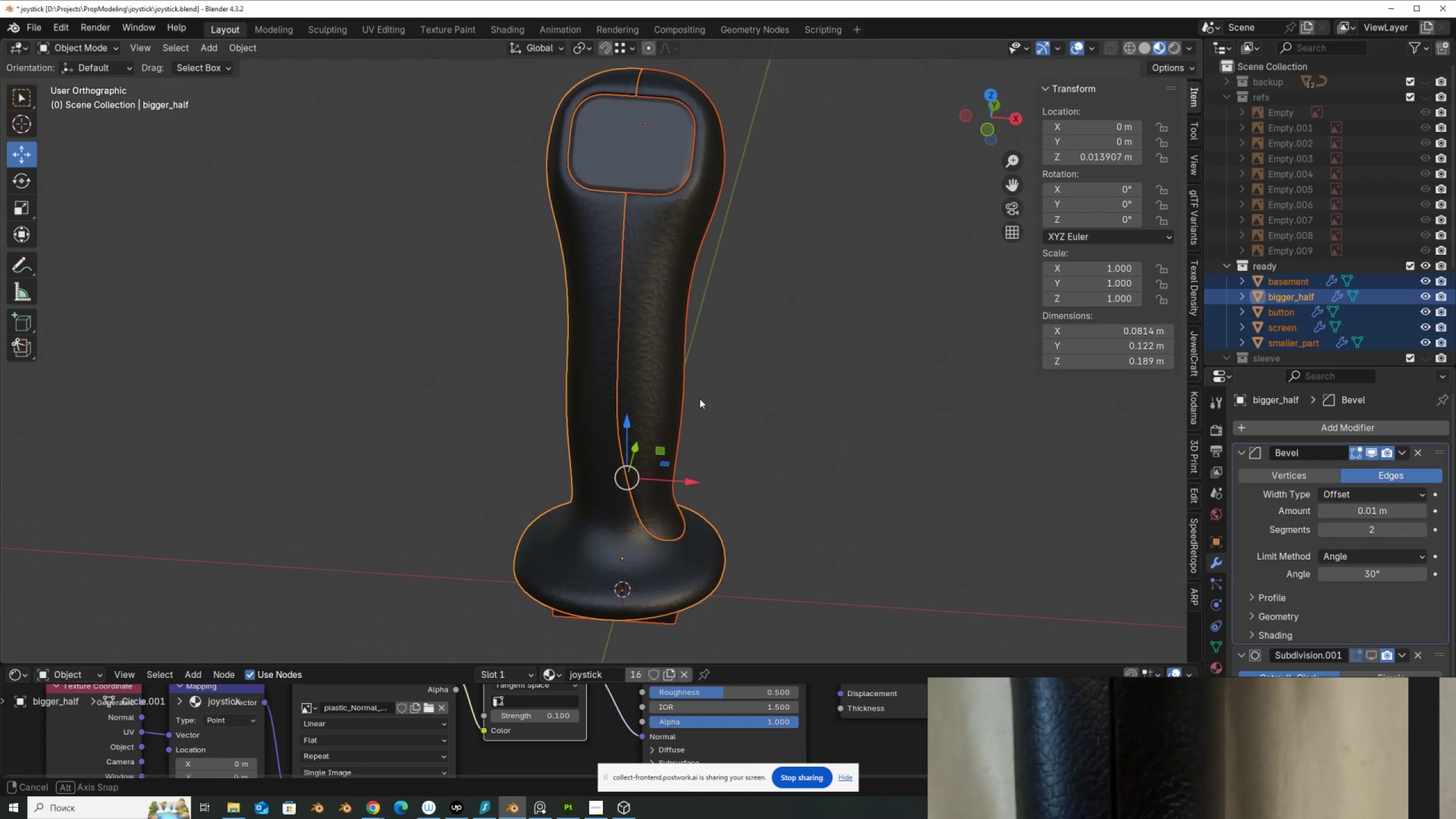 
wait(11.15)
 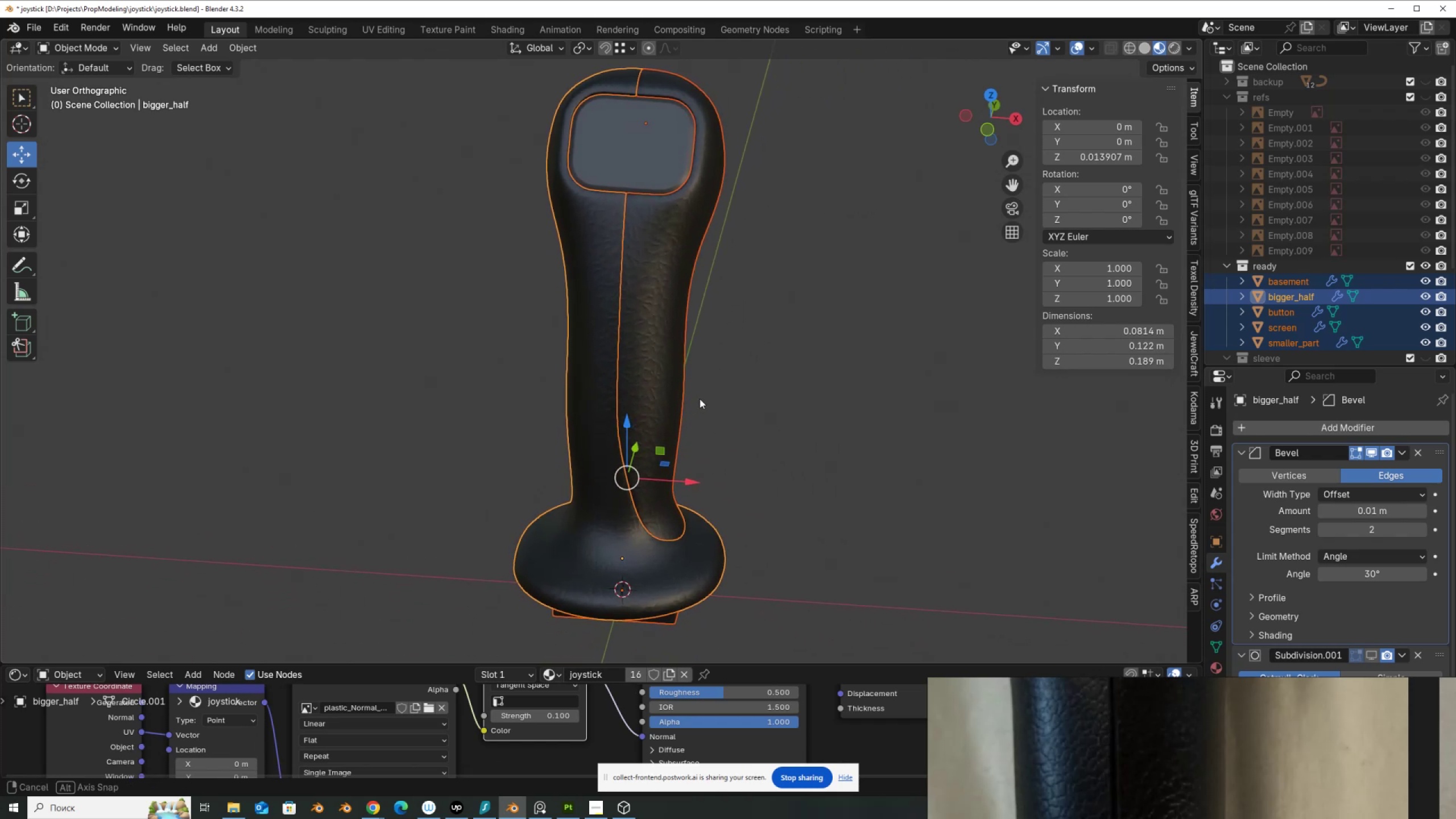 
scroll: coordinate [1408, 299], scroll_direction: down, amount: 3.0
 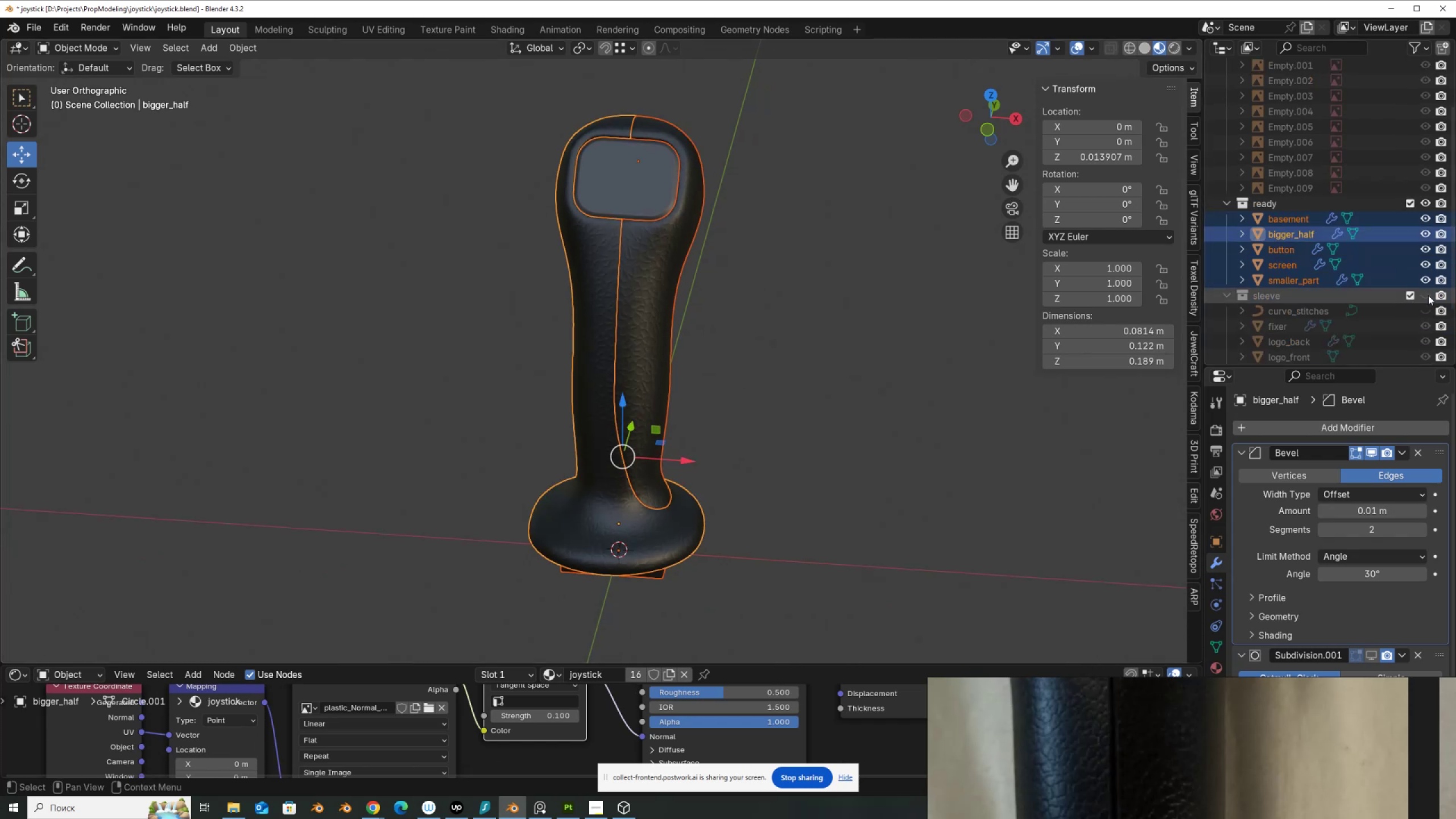 
left_click([1428, 295])
 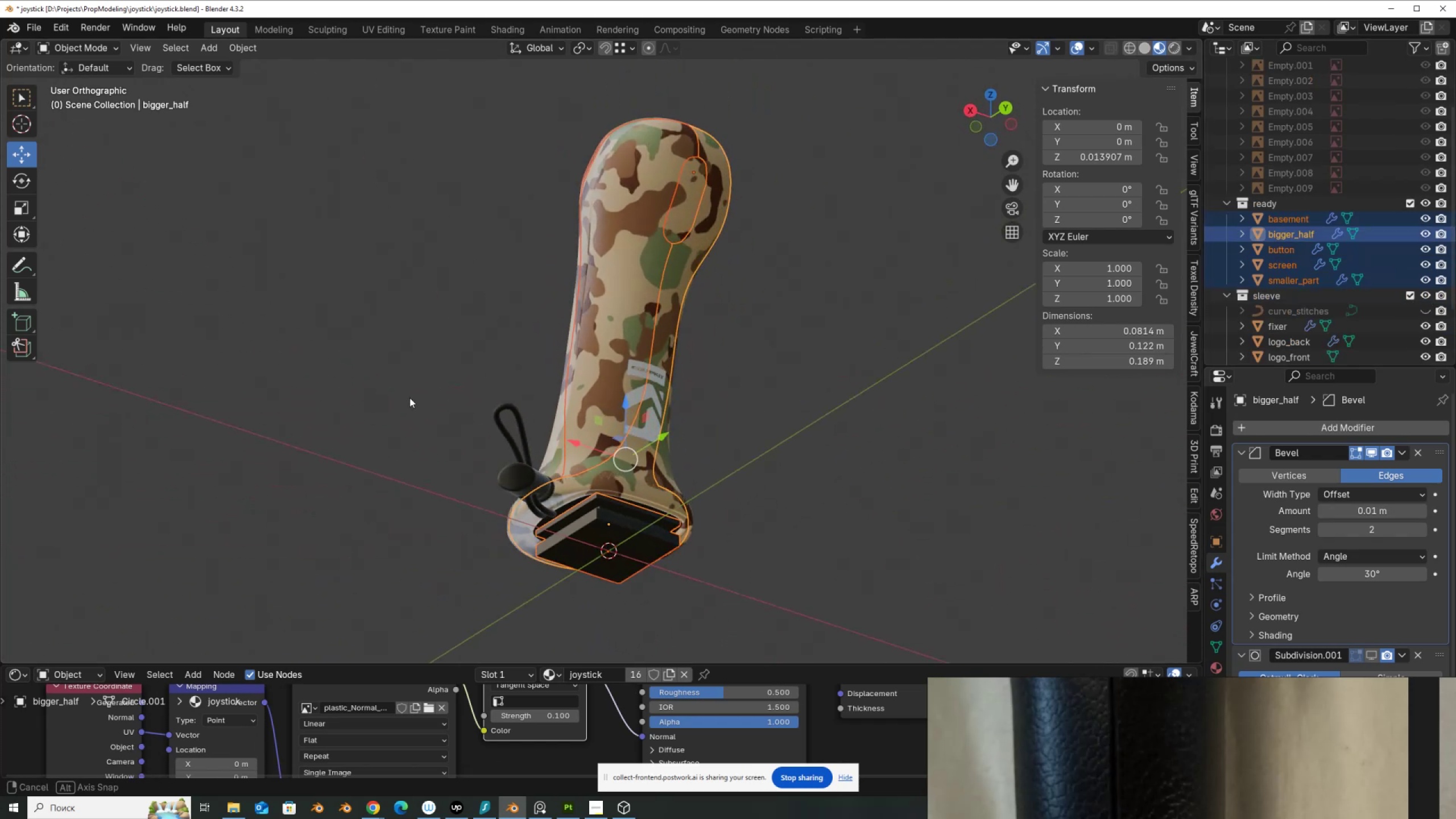 
wait(5.46)
 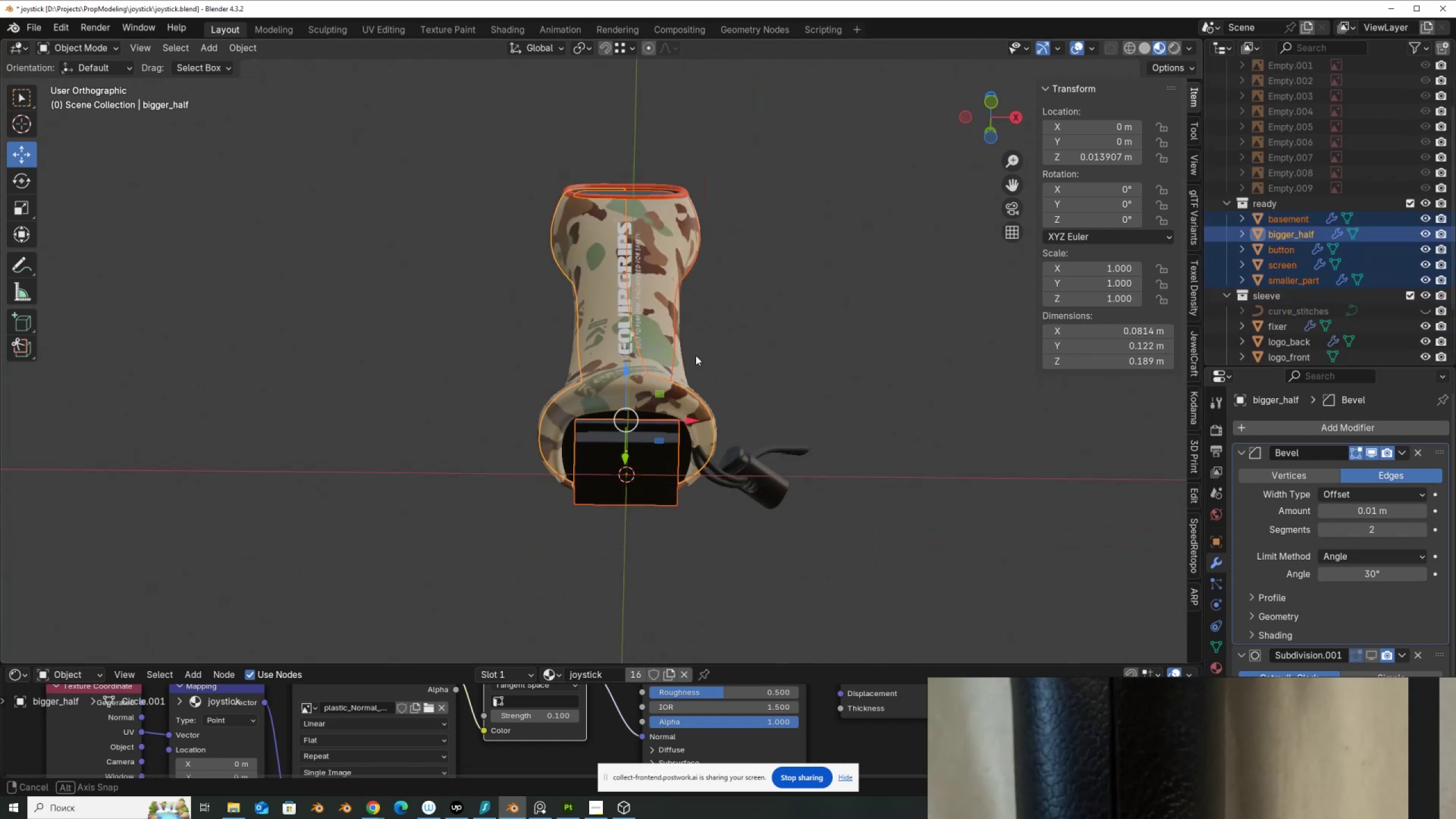 
scroll: coordinate [677, 473], scroll_direction: down, amount: 2.0
 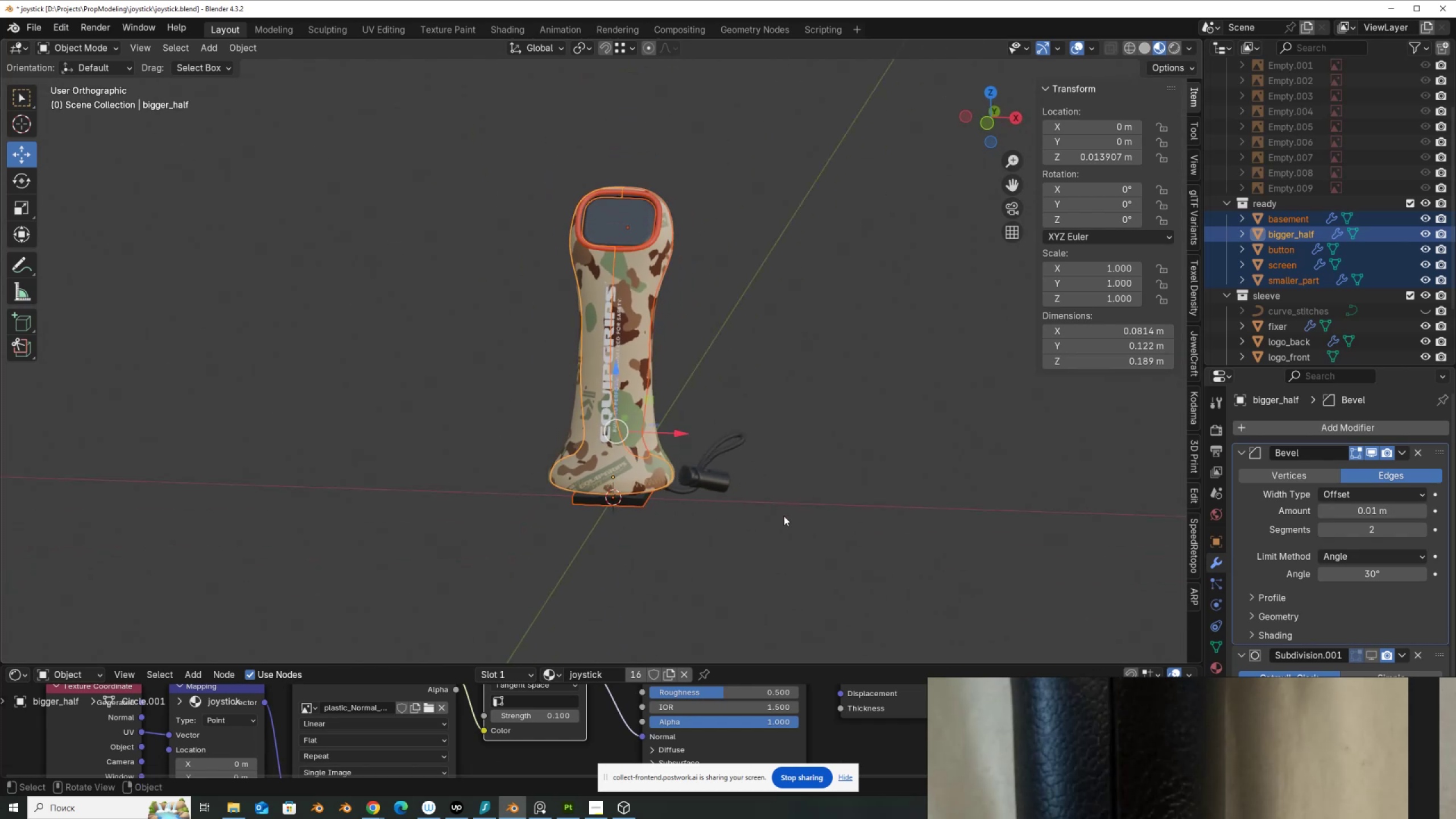 
left_click_drag(start_coordinate=[822, 537], to_coordinate=[407, 144])
 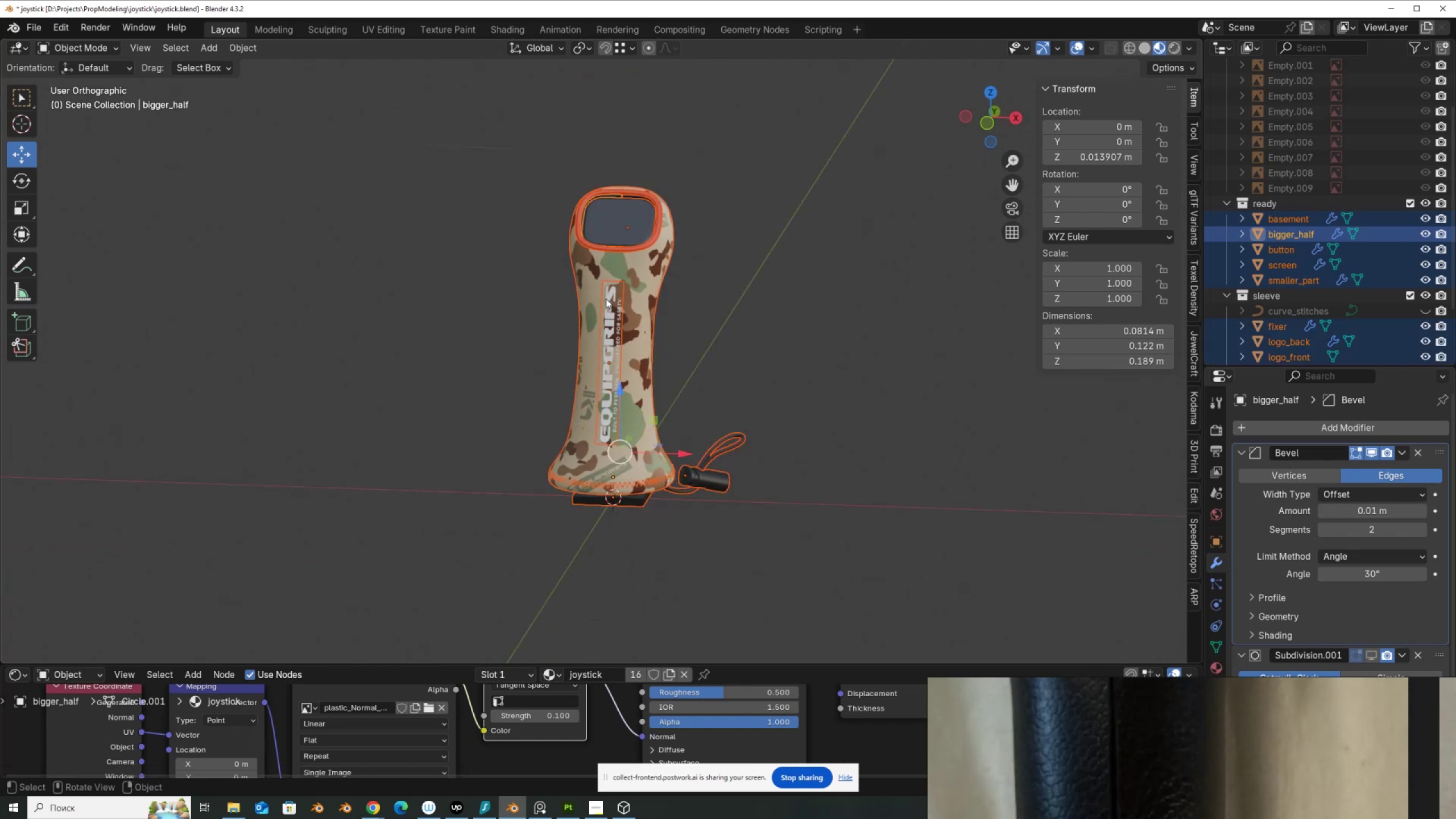 
key(Q)
 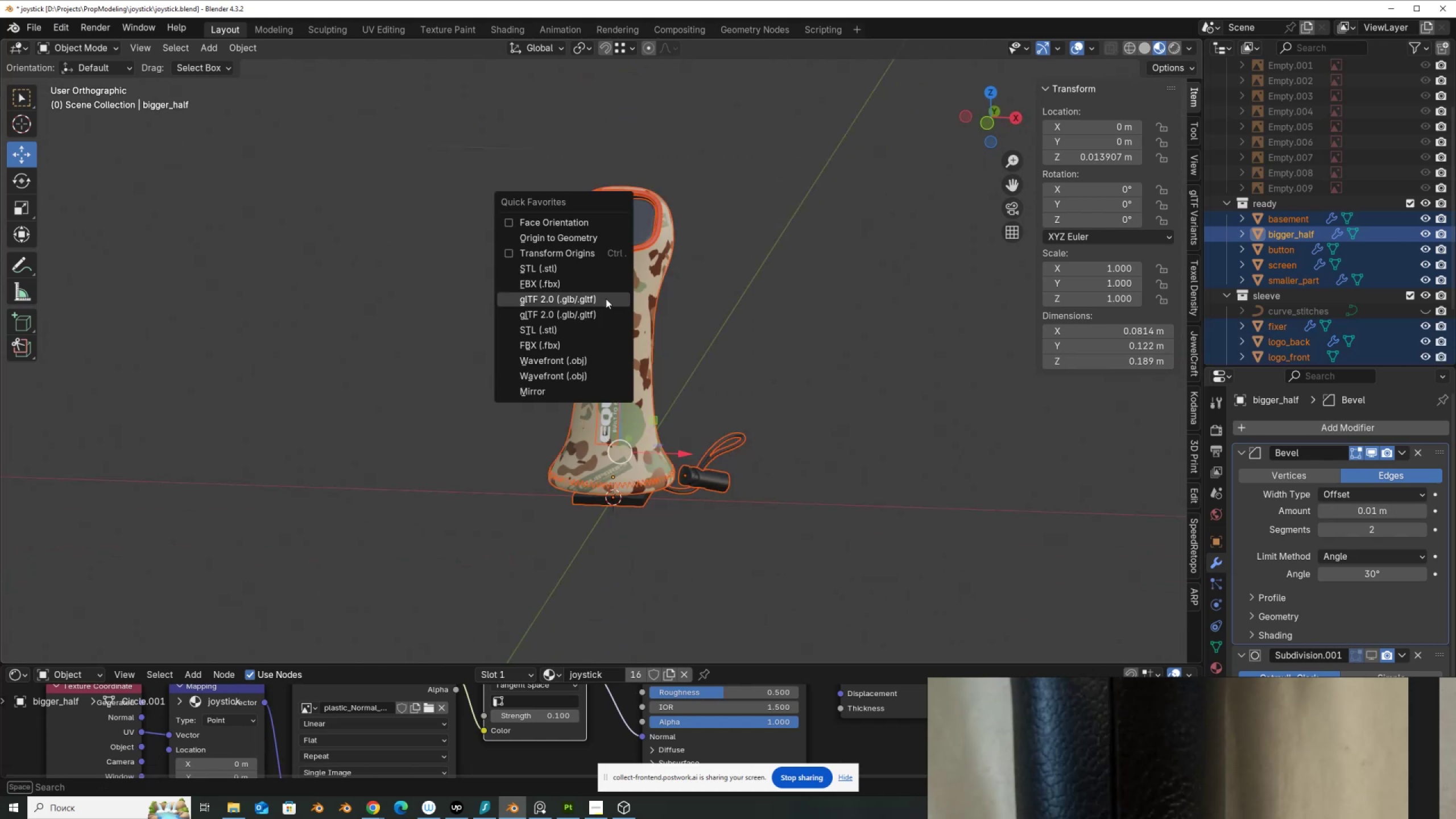 
left_click([606, 299])
 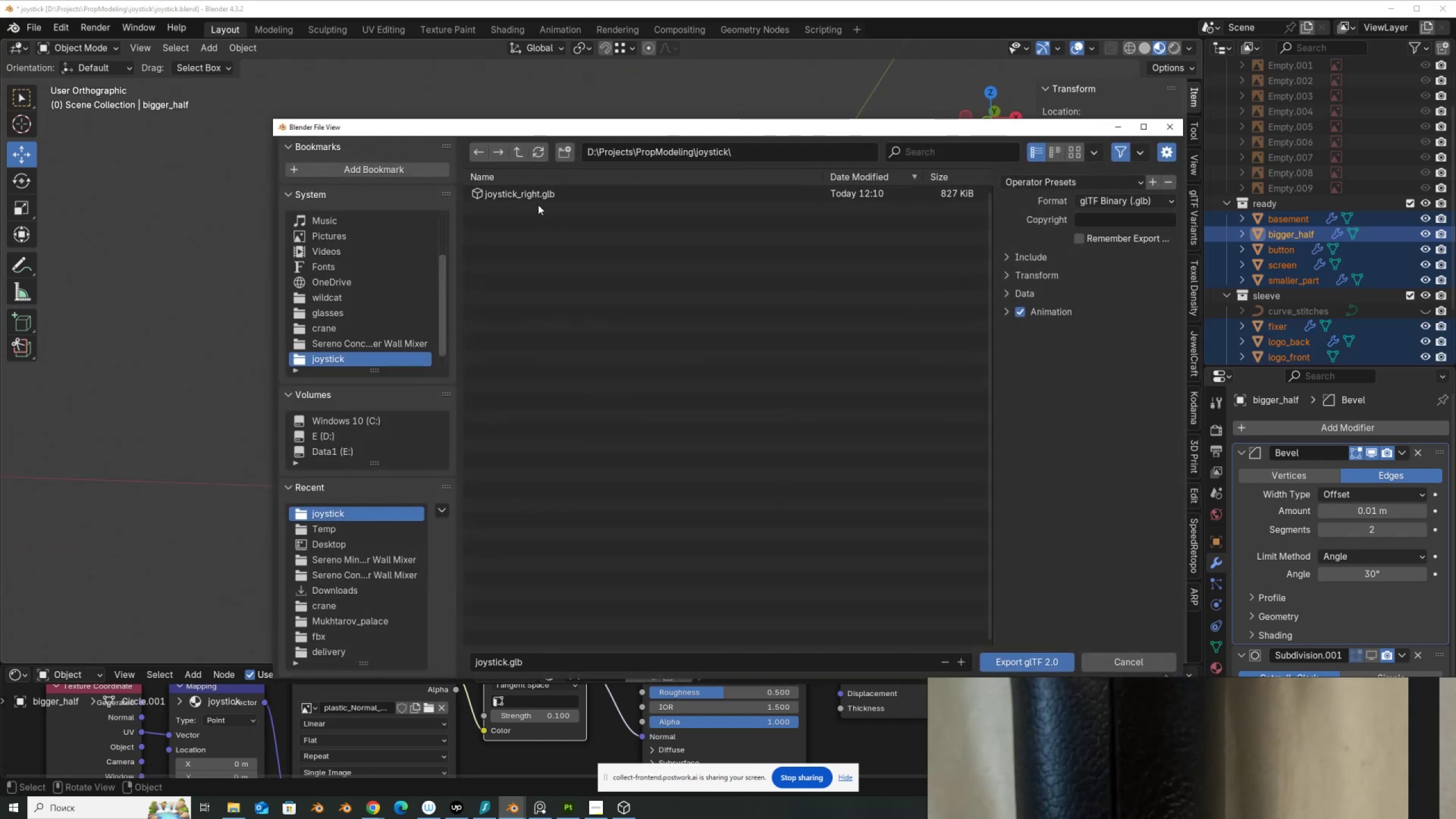 
left_click([537, 200])
 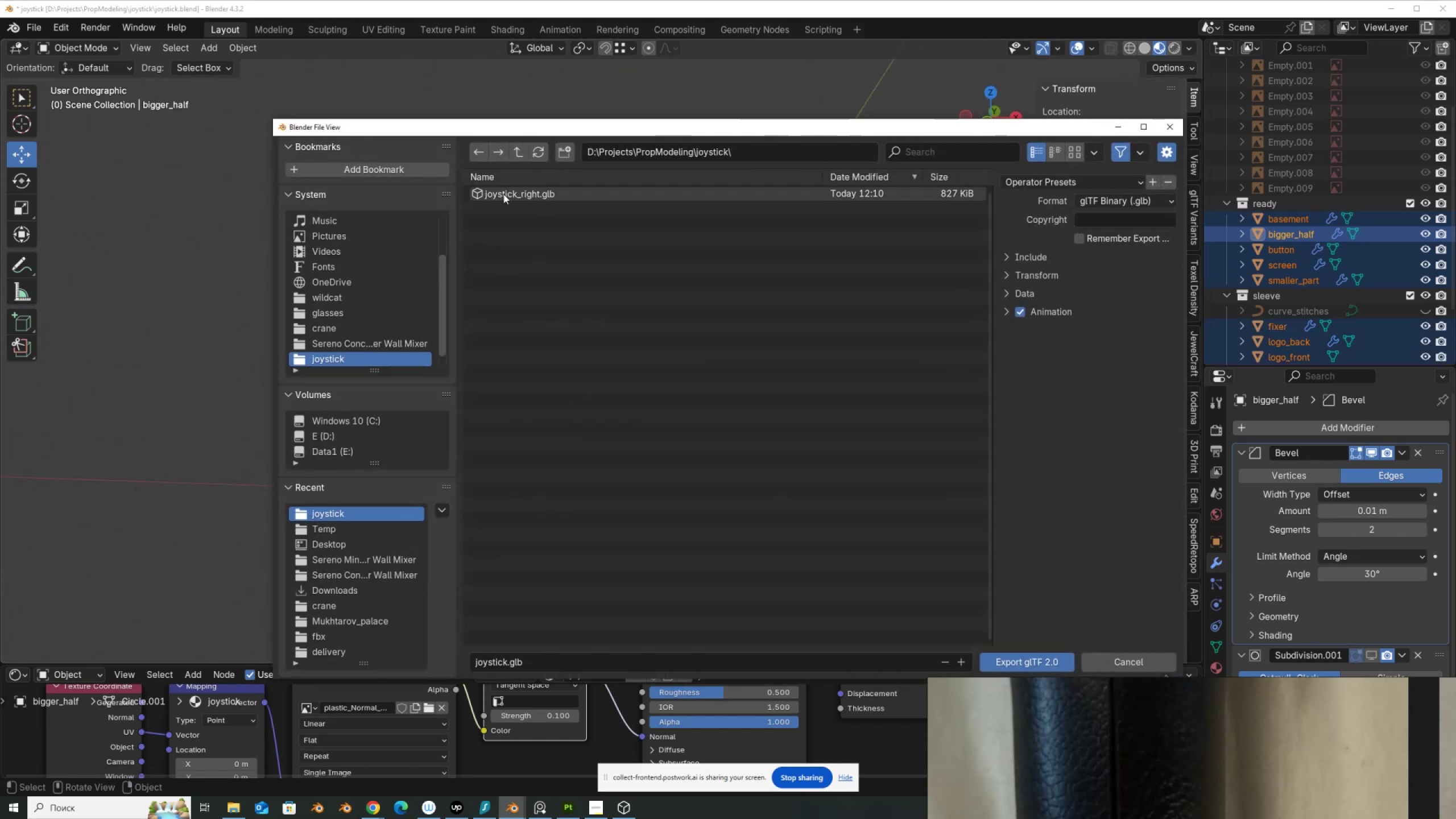 
left_click([504, 191])
 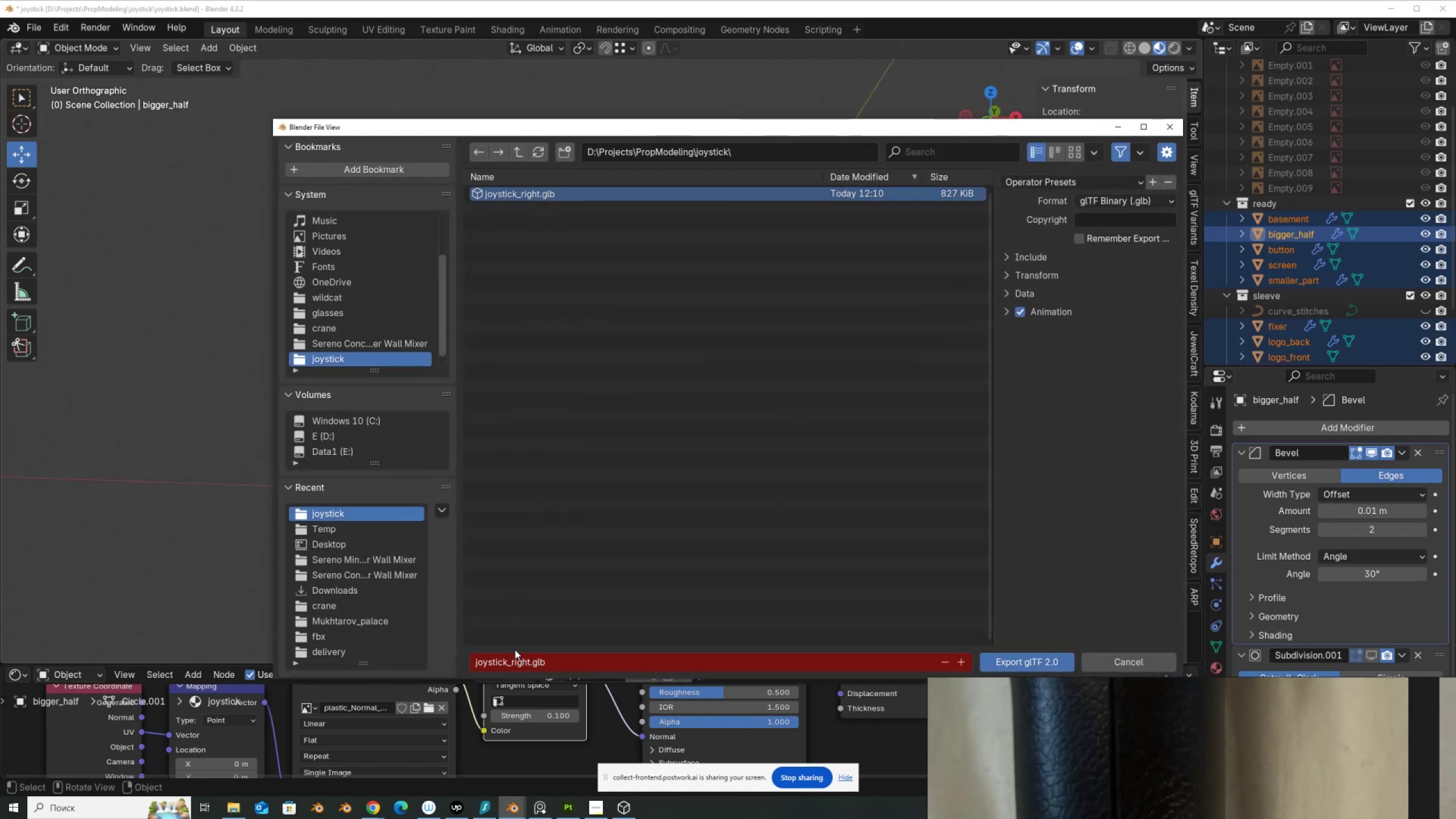 
left_click([513, 655])
 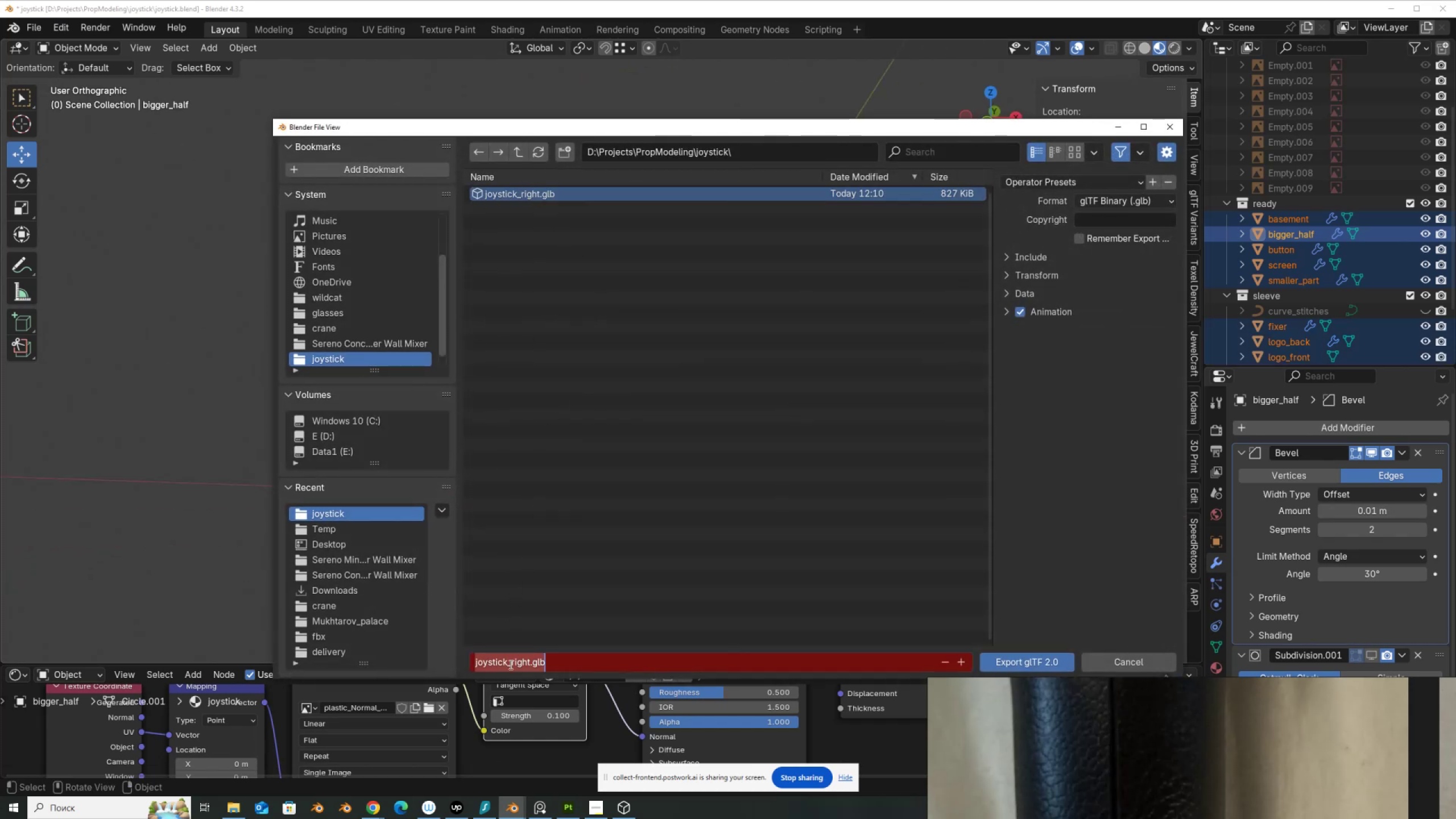 
left_click([510, 665])
 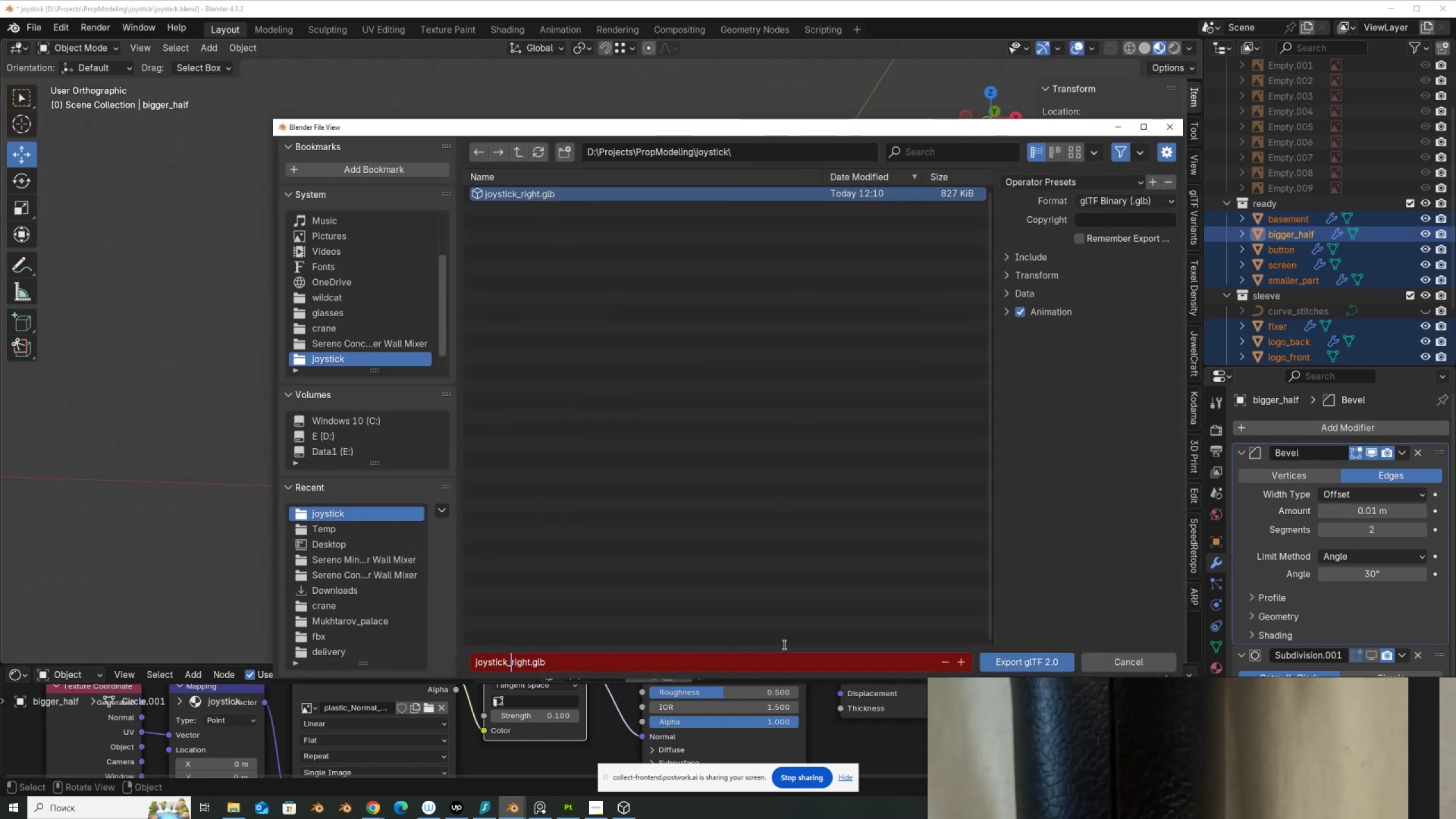 
key(ArrowLeft)
 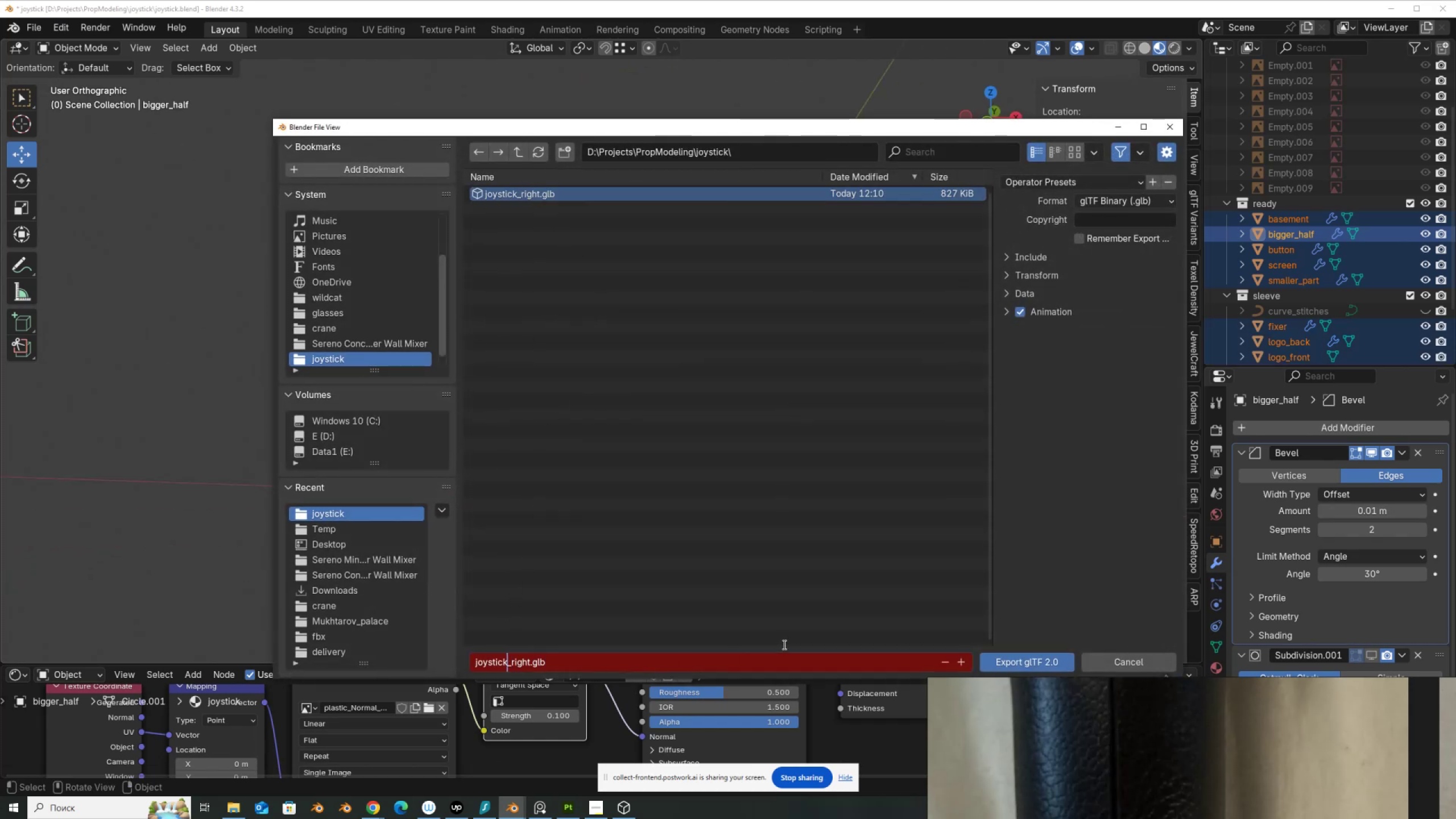 
type(_sleeve)
key(NumpadEnter)
key(NumpadEnter)
 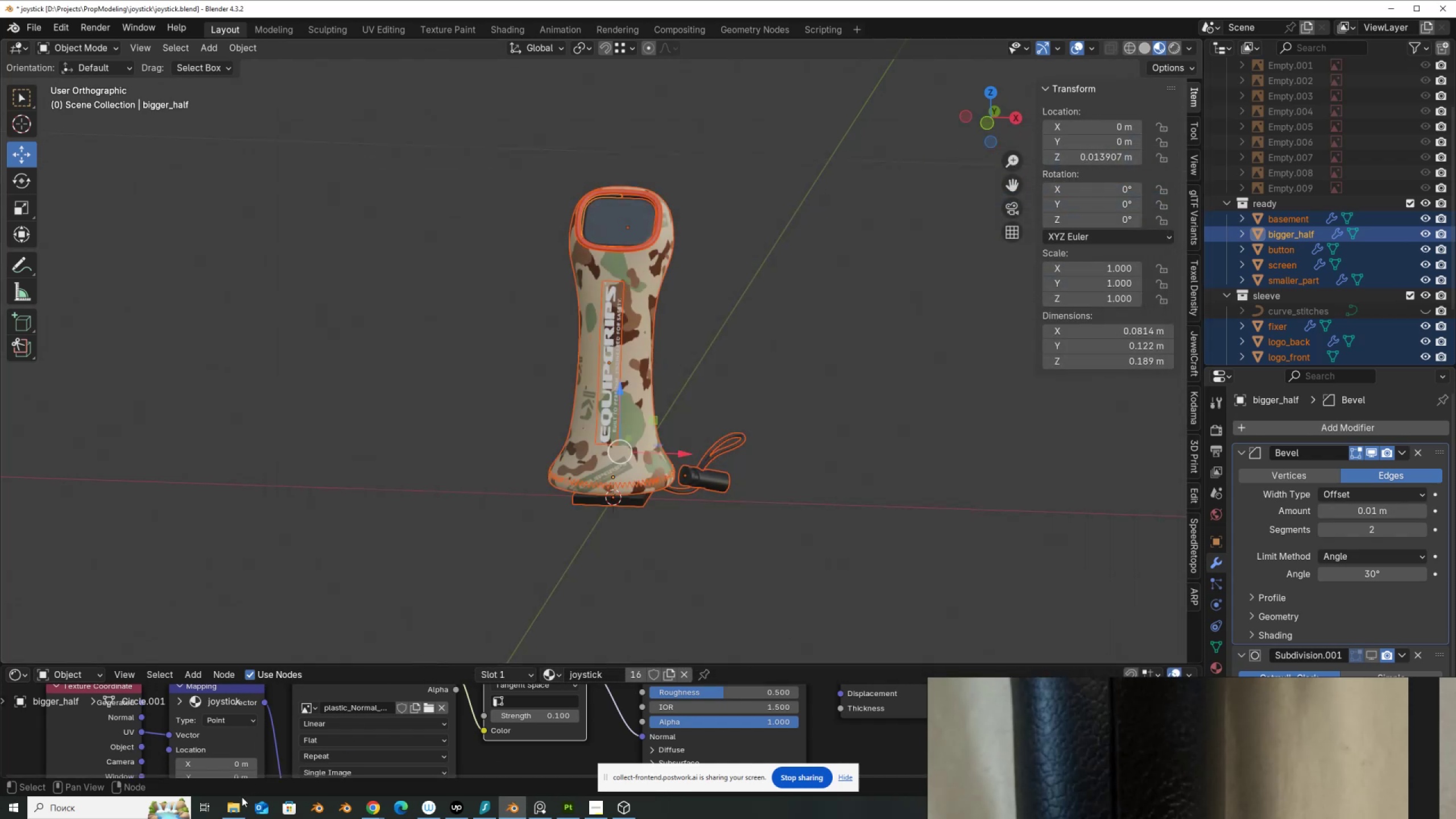 
left_click([236, 804])
 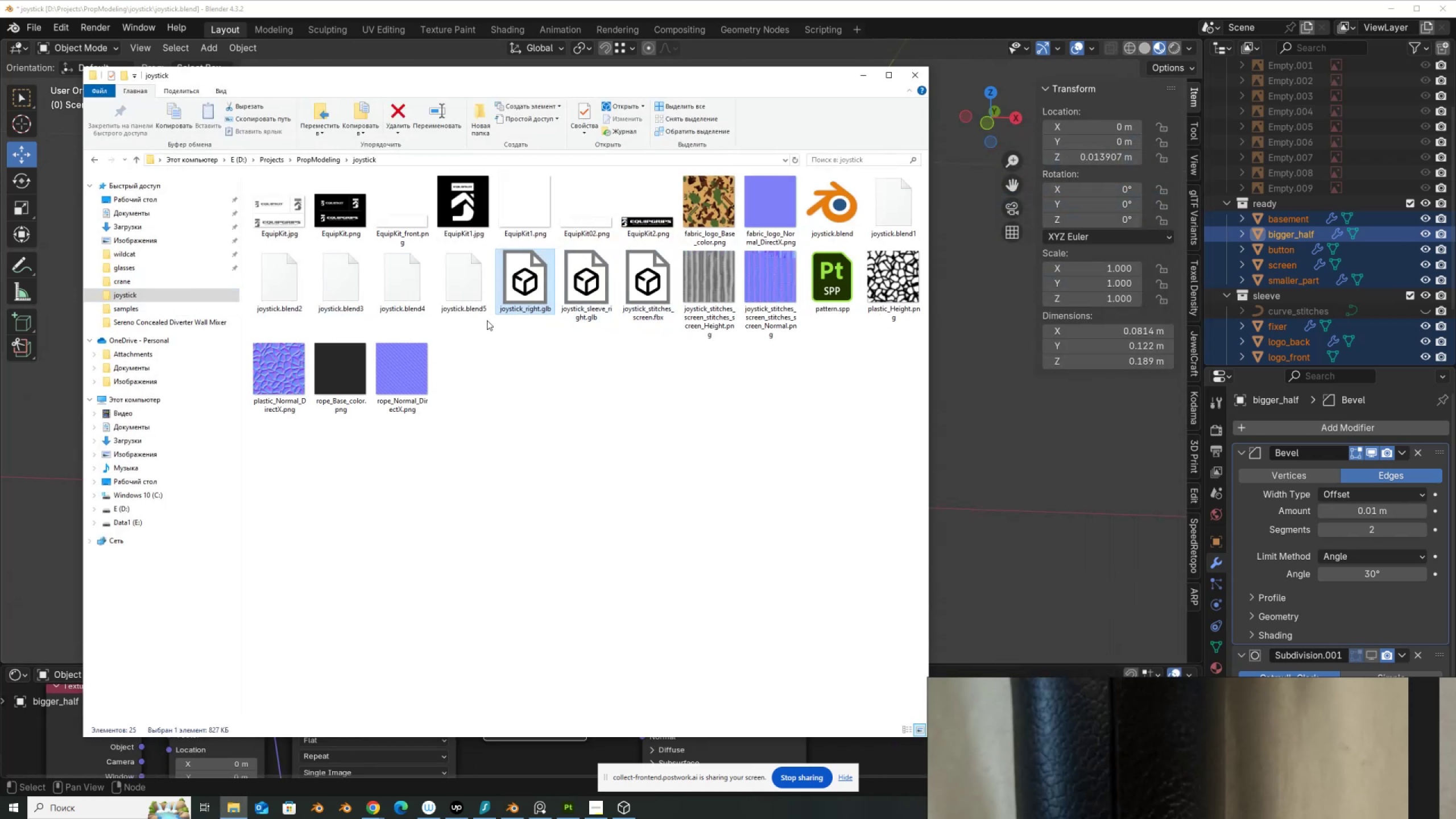 
wait(5.11)
 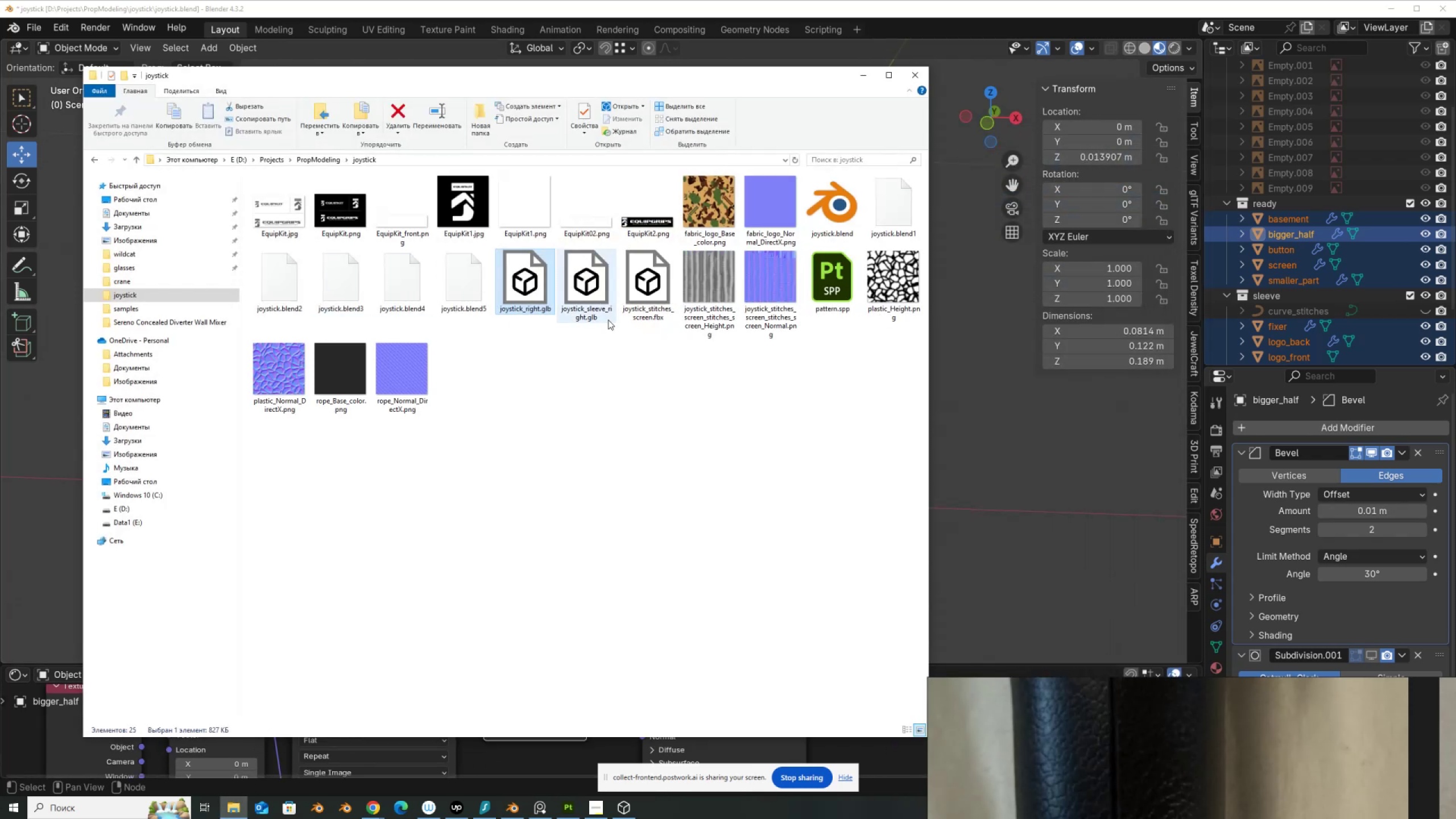 
double_click([594, 289])
 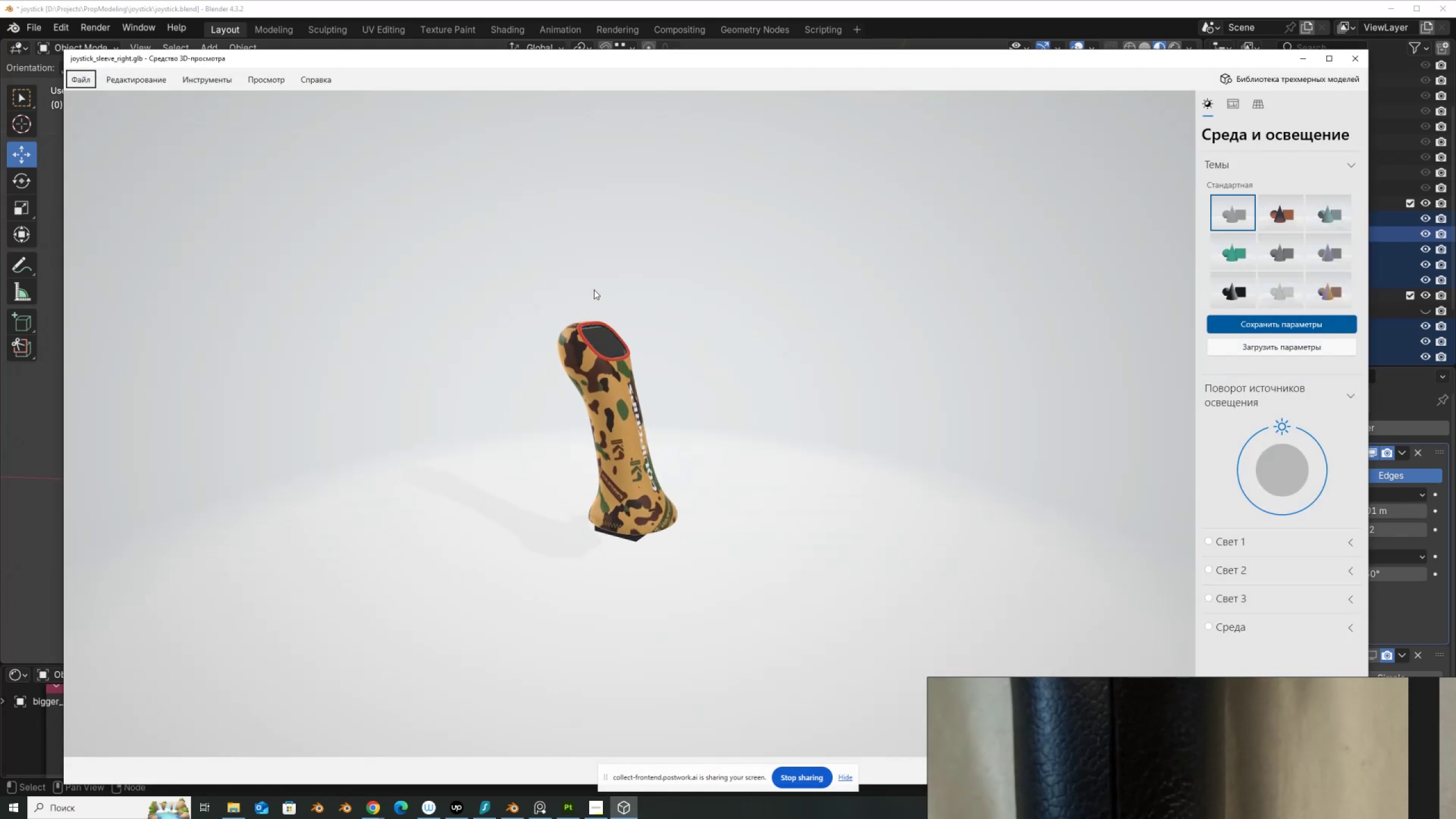 
scroll: coordinate [631, 406], scroll_direction: up, amount: 3.0
 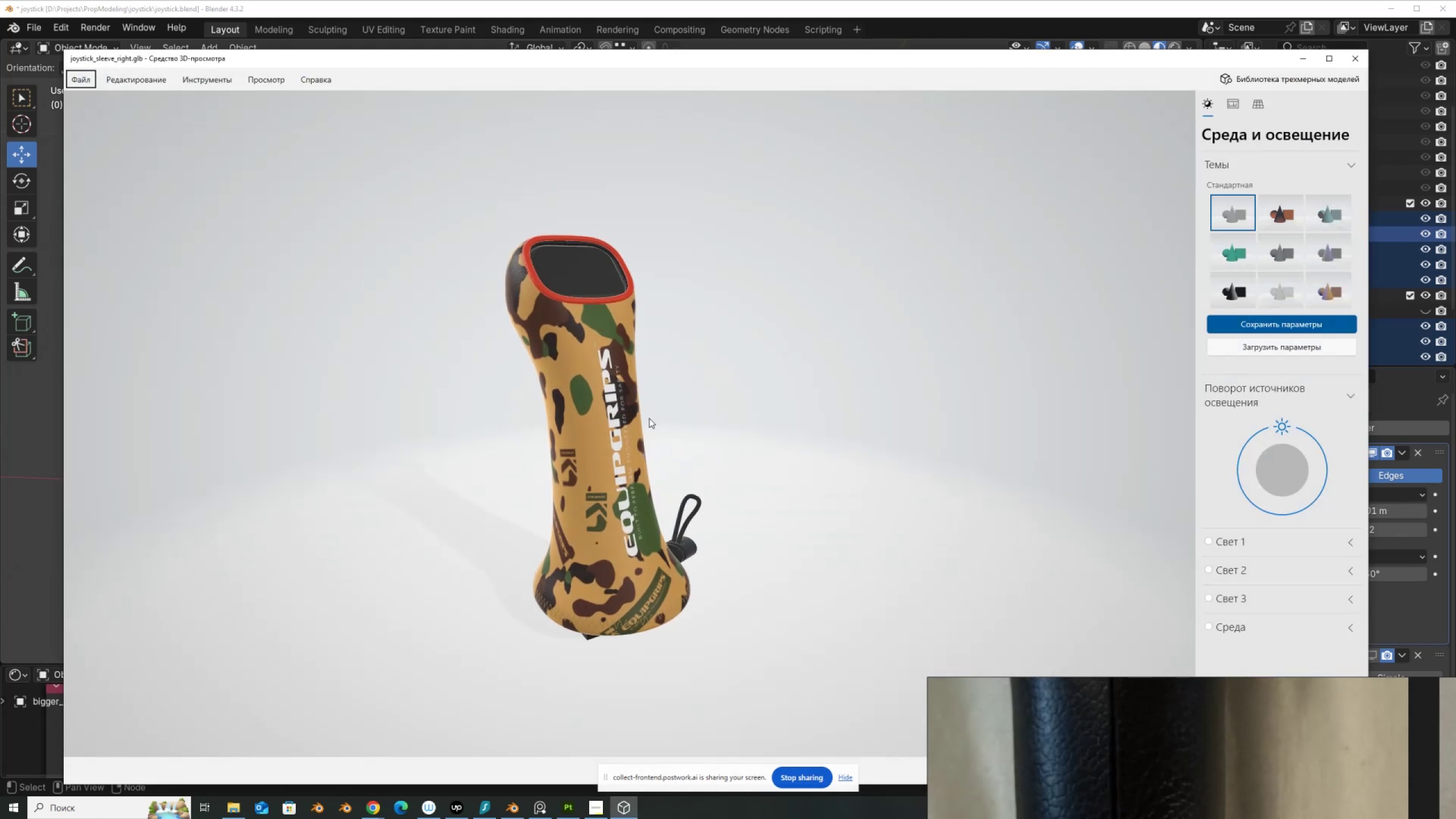 
left_click_drag(start_coordinate=[607, 416], to_coordinate=[588, 471])
 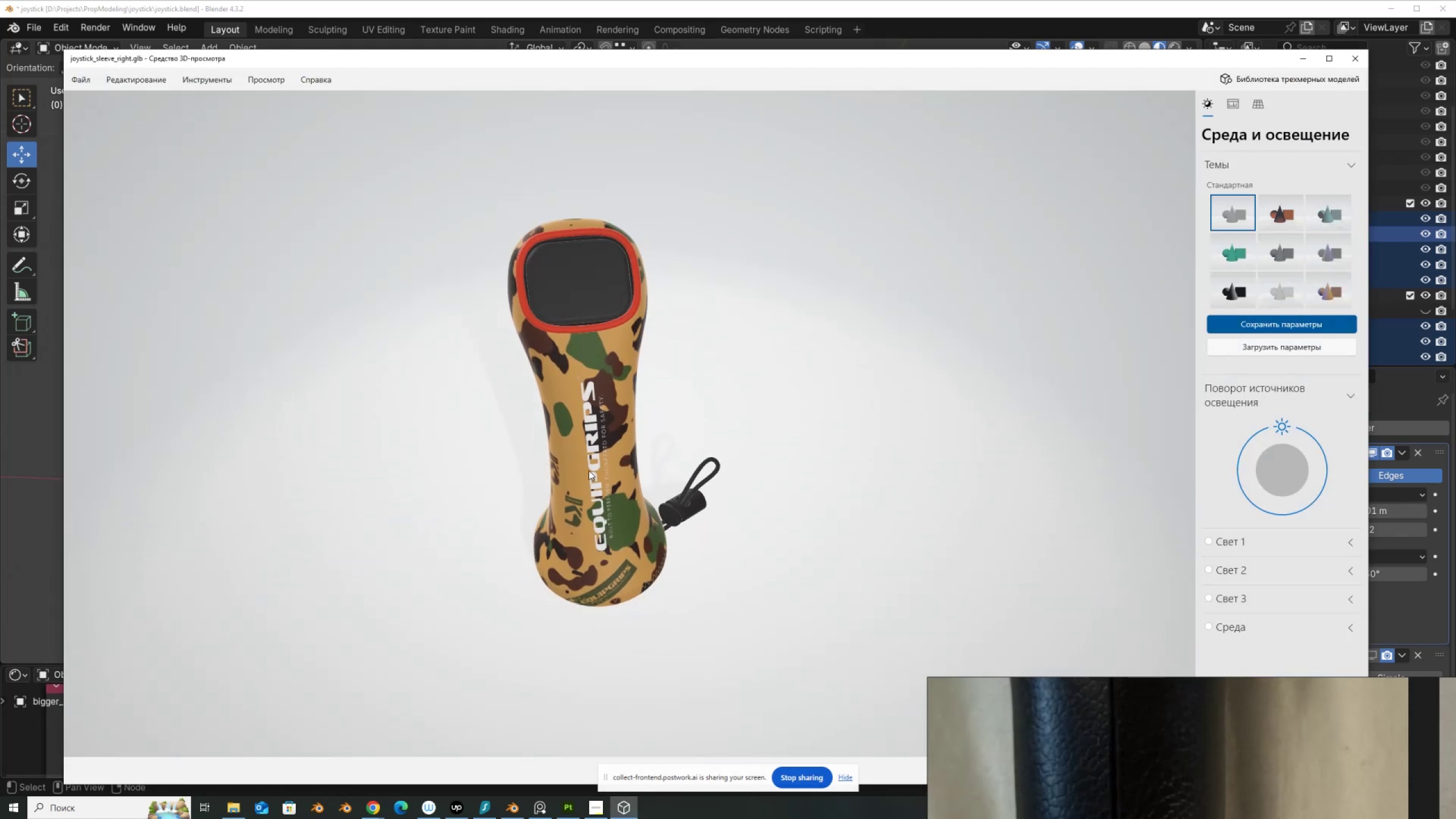 
left_click_drag(start_coordinate=[593, 460], to_coordinate=[614, 382])
 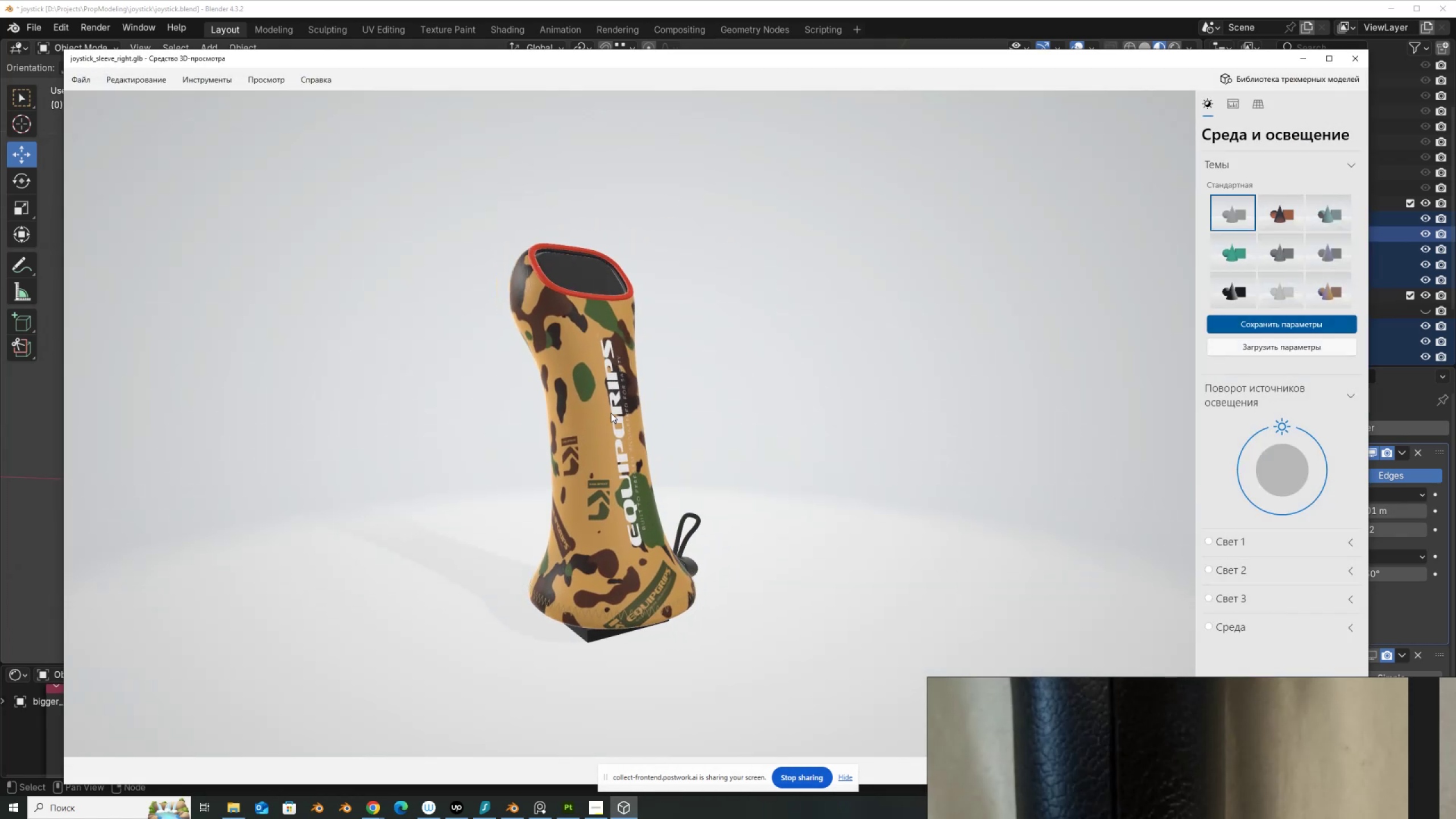 
scroll: coordinate [611, 413], scroll_direction: up, amount: 3.0
 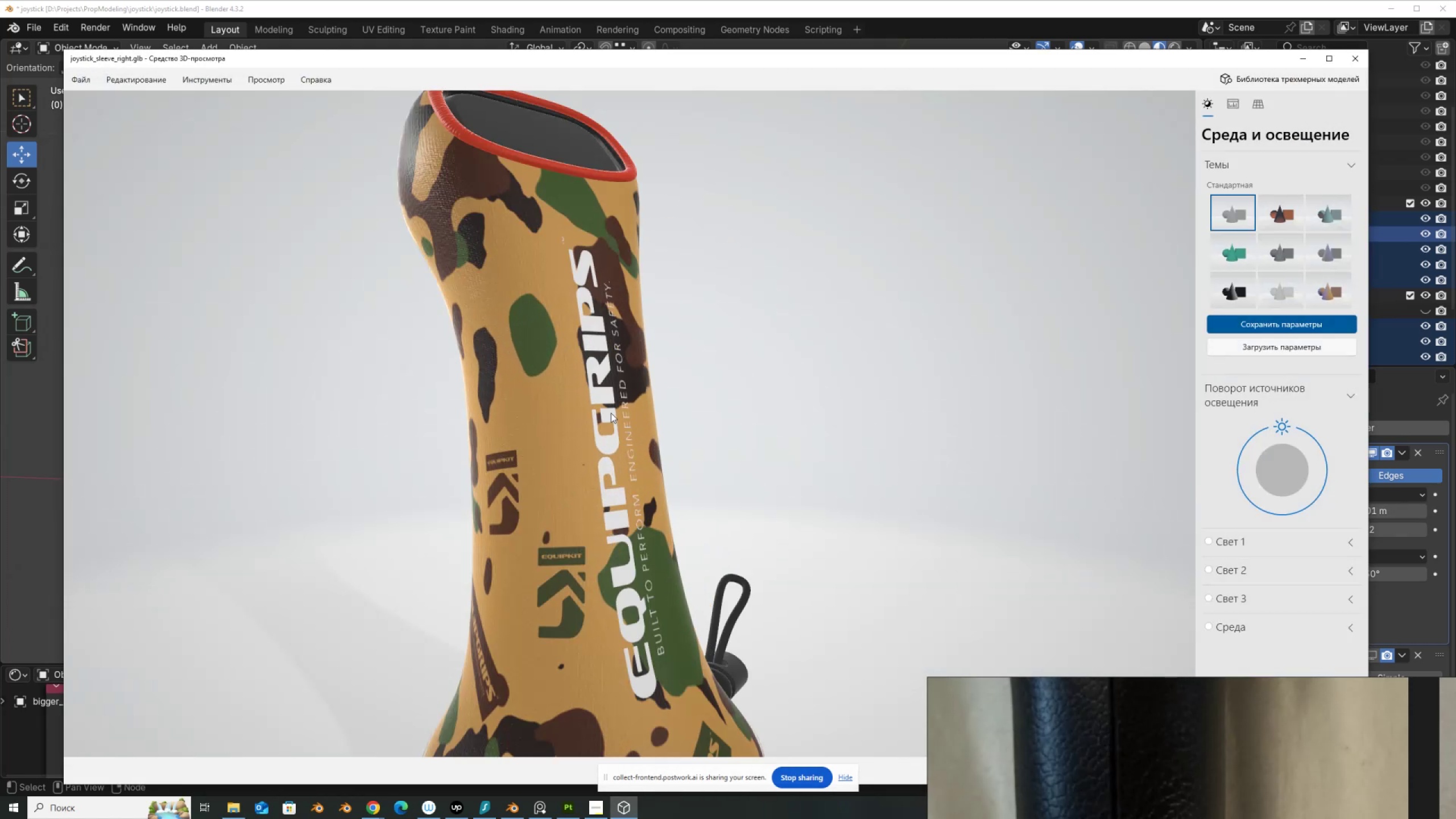 
left_click_drag(start_coordinate=[609, 419], to_coordinate=[555, 461])
 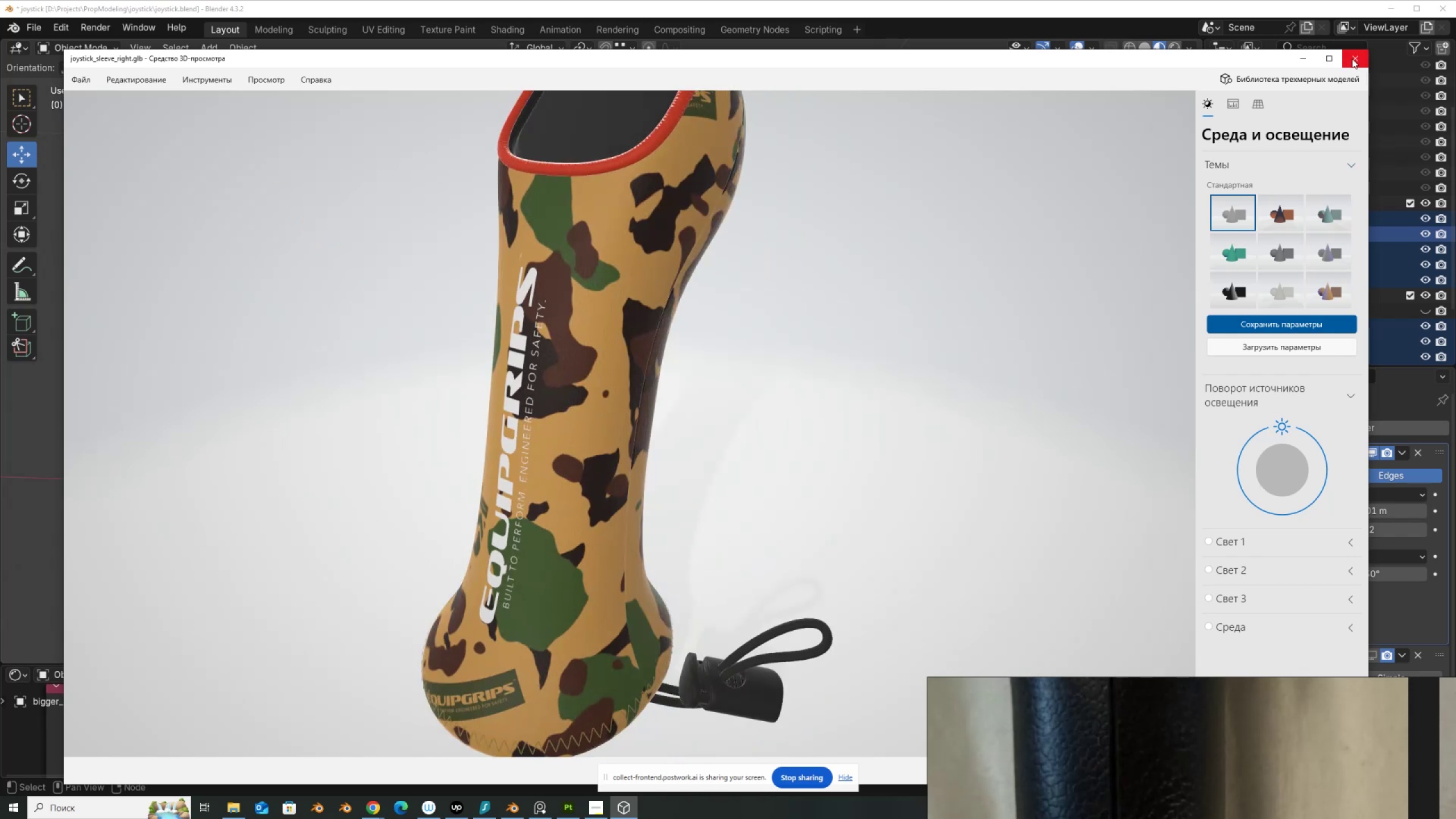 
left_click([1354, 59])
 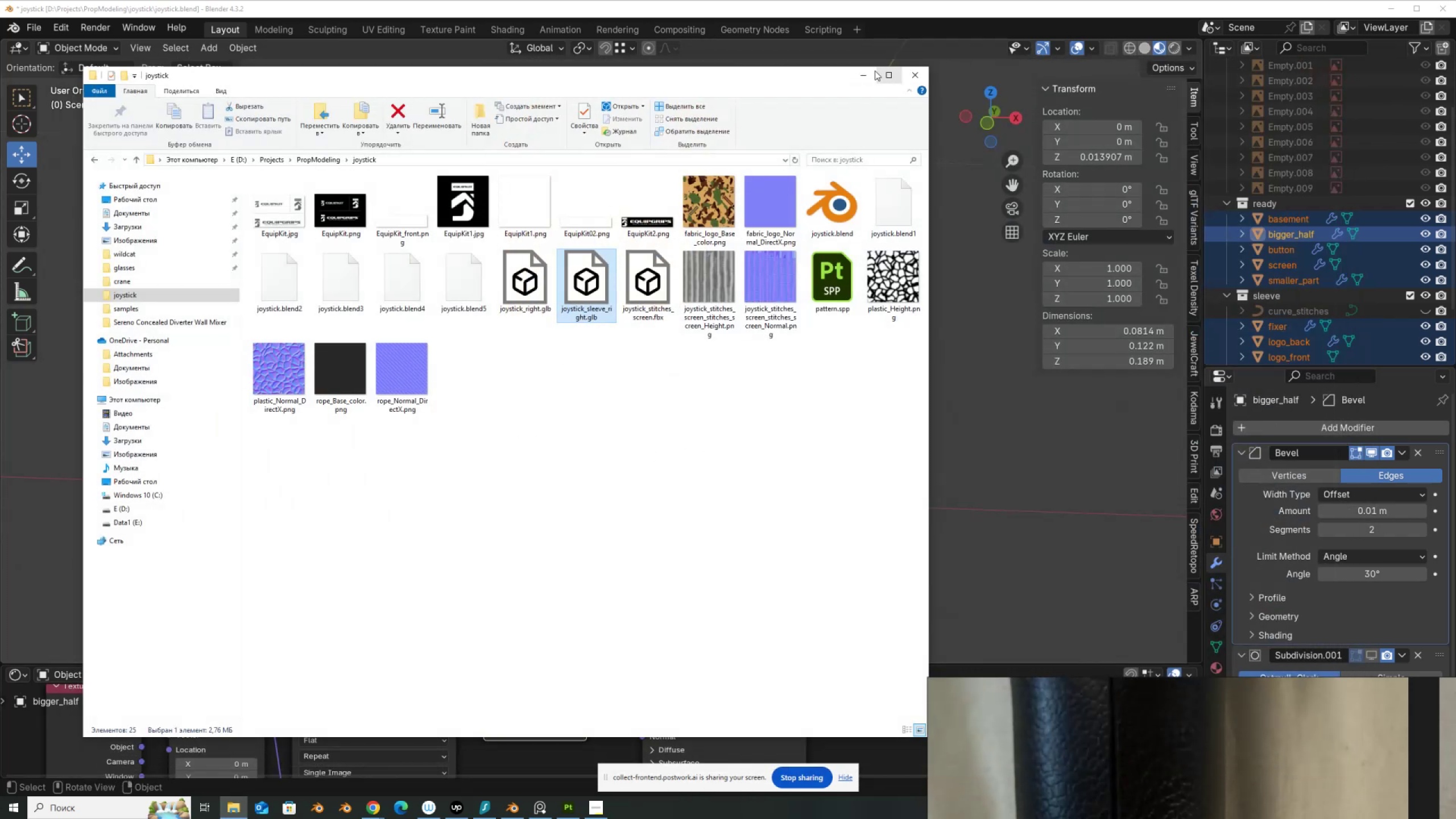 
left_click([859, 78])
 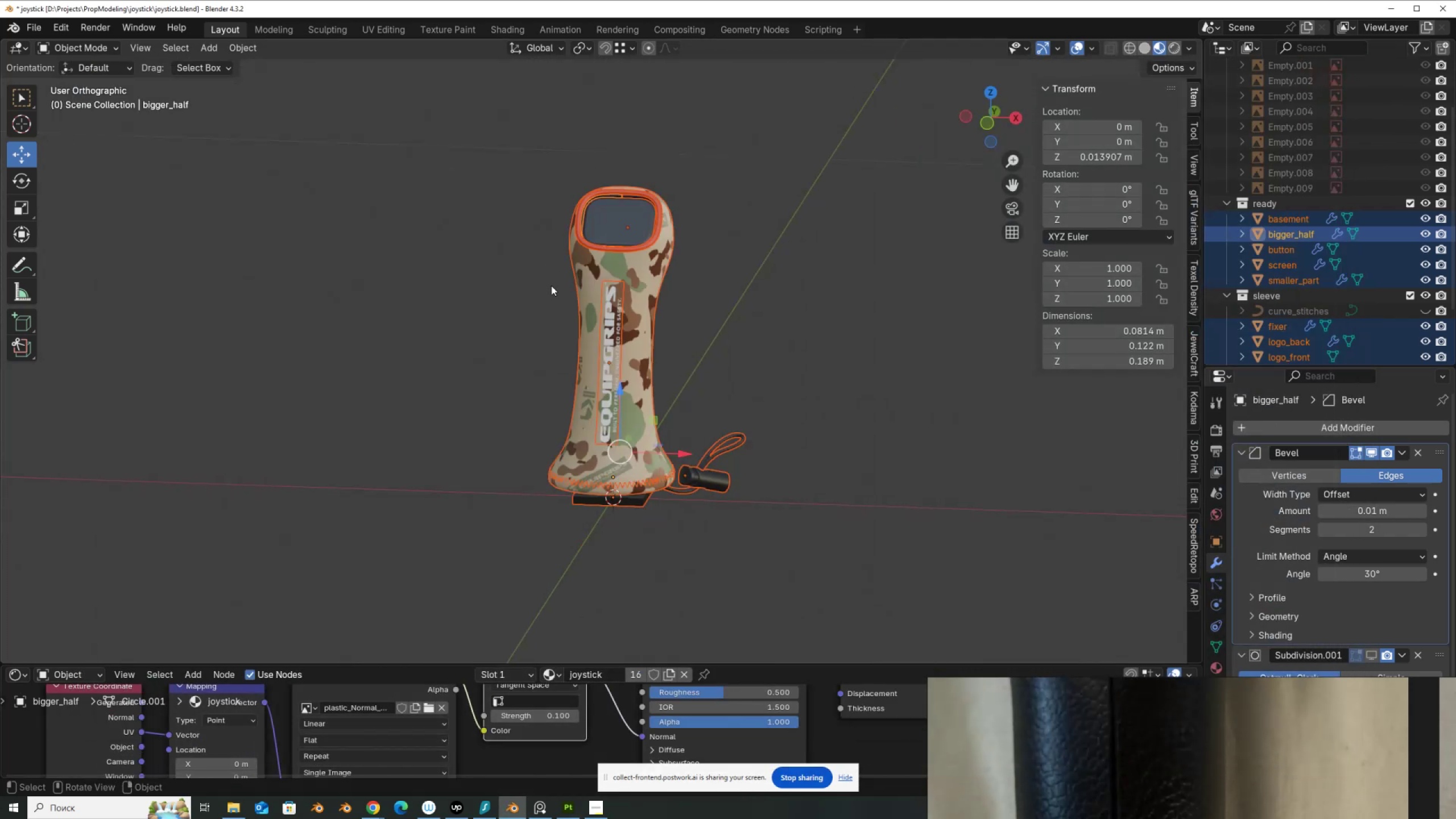 
scroll: coordinate [607, 373], scroll_direction: up, amount: 3.0
 